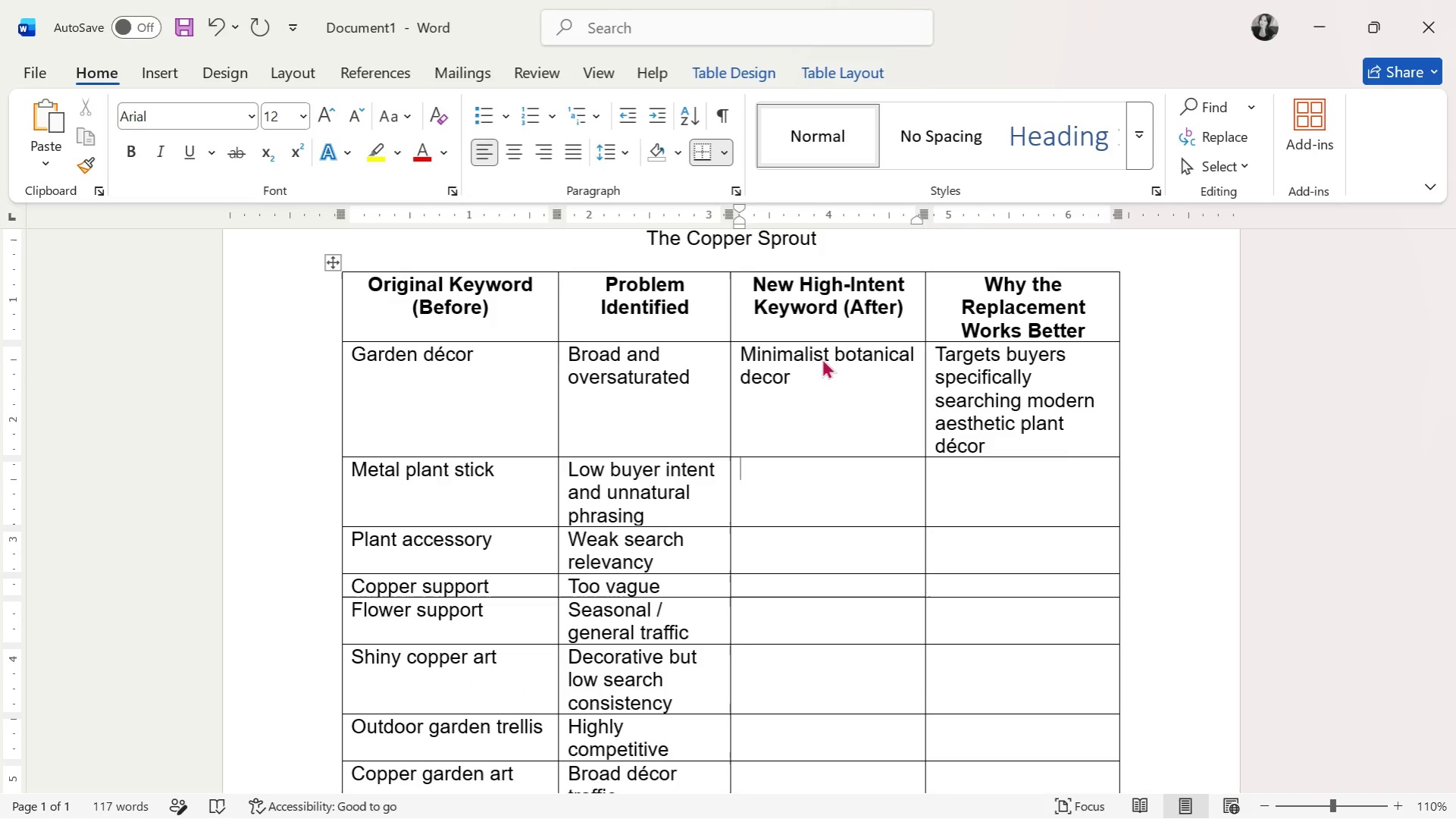 
type(monstera support stake)
 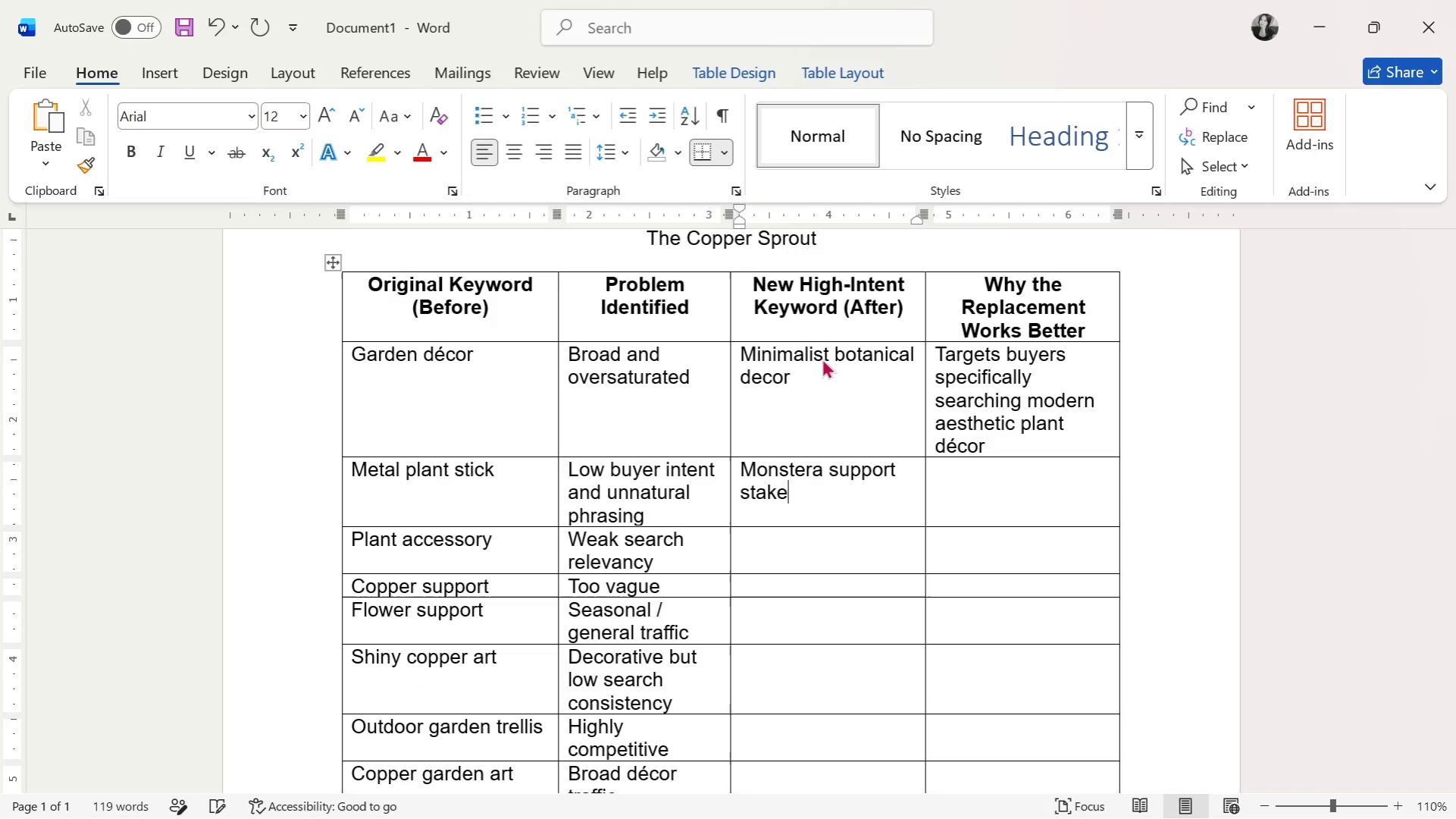 
key(ArrowRight)
 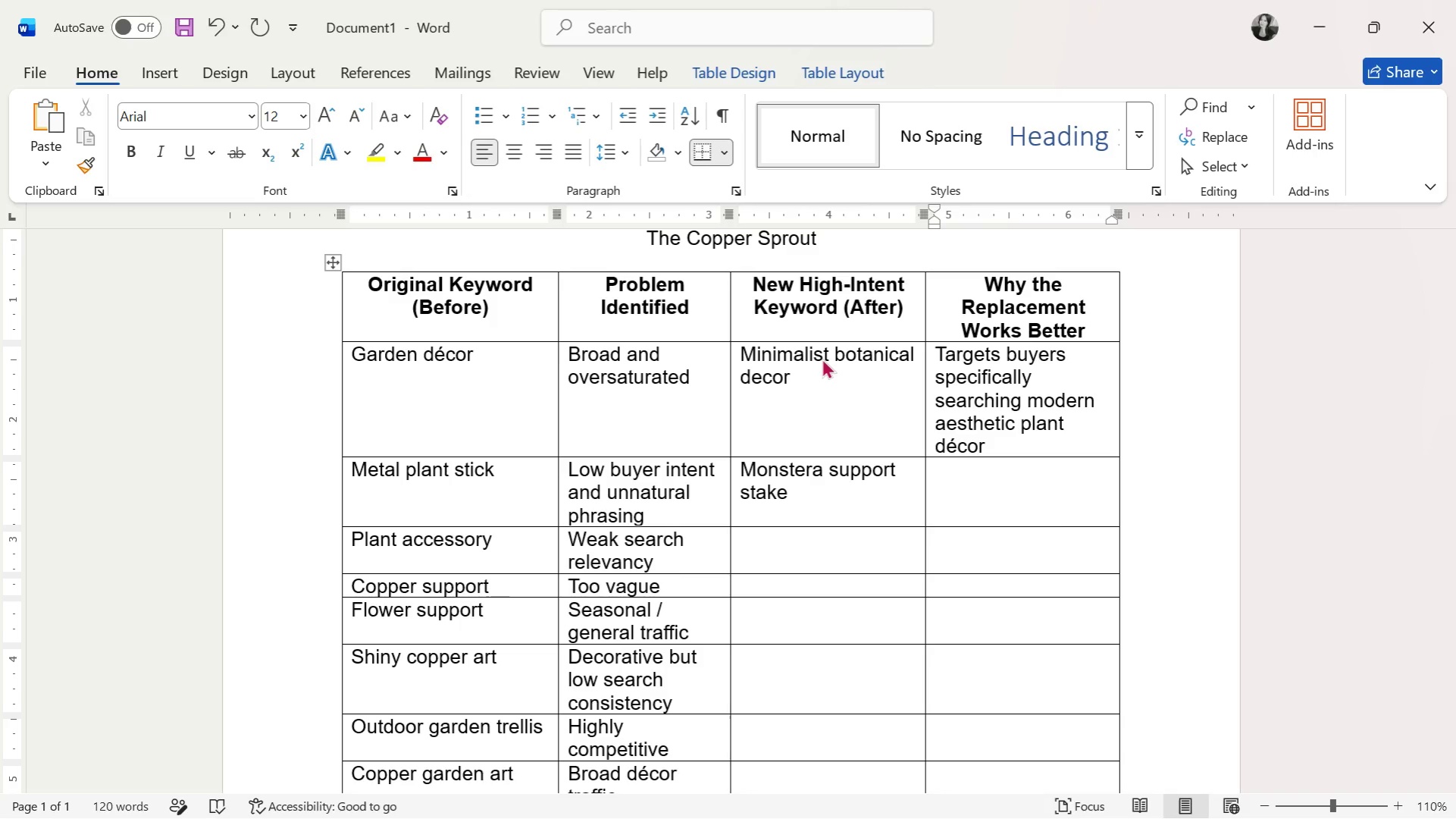 
type(matches hoe)
key(Backspace)
type(w ety)
key(Backspace)
type(sy shoppers actually search for climbing plant support)
 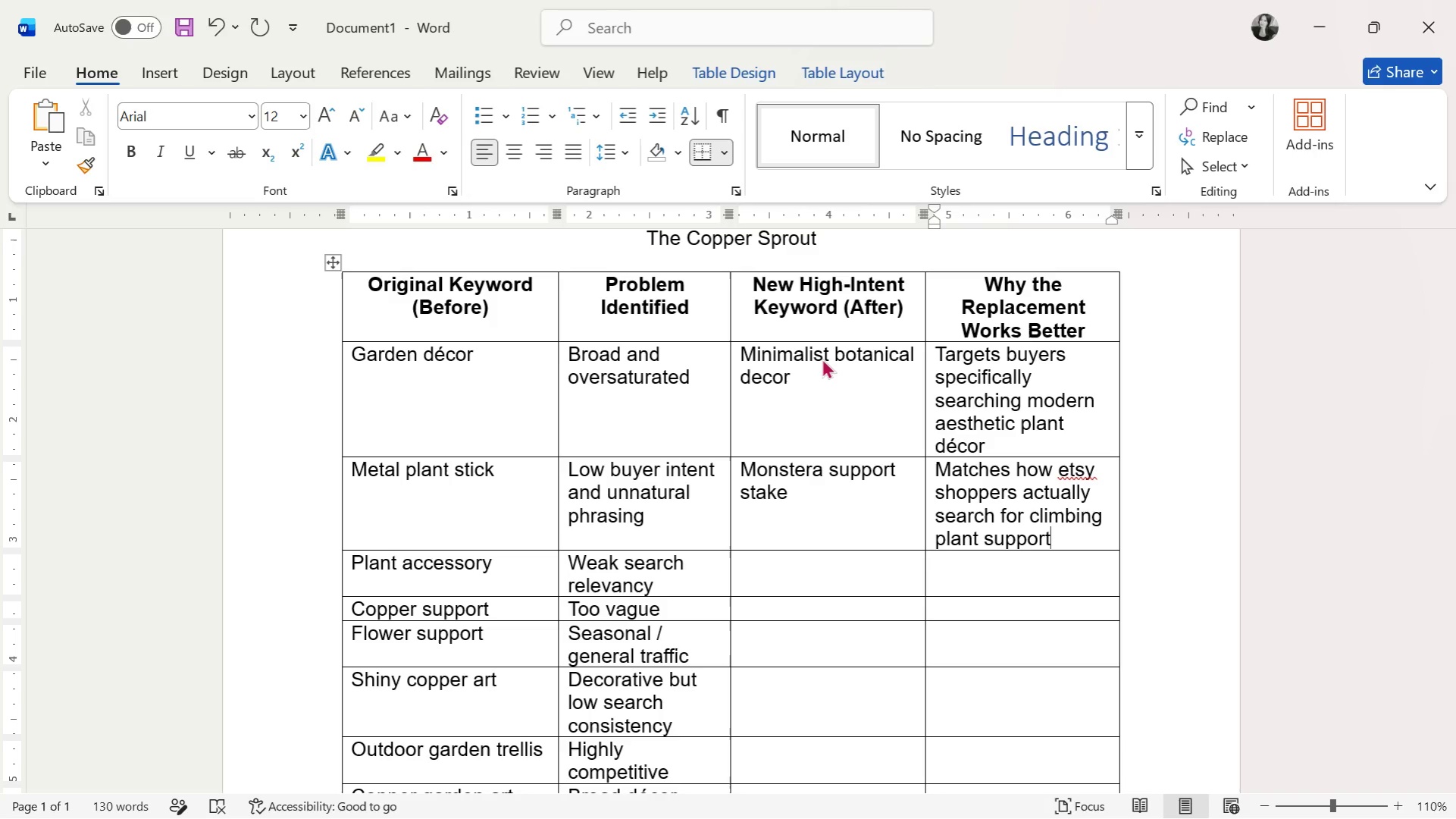 
key(S)
 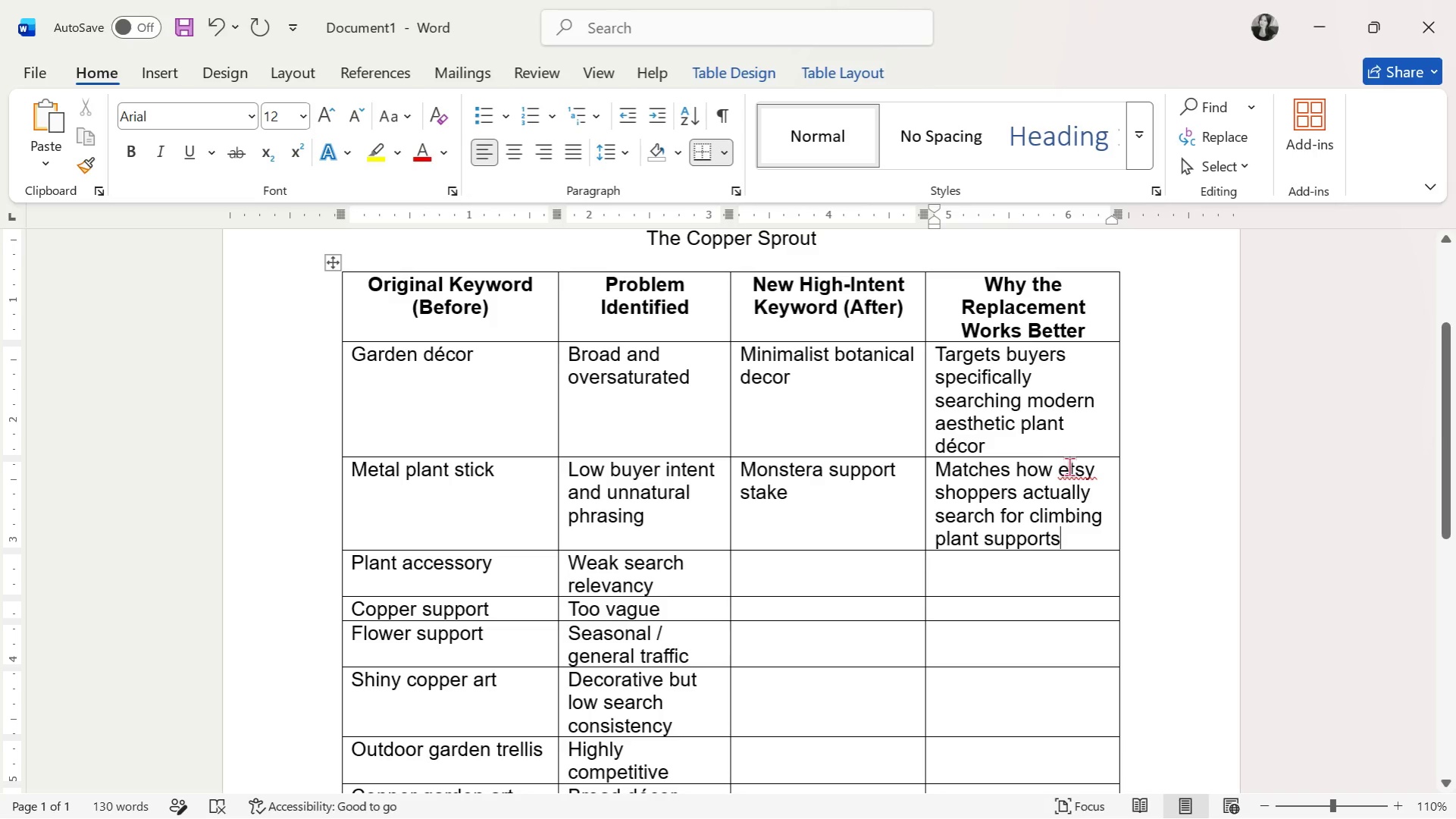 
right_click([1069, 466])
 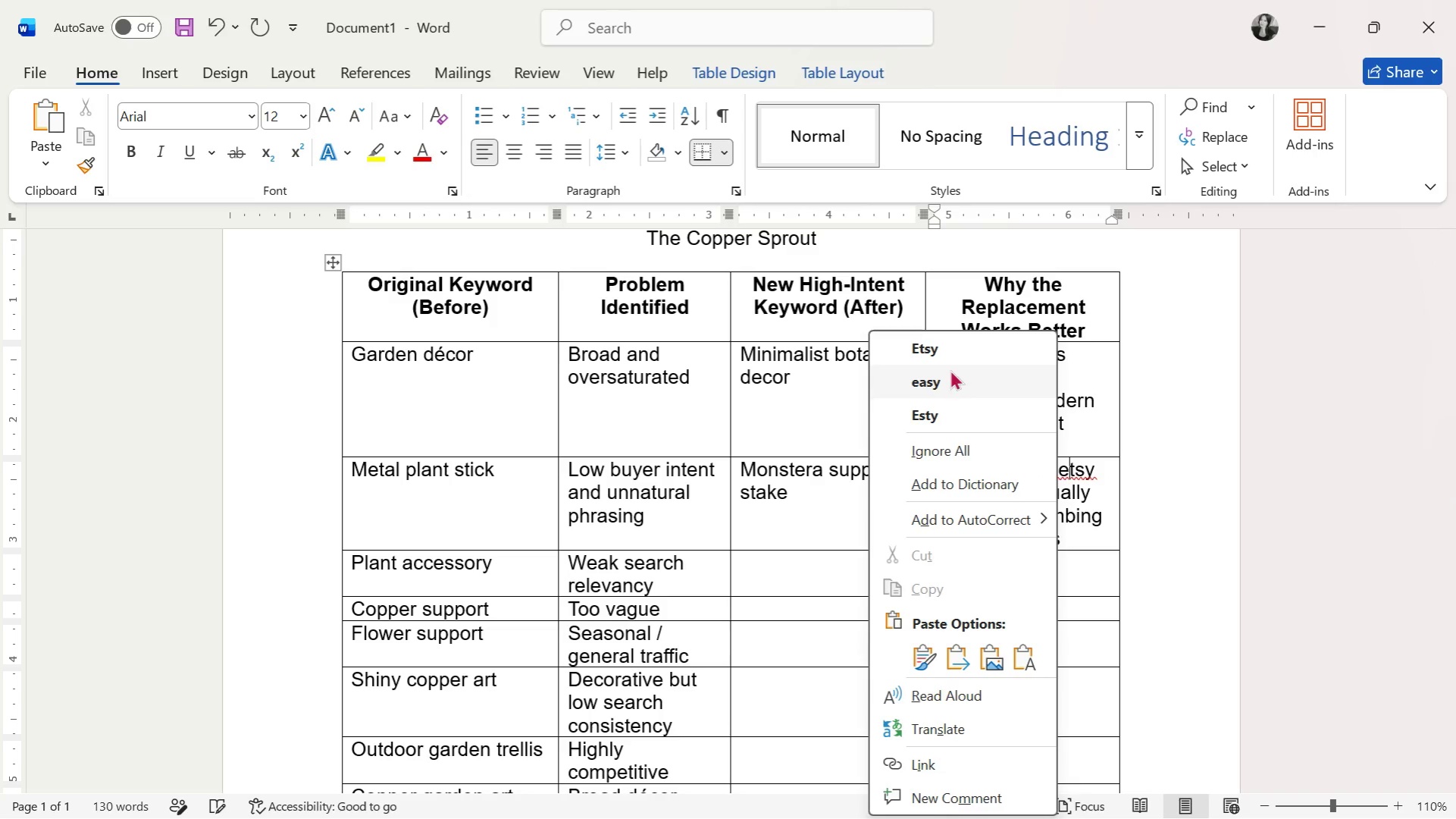 
left_click([950, 356])
 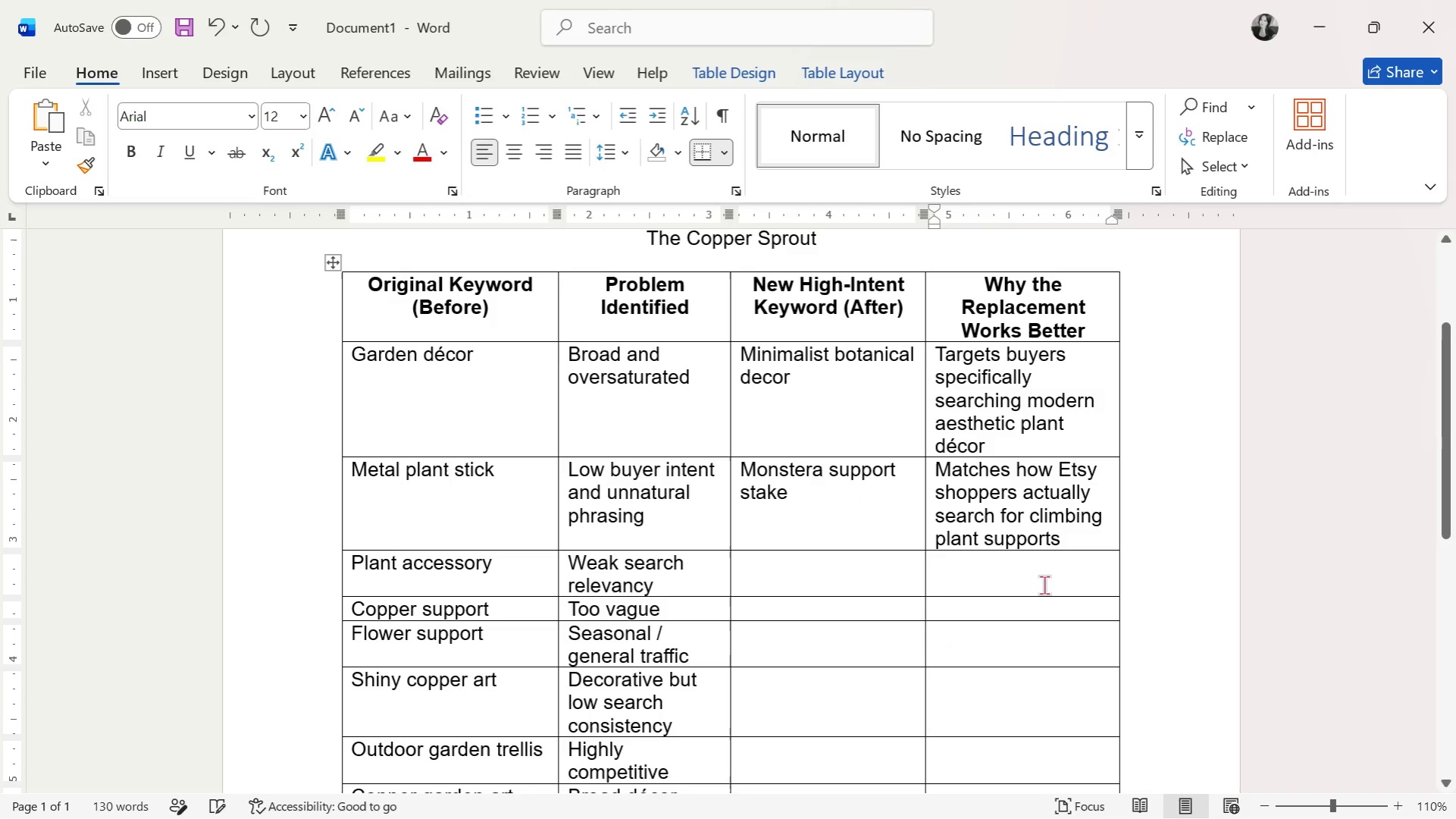 
left_click([1042, 584])
 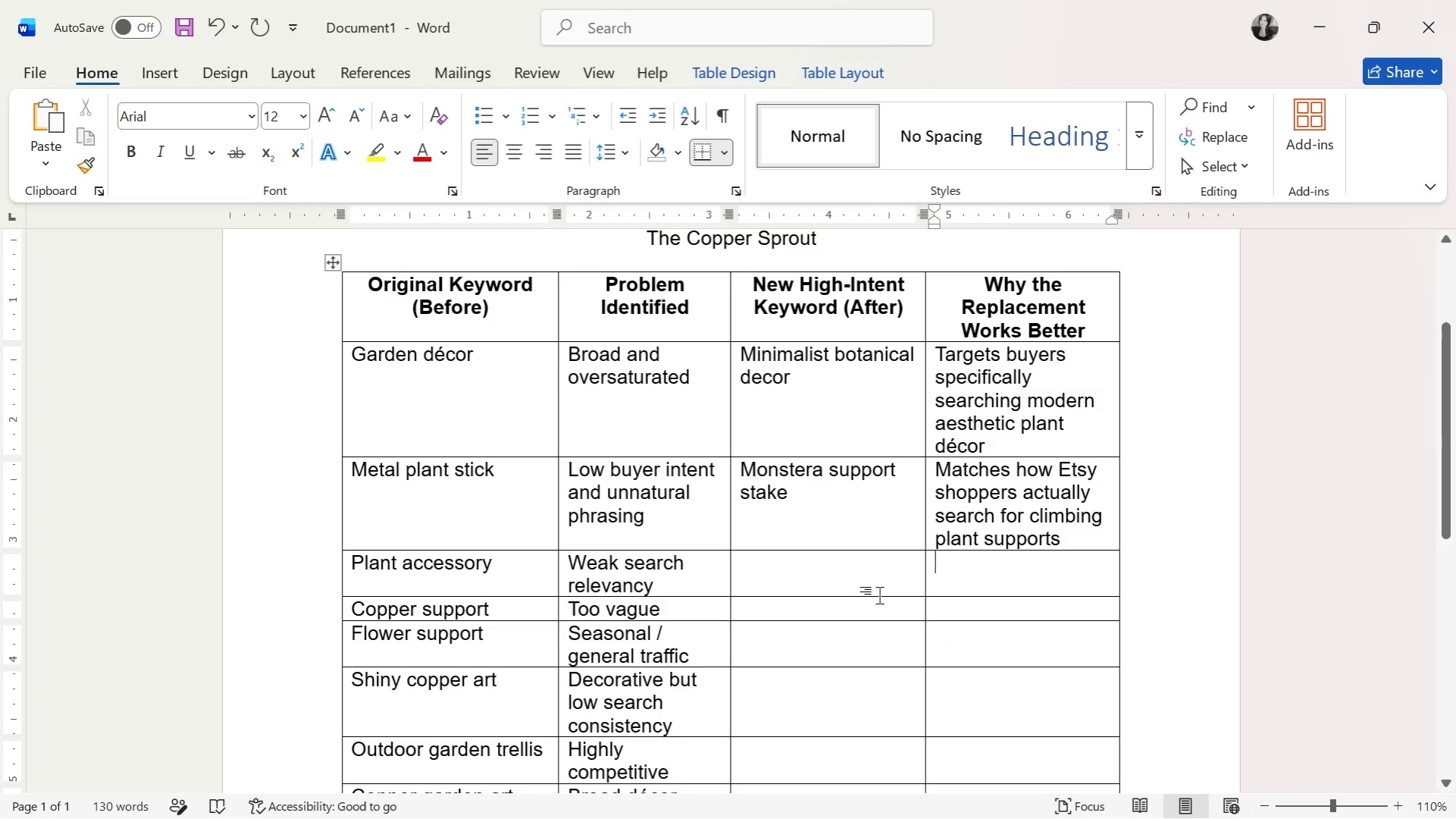 
left_click([882, 592])
 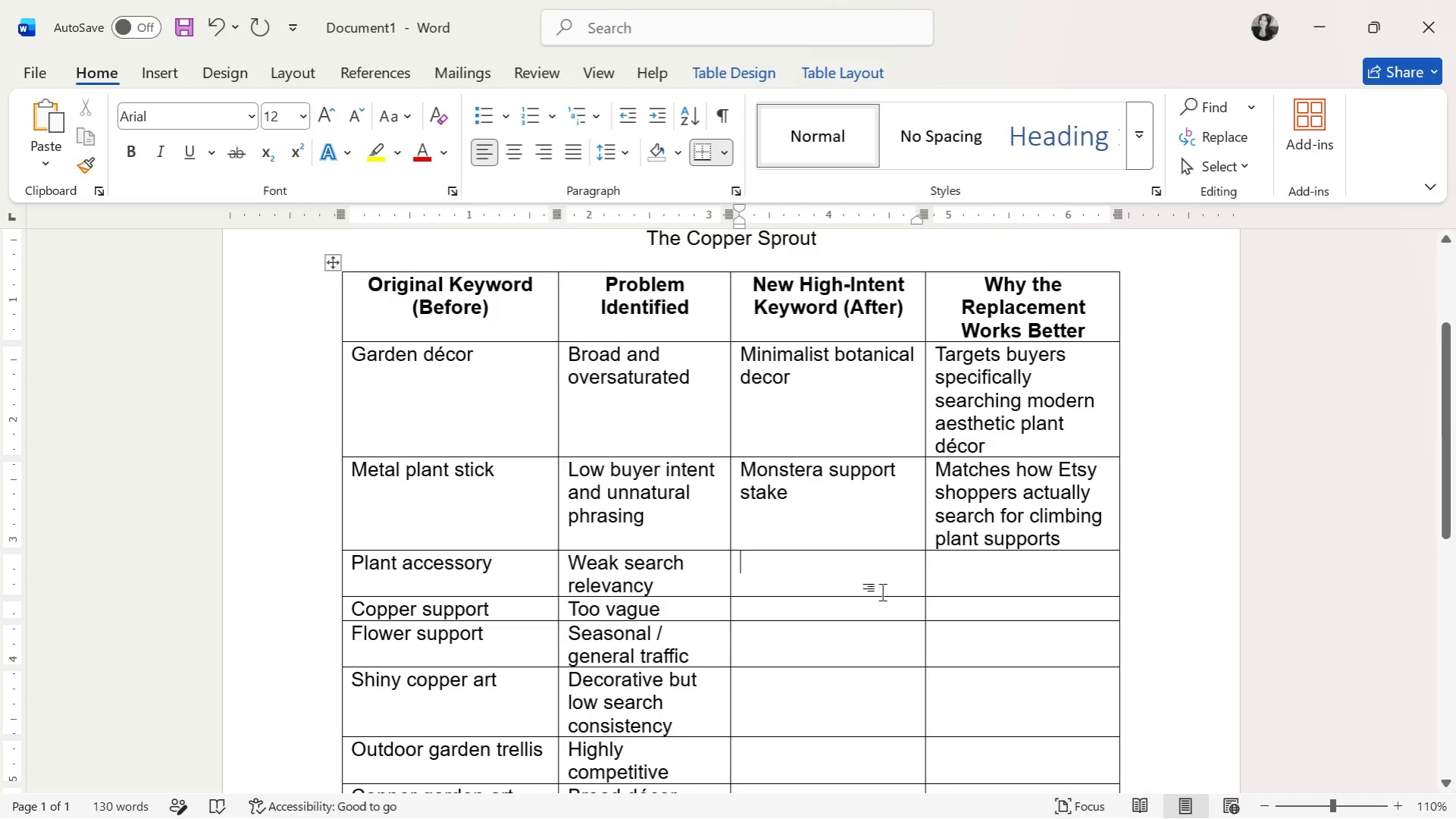 
type(indoor plant trelis)
key(Backspace)
key(Backspace)
type(lis)
 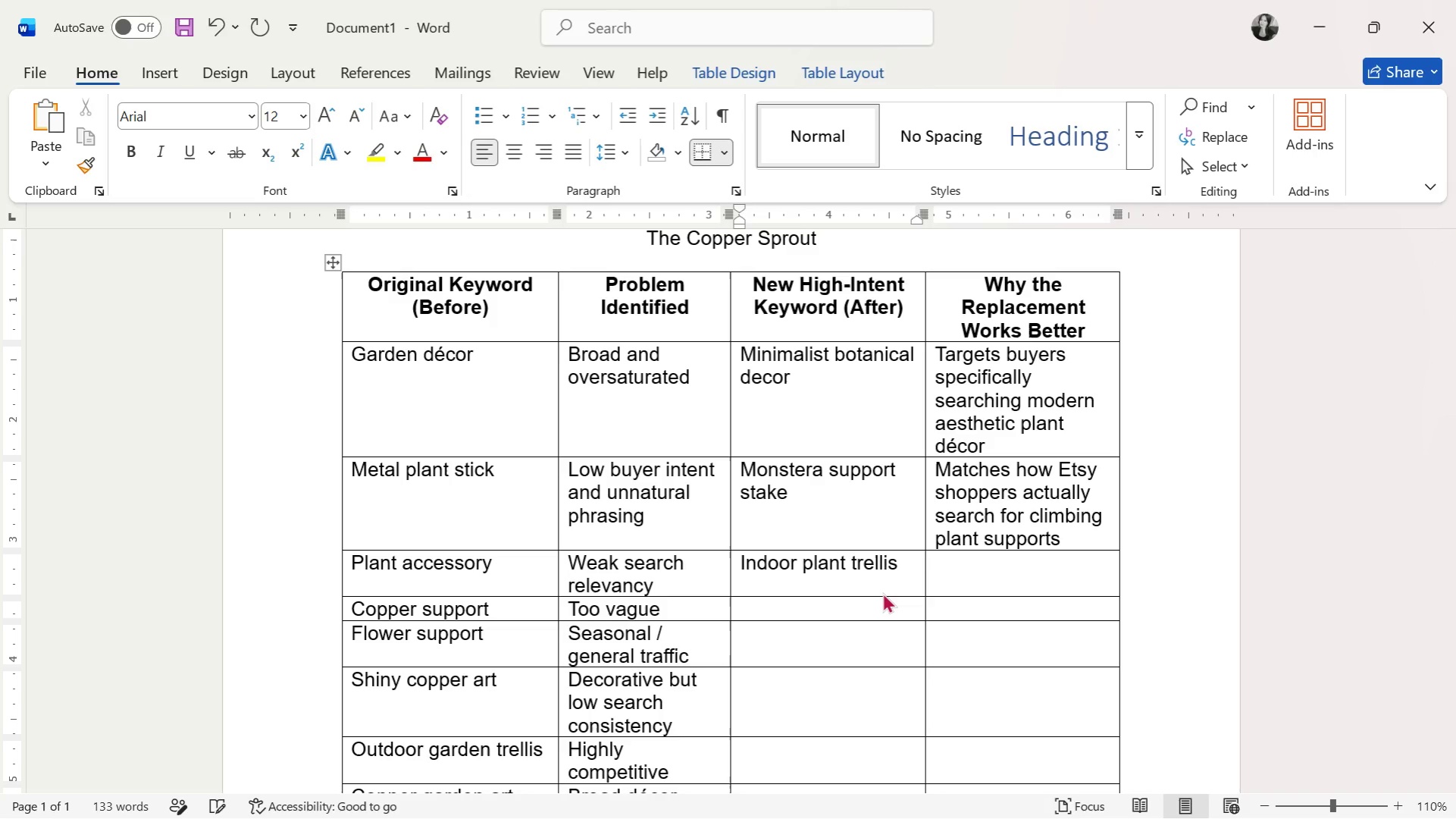 
key(ArrowRight)
 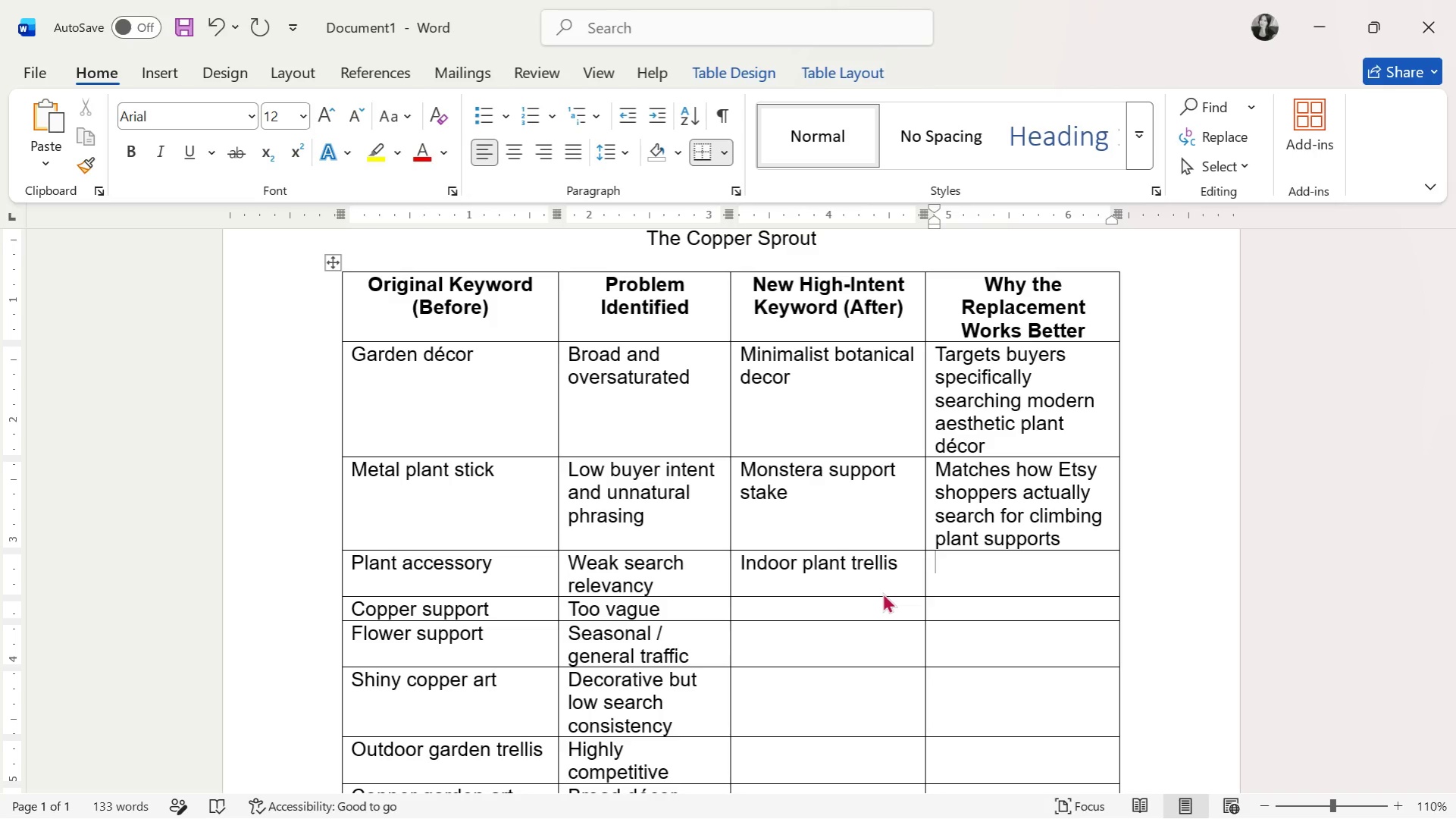 
wait(5.3)
 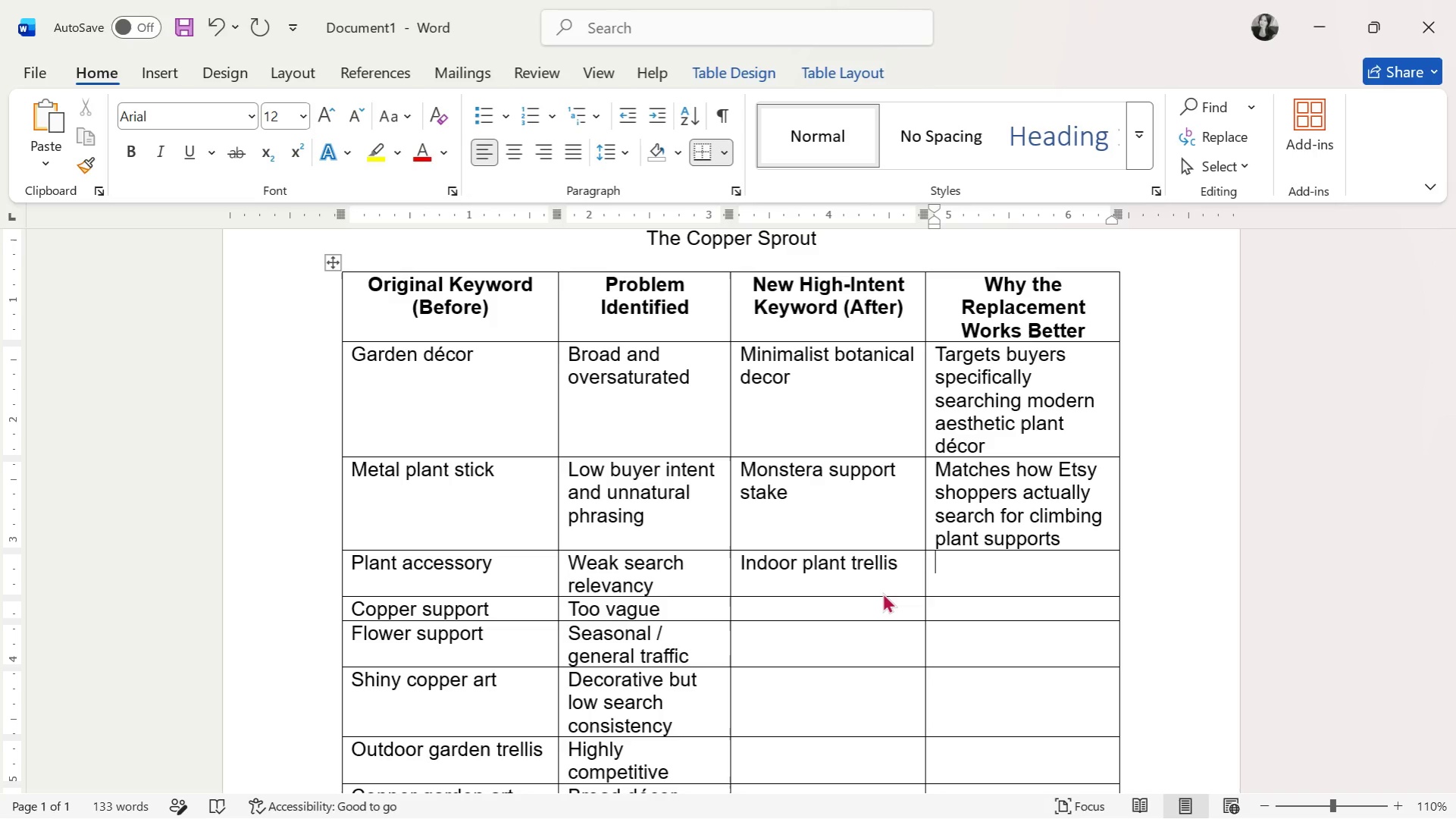 
type(Product )
key(Backspace)
type(-specific keyword with stronger conversion intent)
 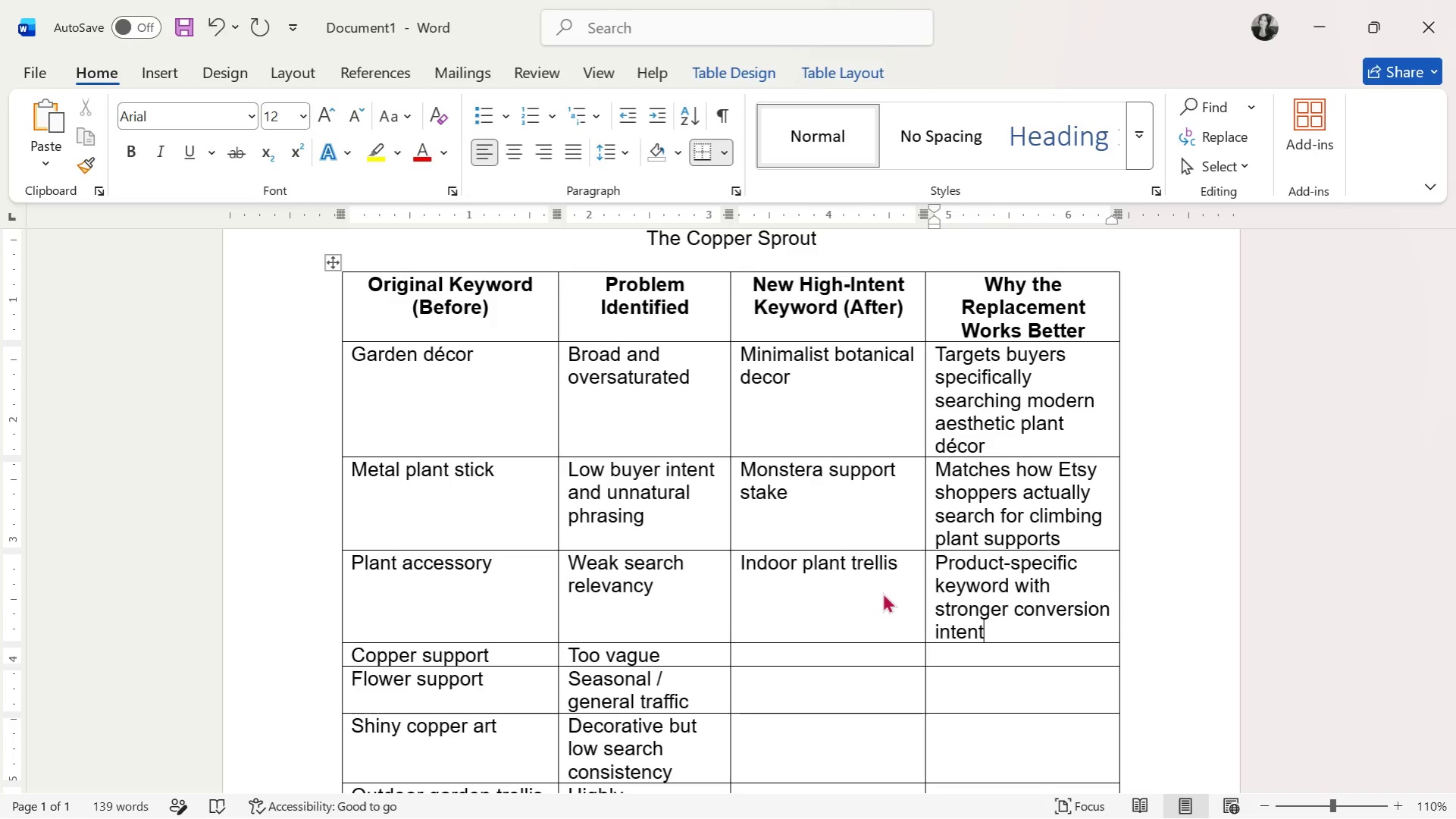 
key(ArrowUp)
 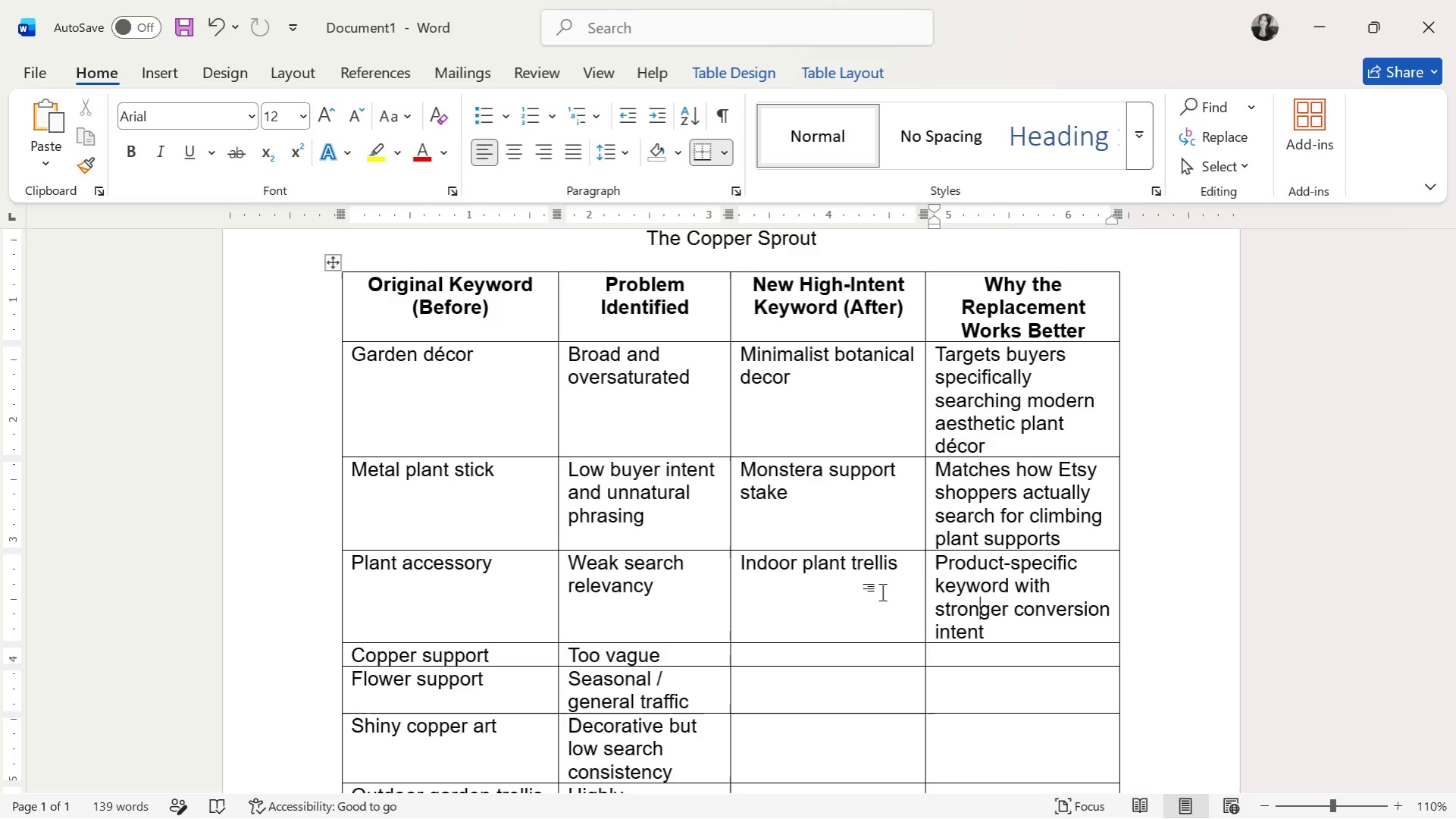 
key(ArrowDown)
 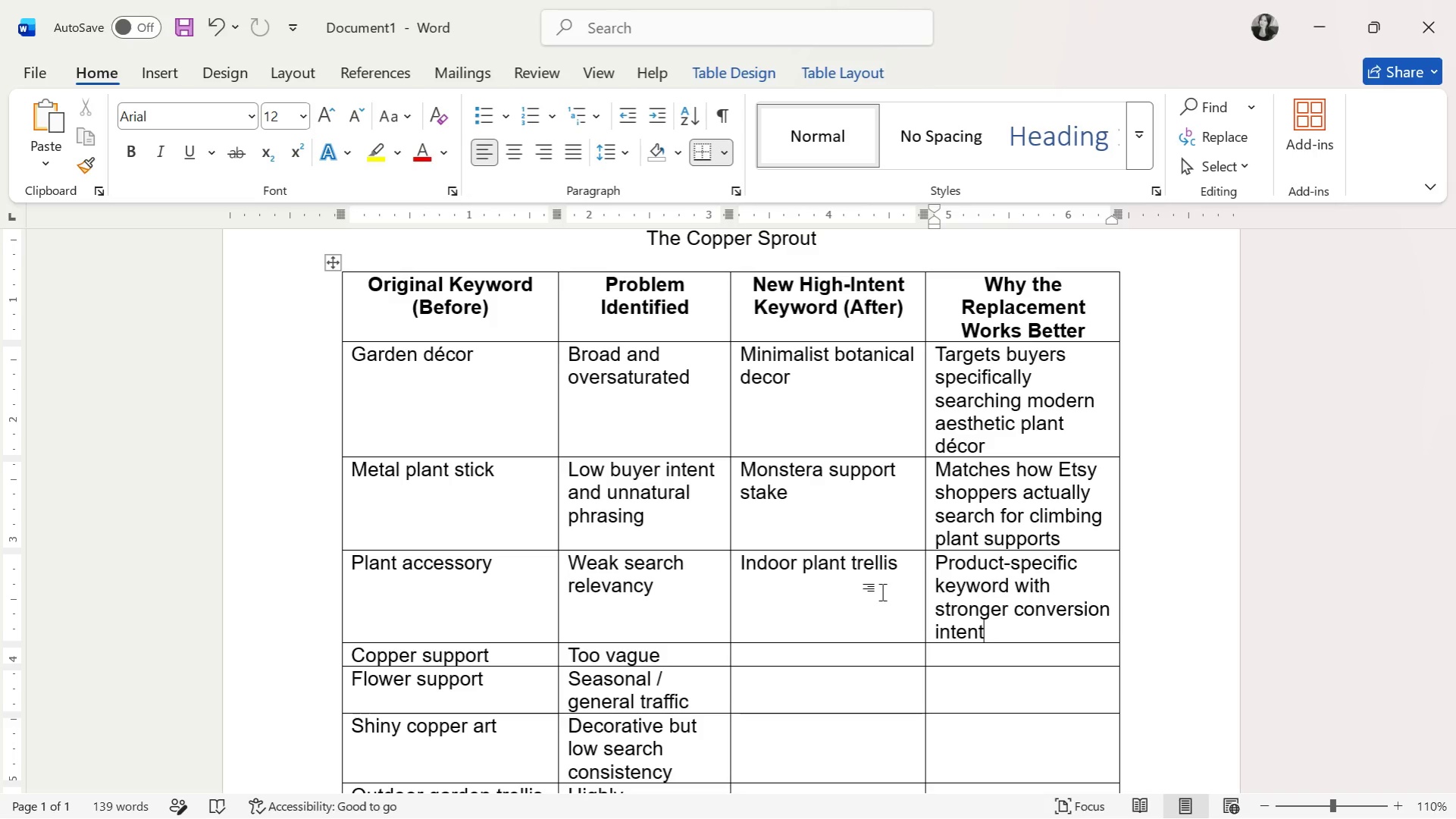 
key(ArrowDown)
 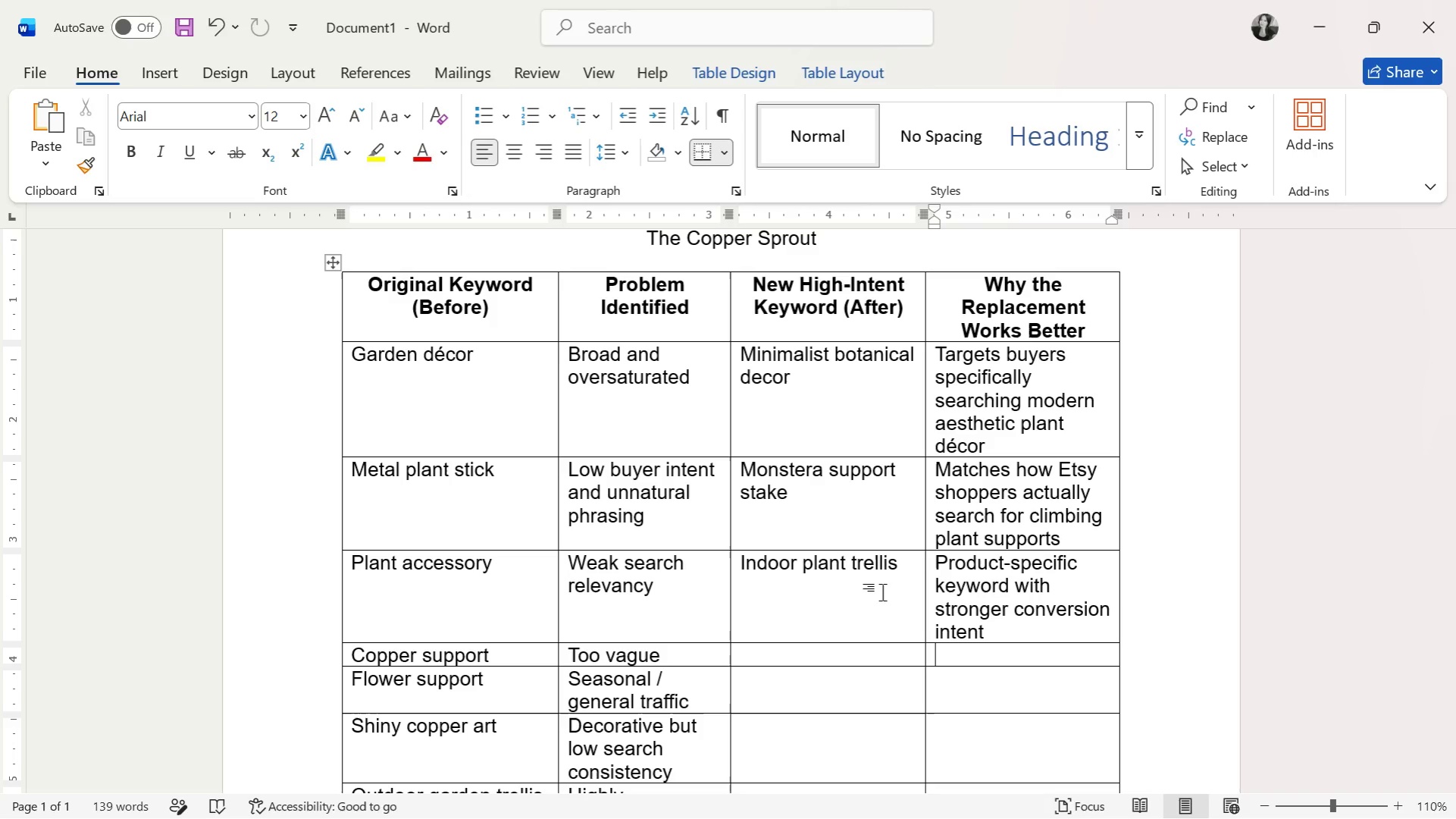 
key(ArrowLeft)
 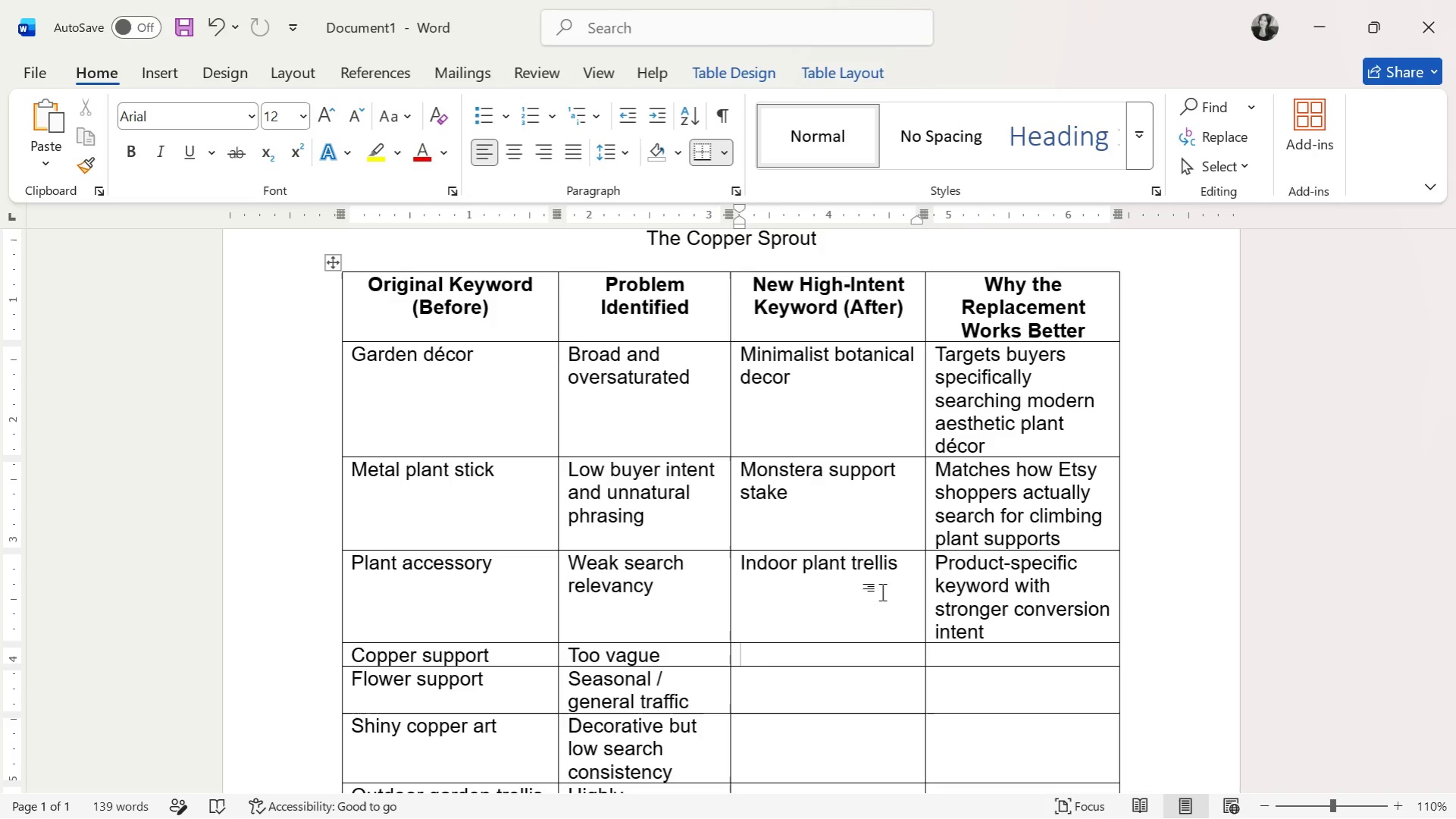 
type(copper vine supportadds functional buyer intent for climbing plants)
 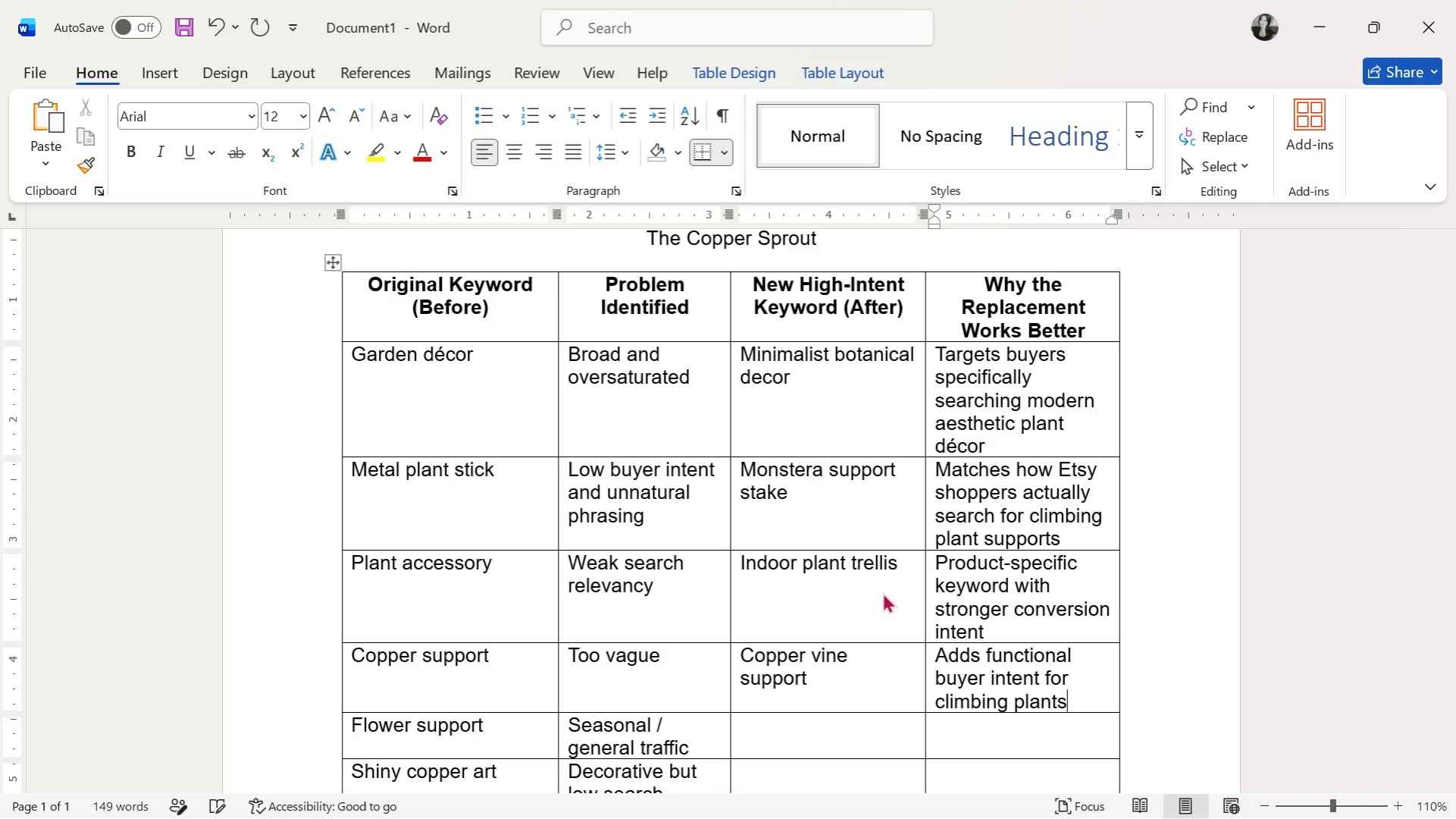 
hold_key(key=ArrowRight, duration=0.33)
 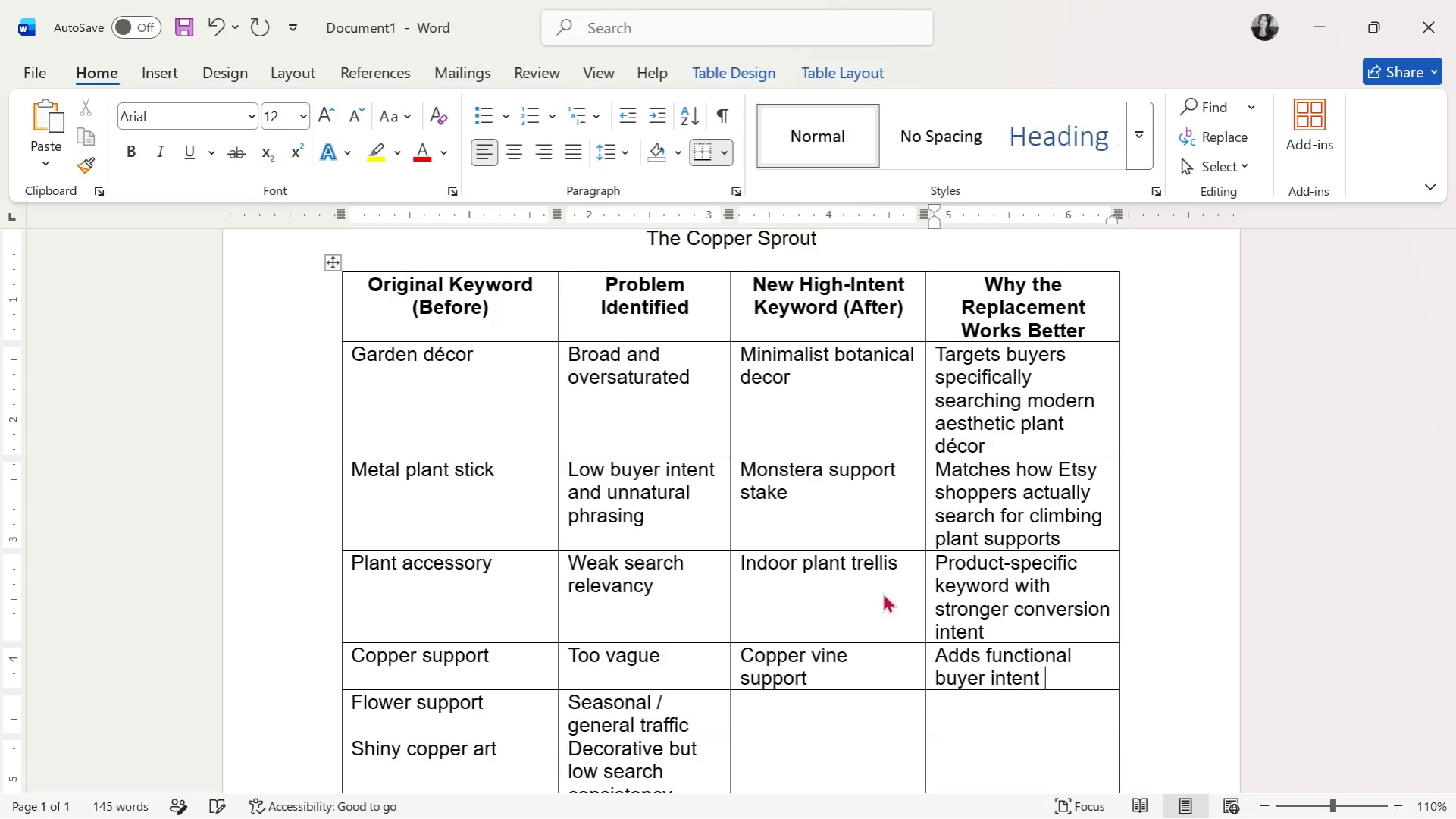 
key(ArrowDown)
 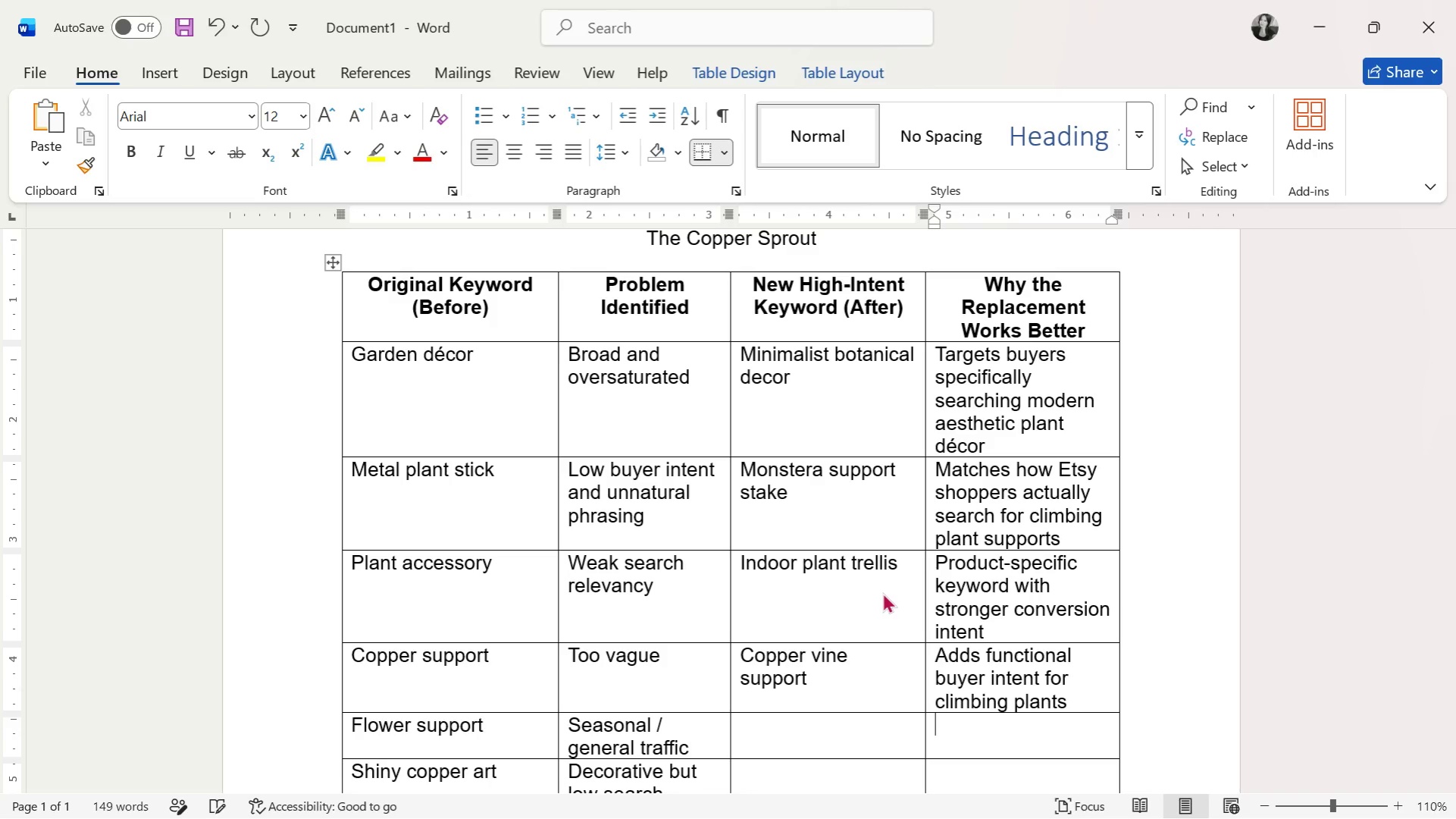 
key(ArrowLeft)
 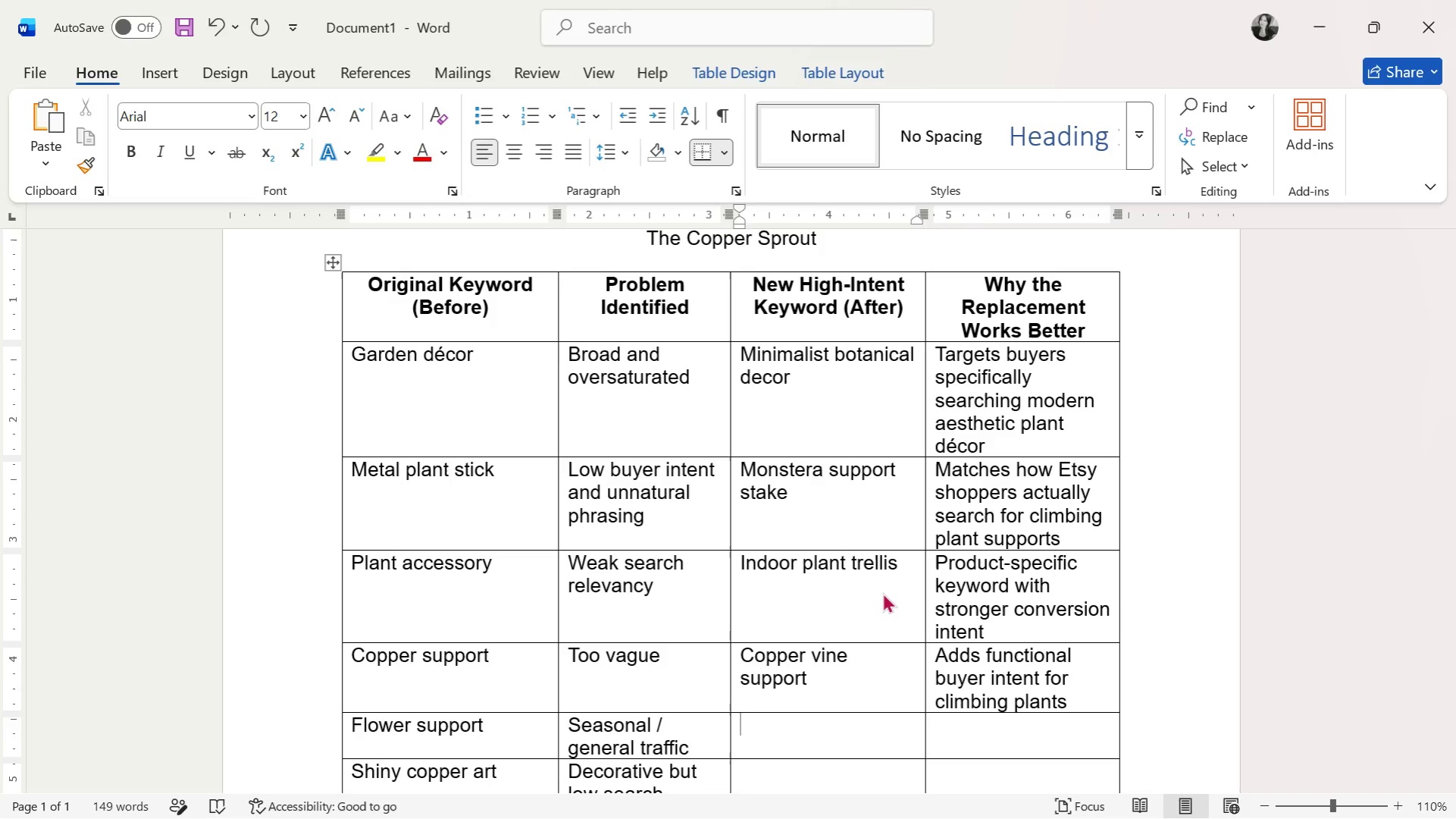 
type(climbing vine trellis)
 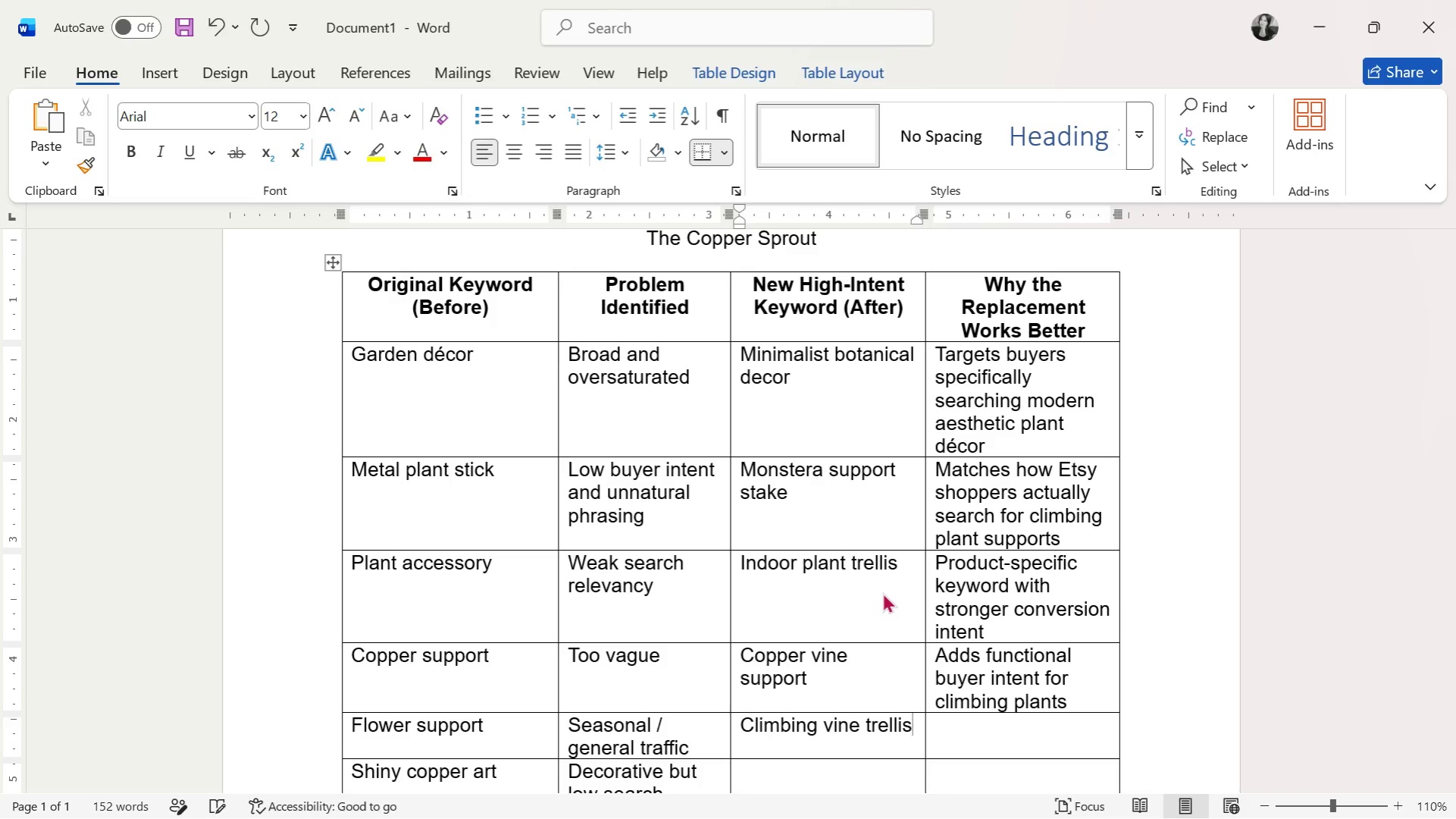 
key(ArrowRight)
 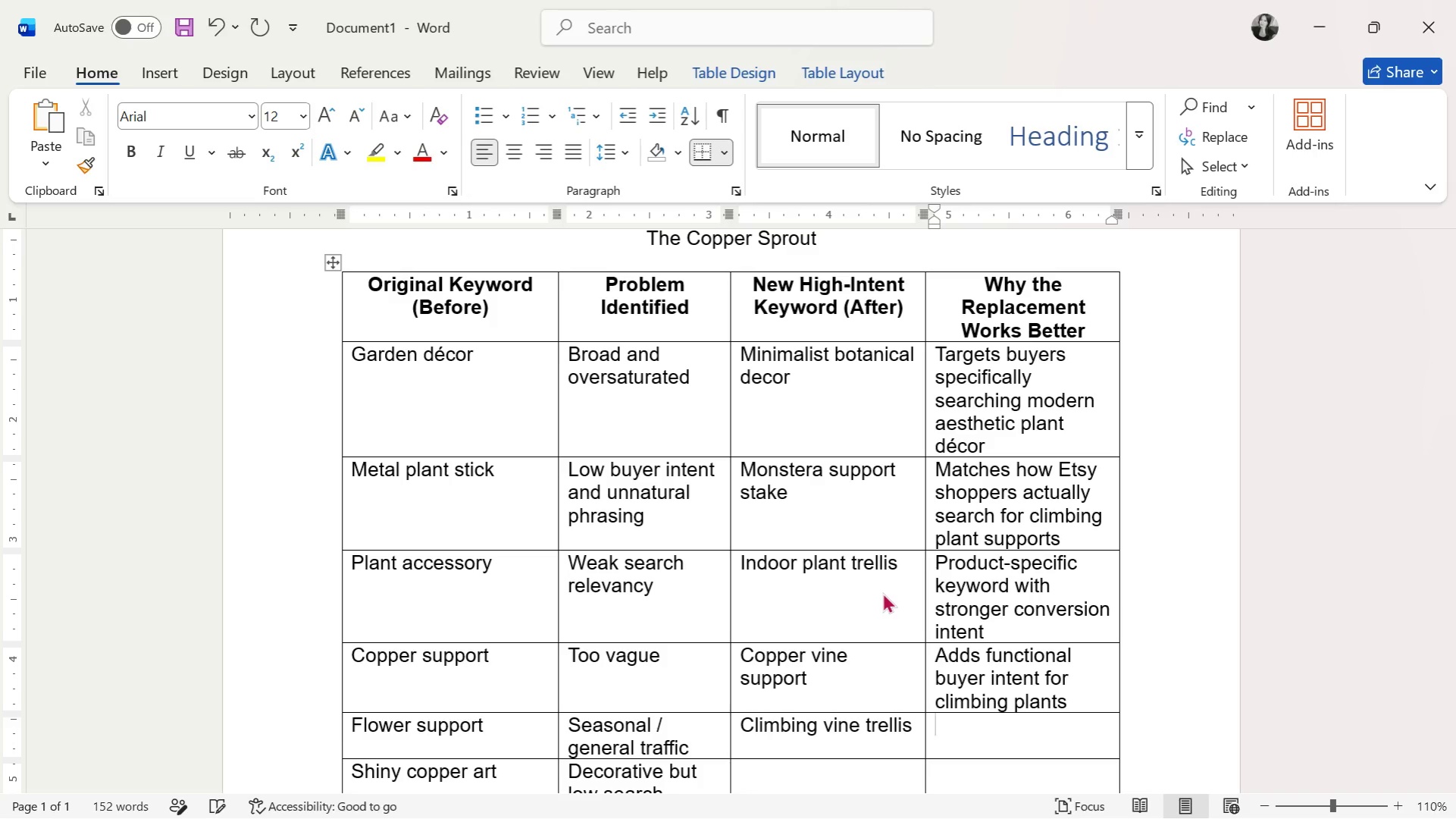 
type(better evergreen search potential)
 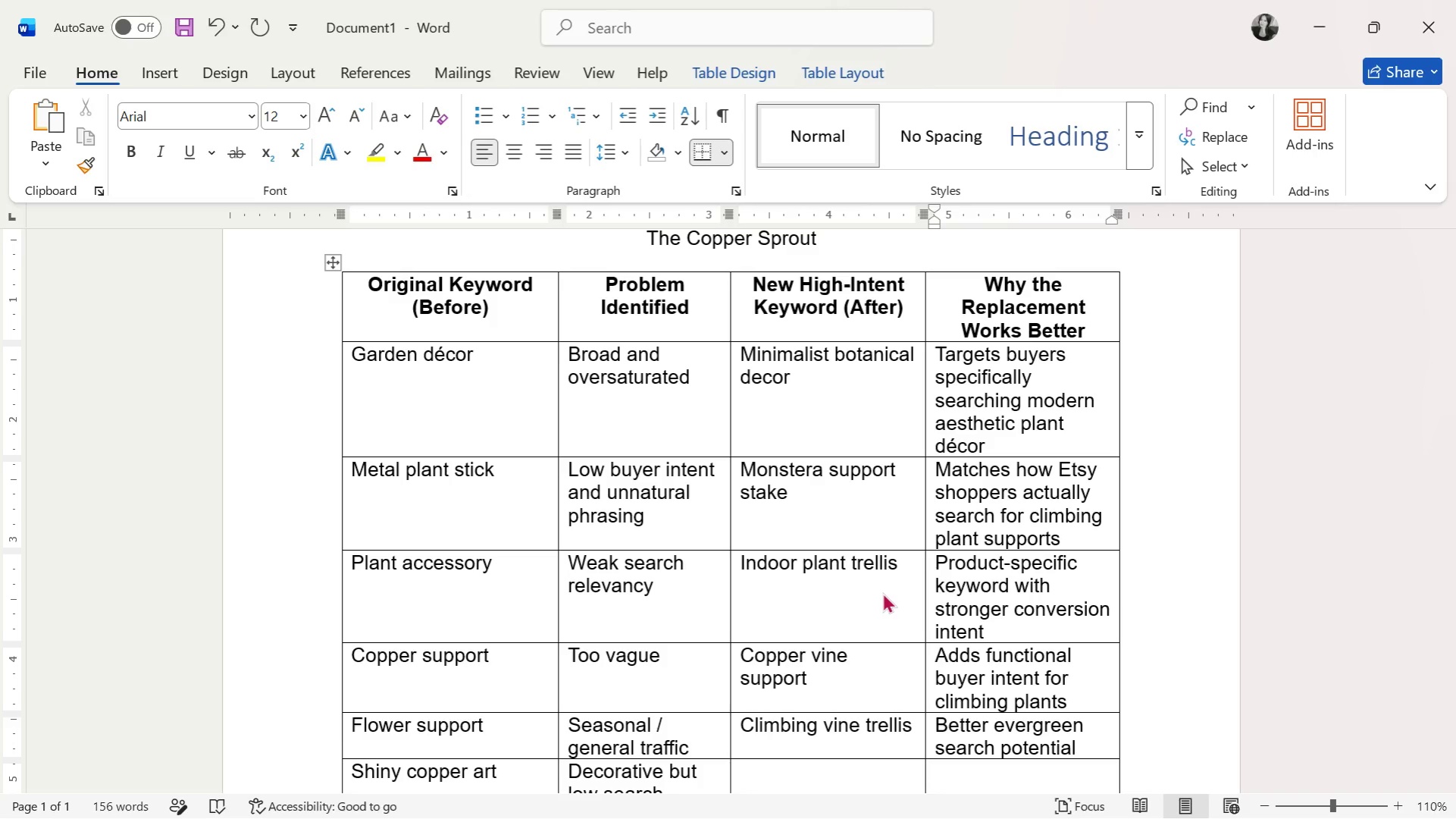 
wait(7.31)
 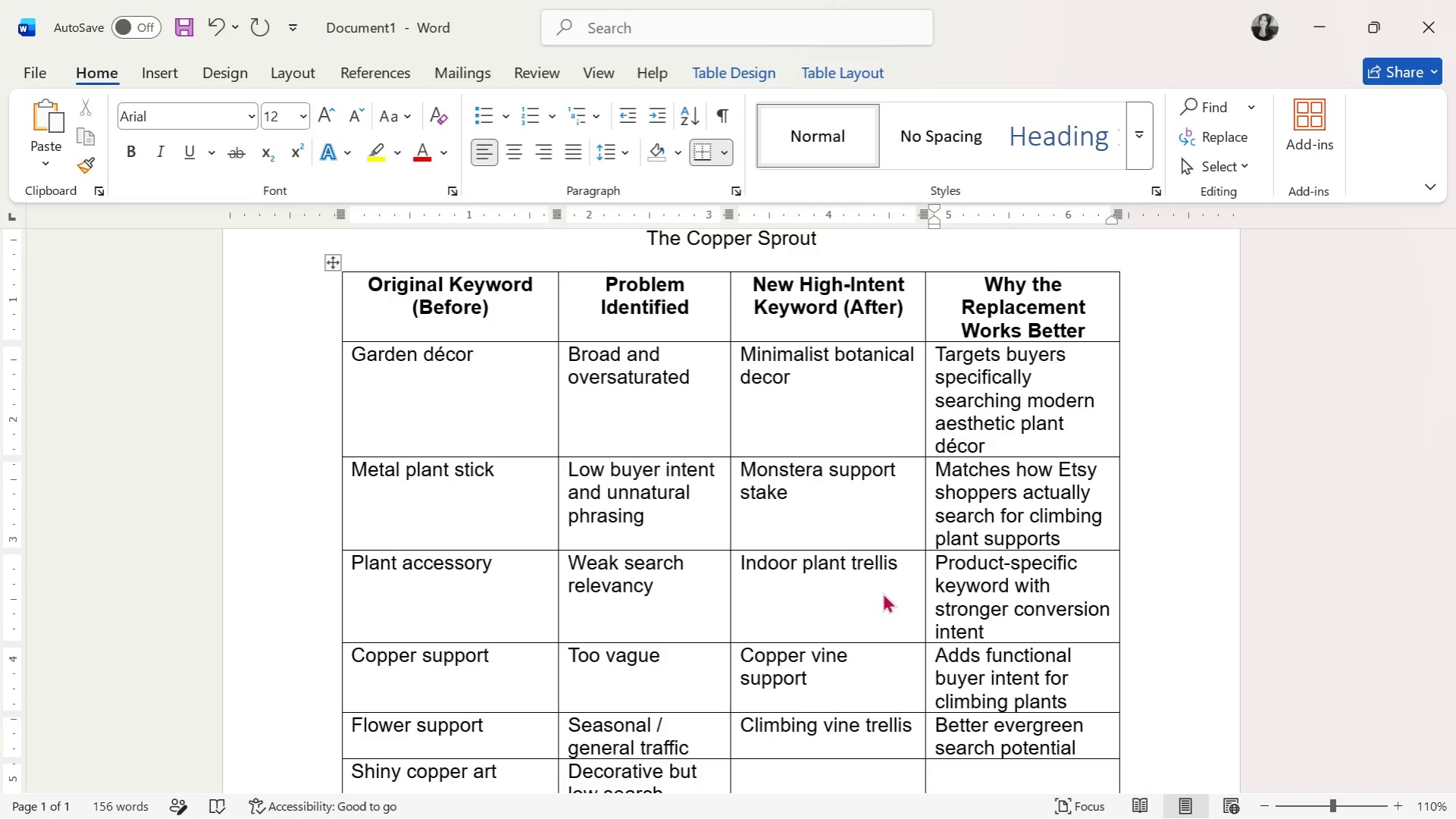 
key(ArrowLeft)
 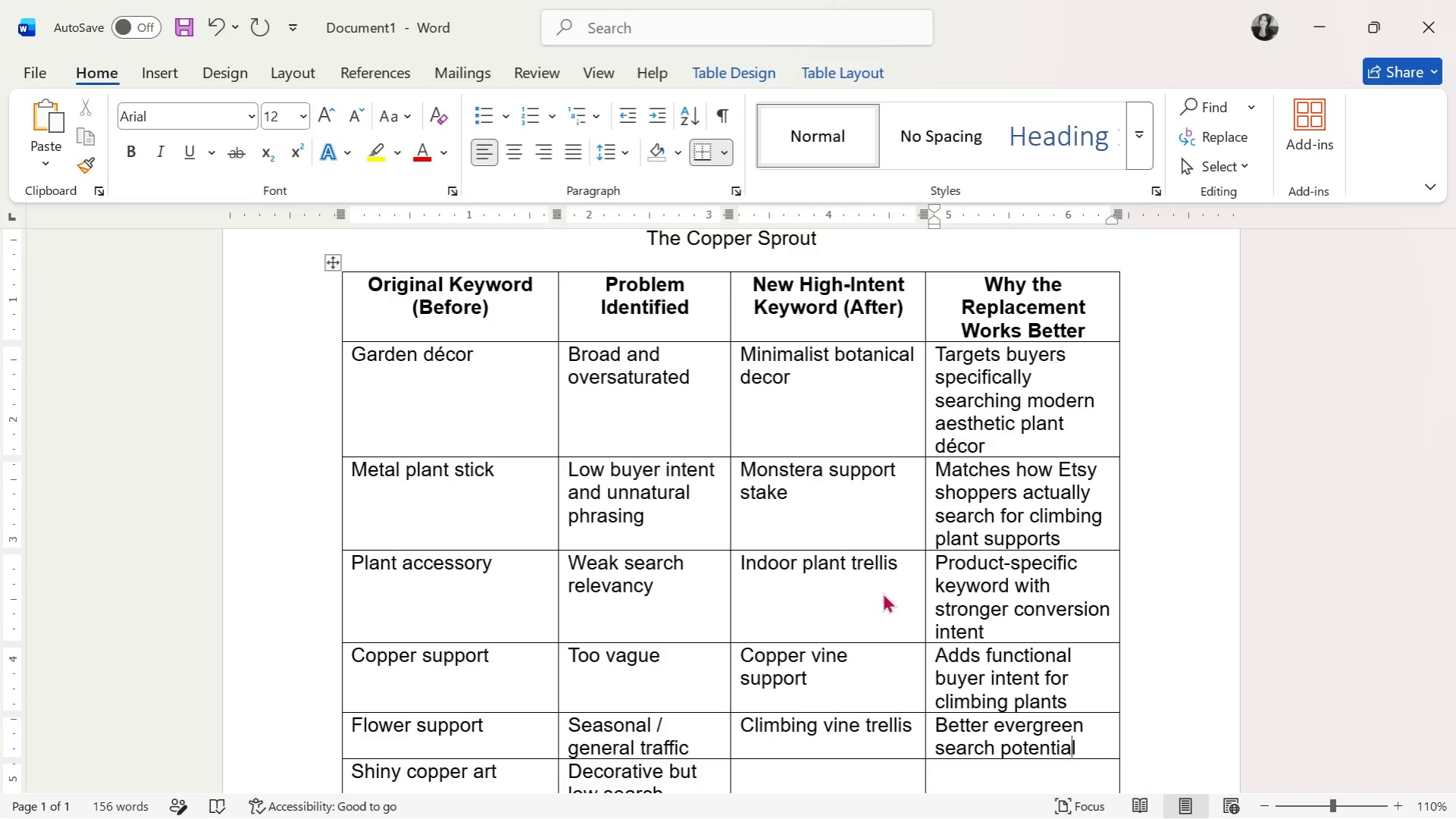 
key(ArrowDown)
 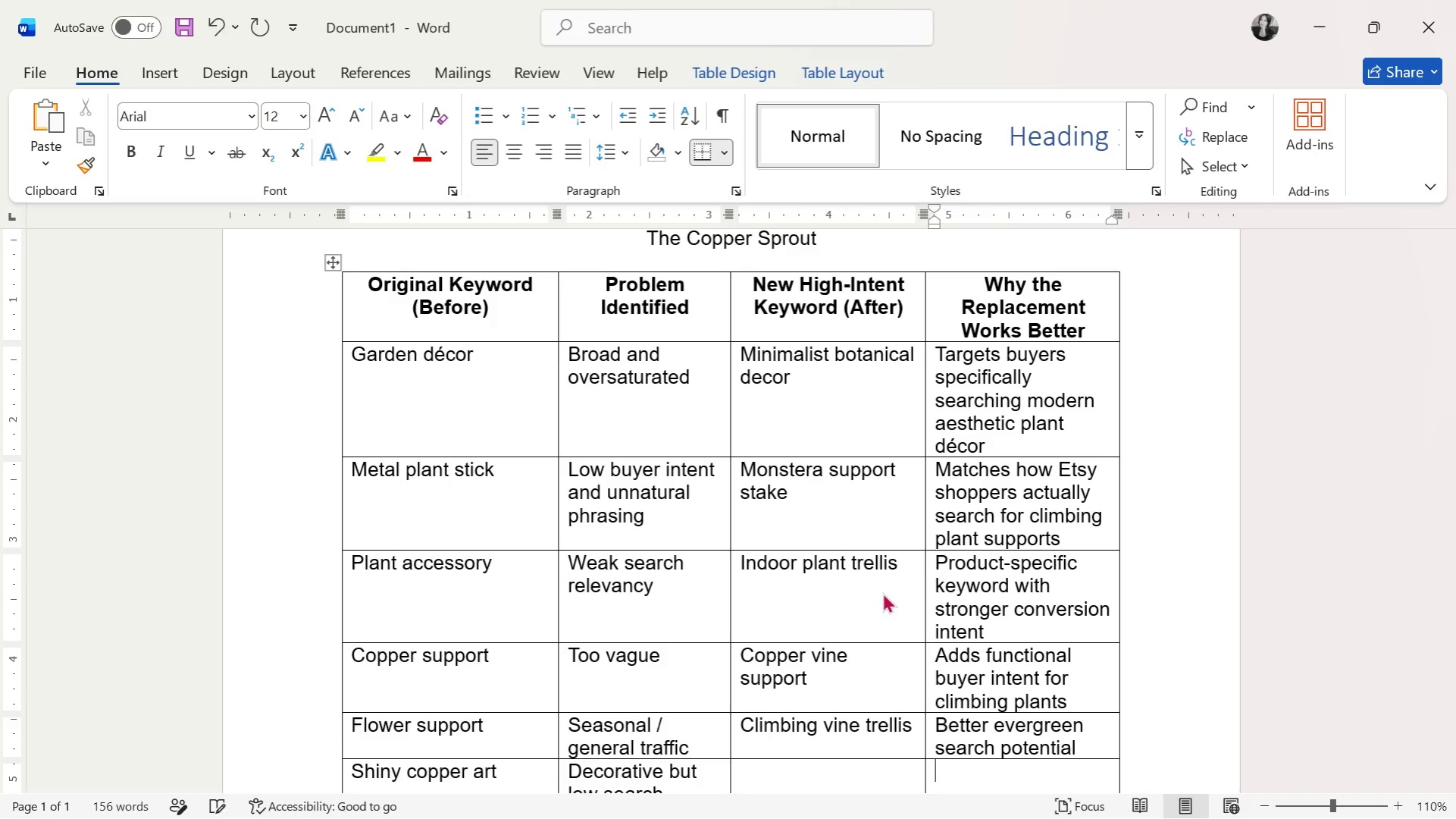 
key(ArrowLeft)
 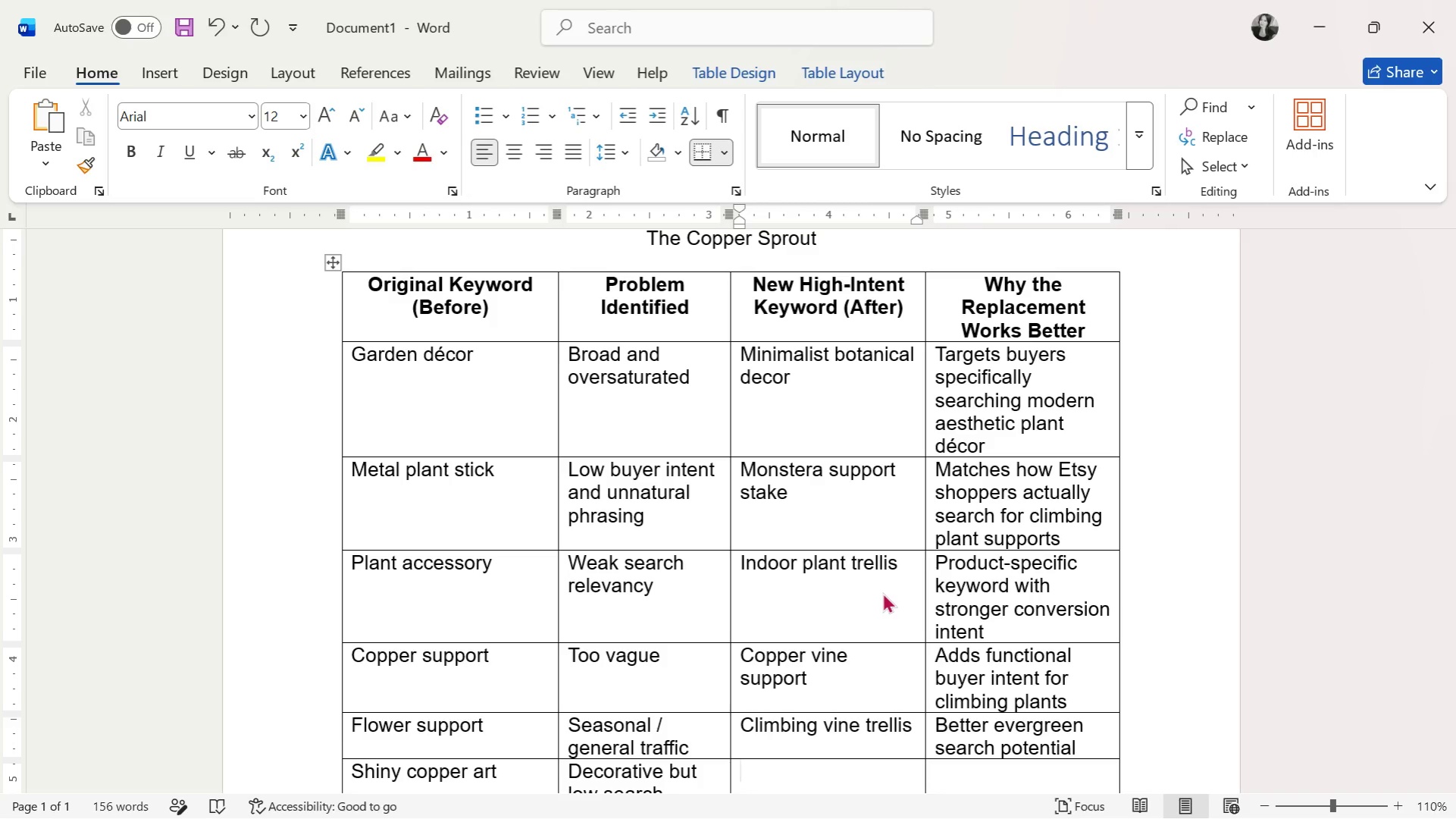 
type(modern botanical decor)
 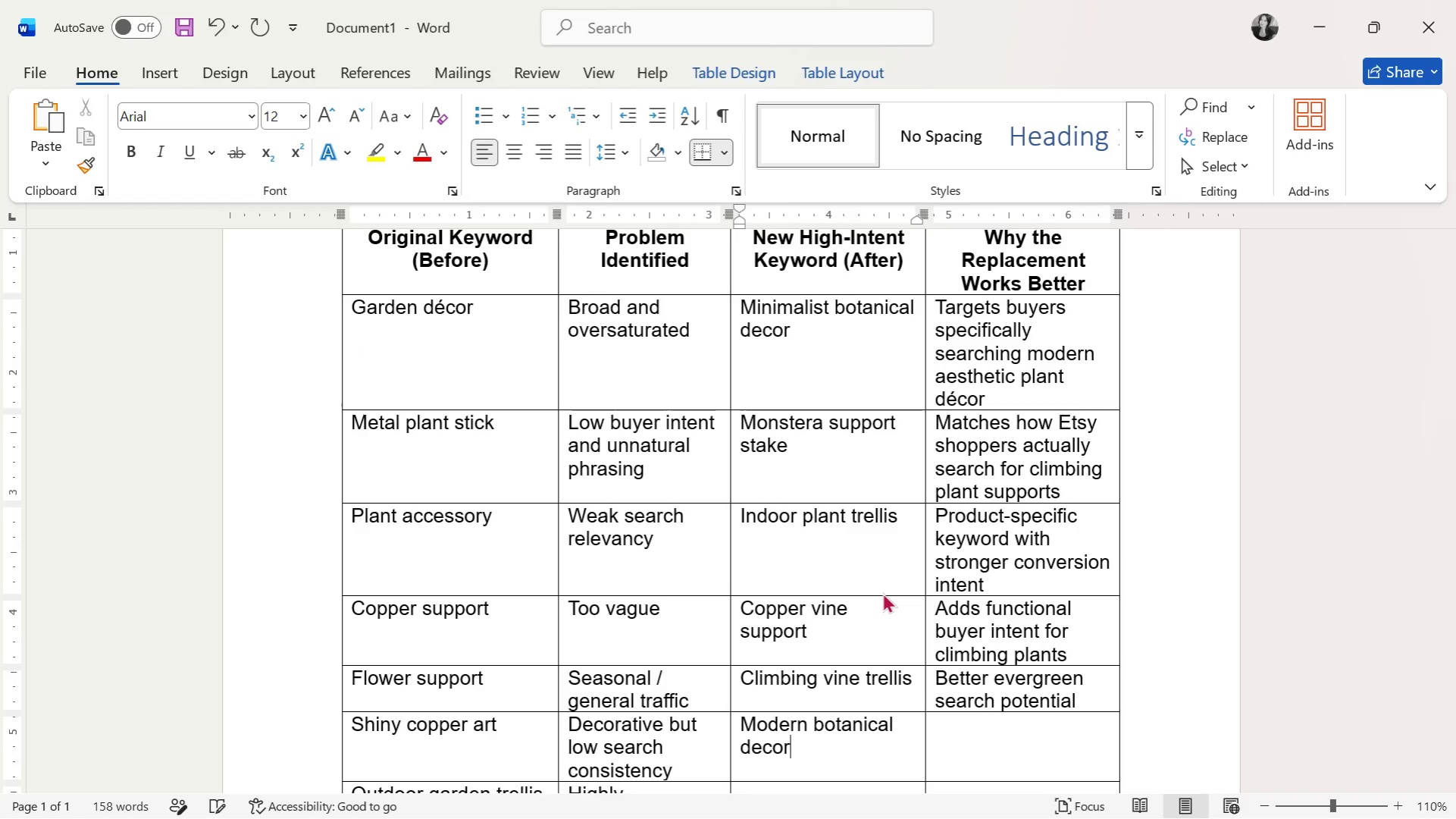 
key(ArrowRight)
 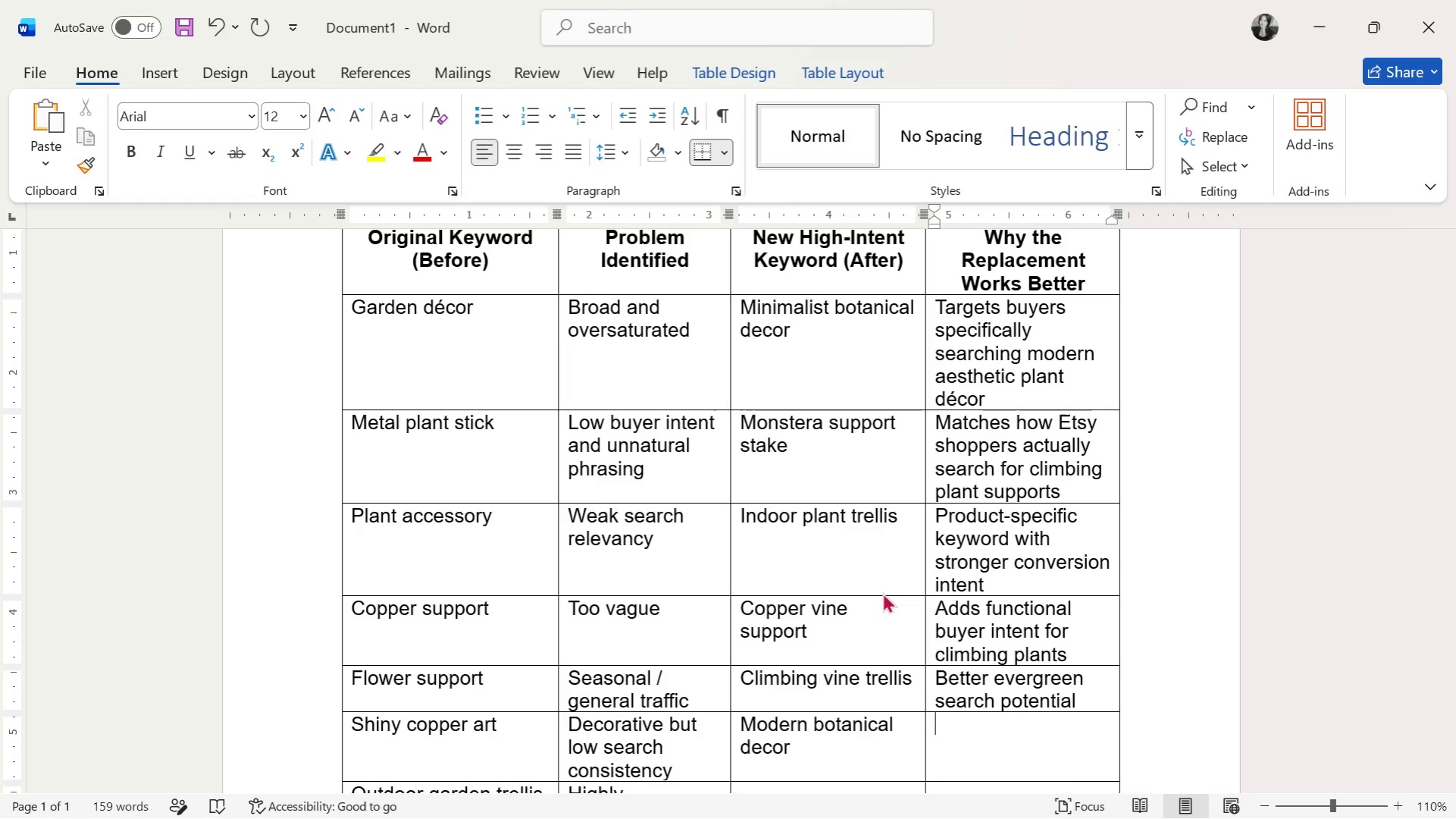 
type(aligns with interior decor trends)
 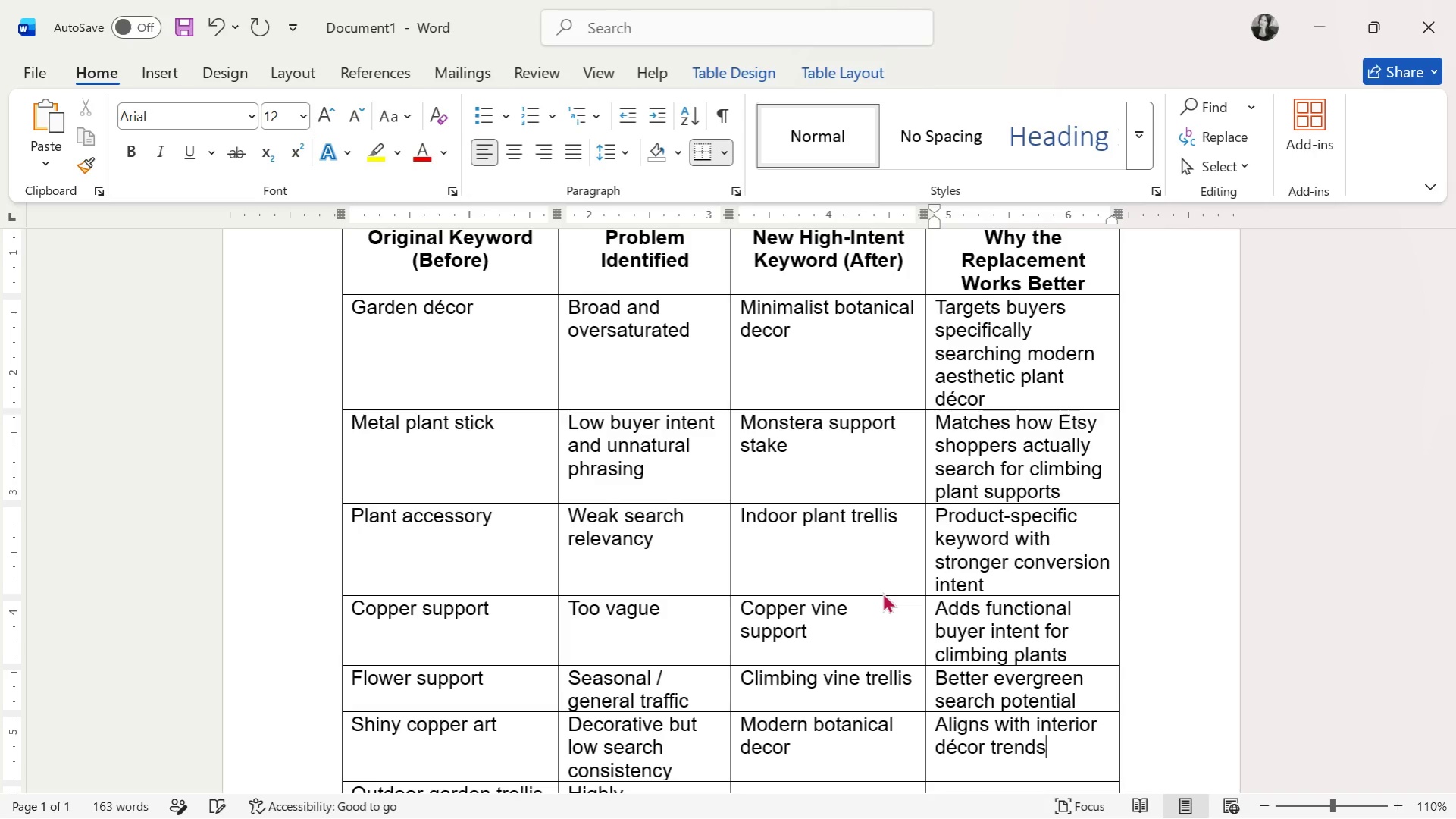 
key(ArrowDown)
 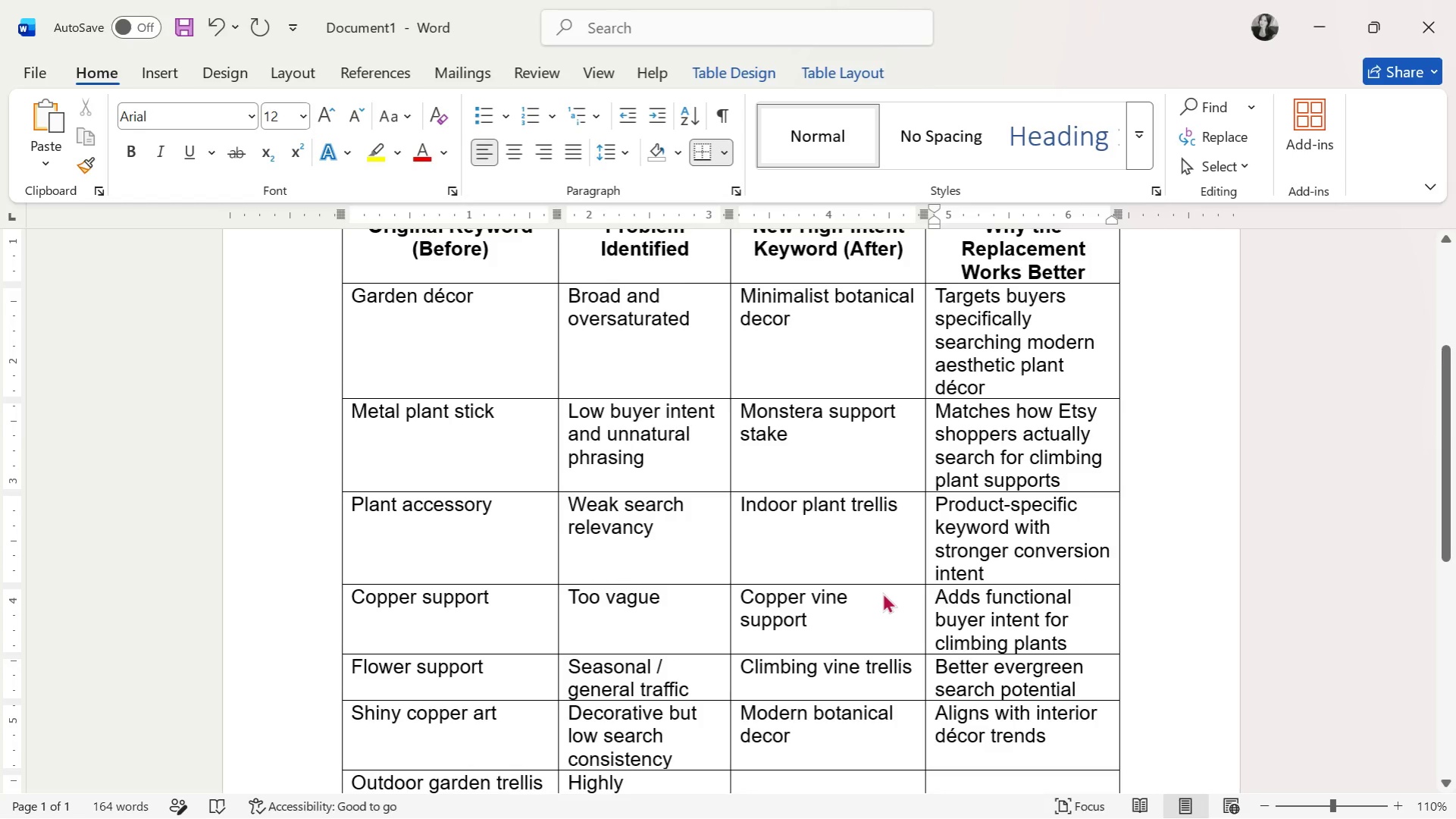 
key(ArrowLeft)
 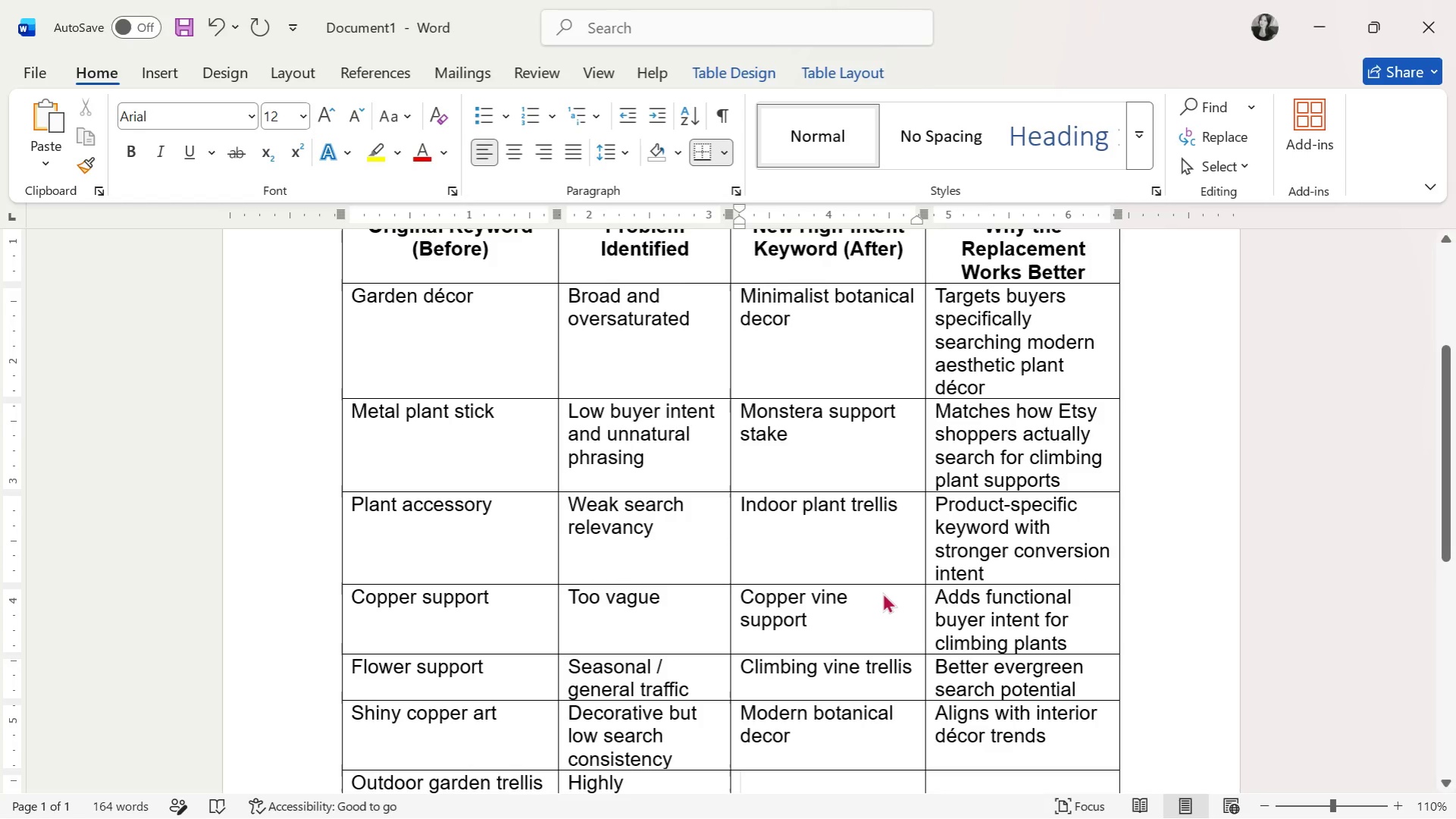 
type(minimalist copper trellis)
 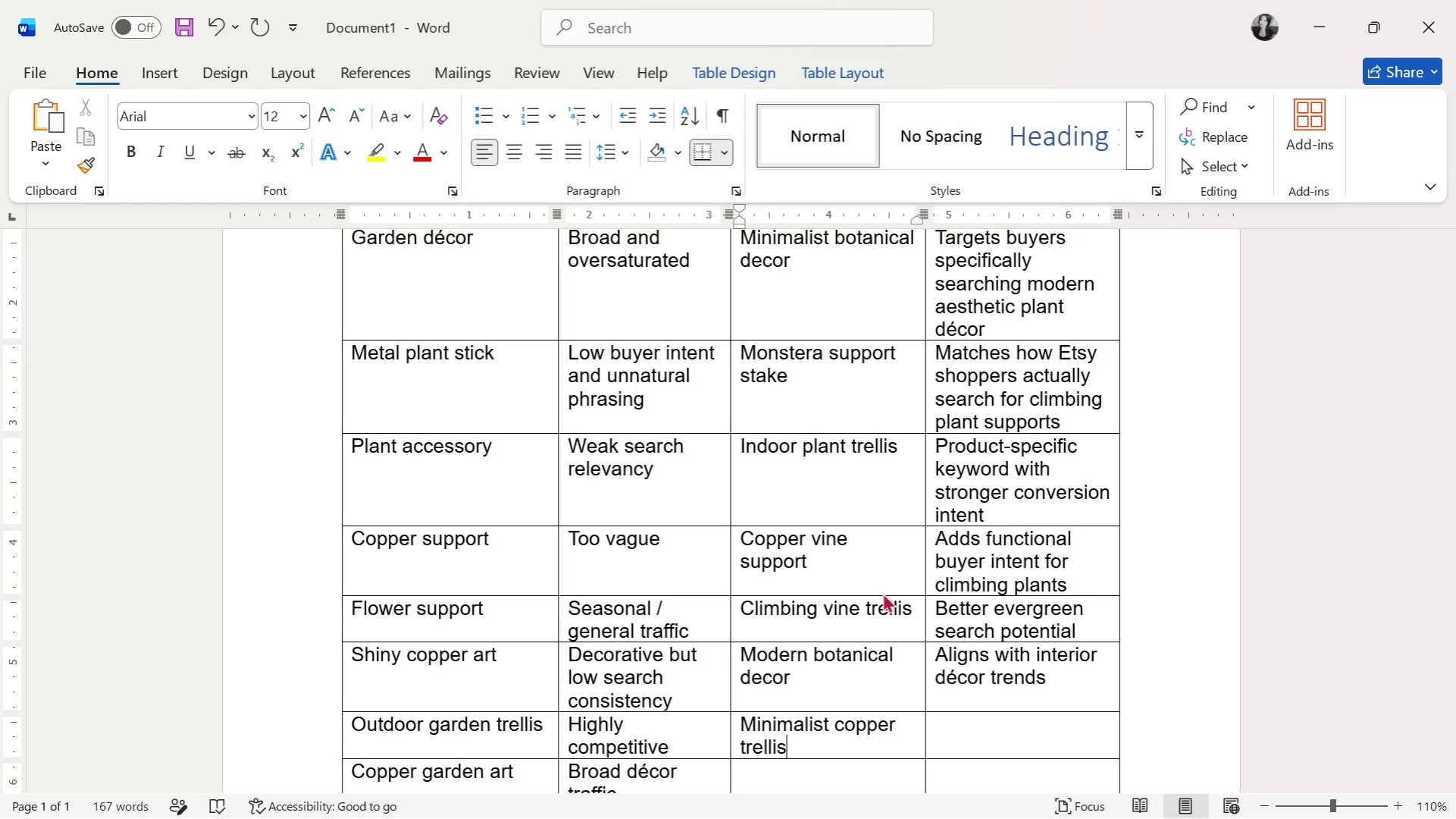 
key(ArrowRight)
 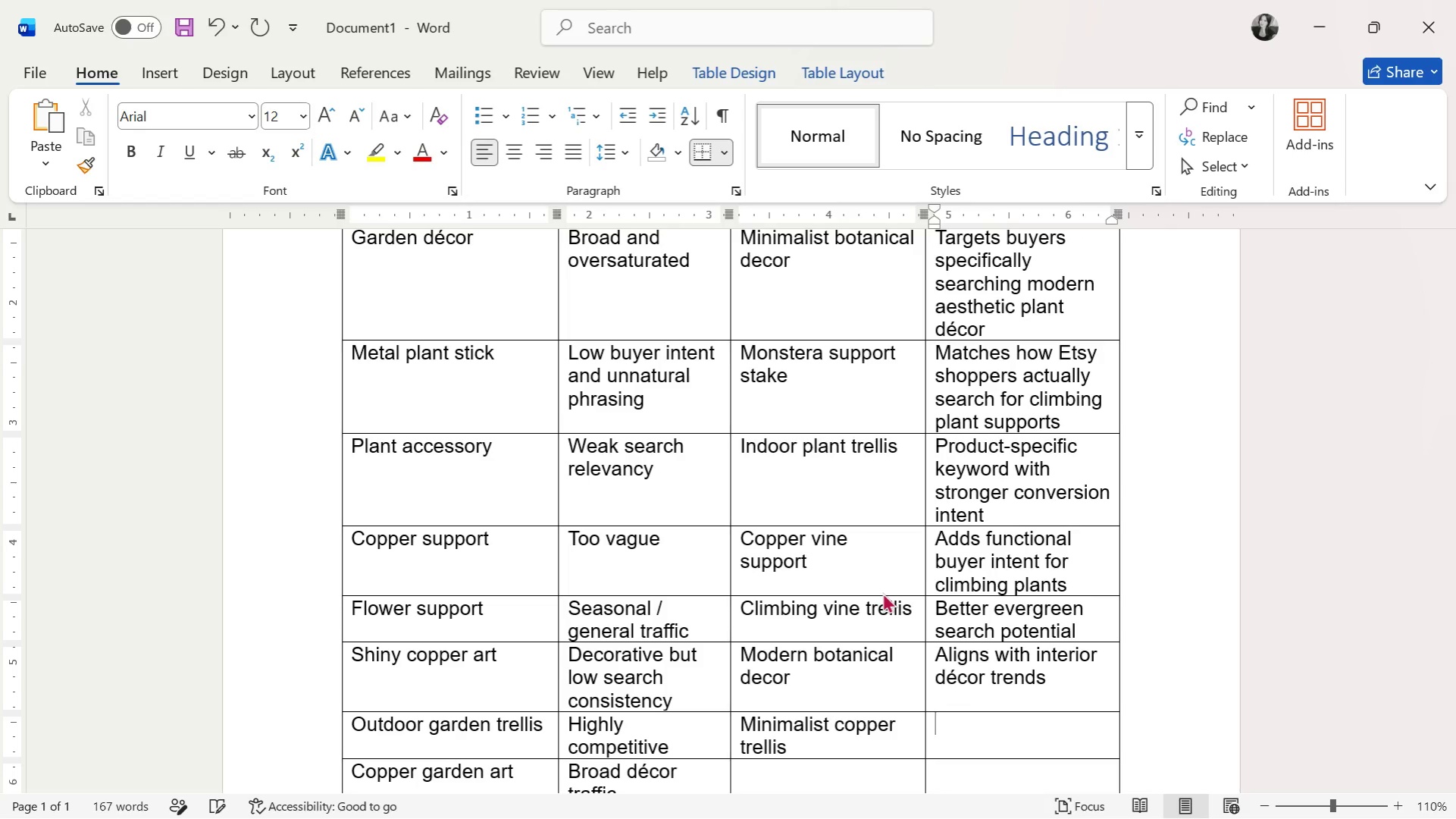 
type(adds niche differentiation)
 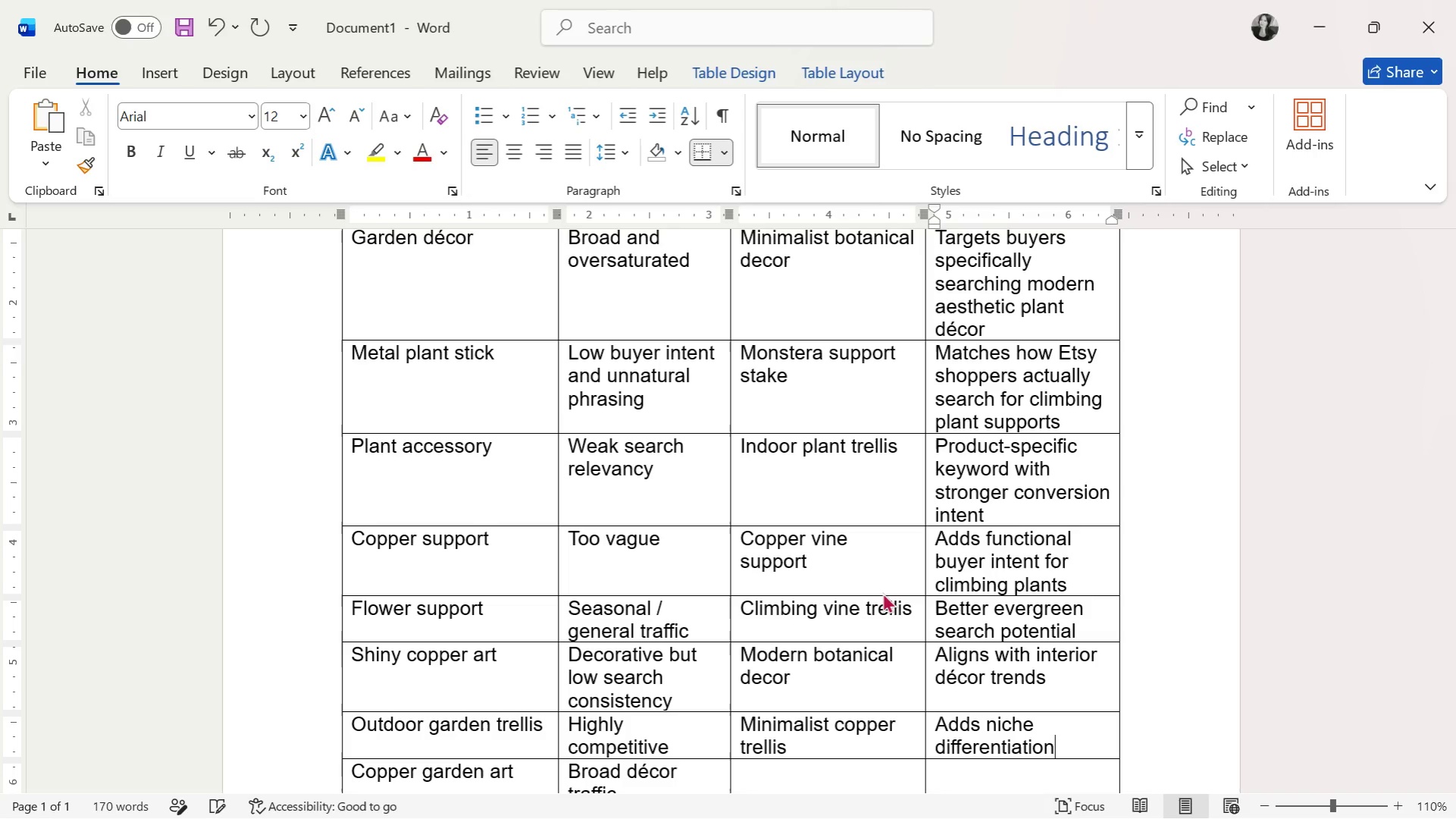 
key(ArrowDown)
 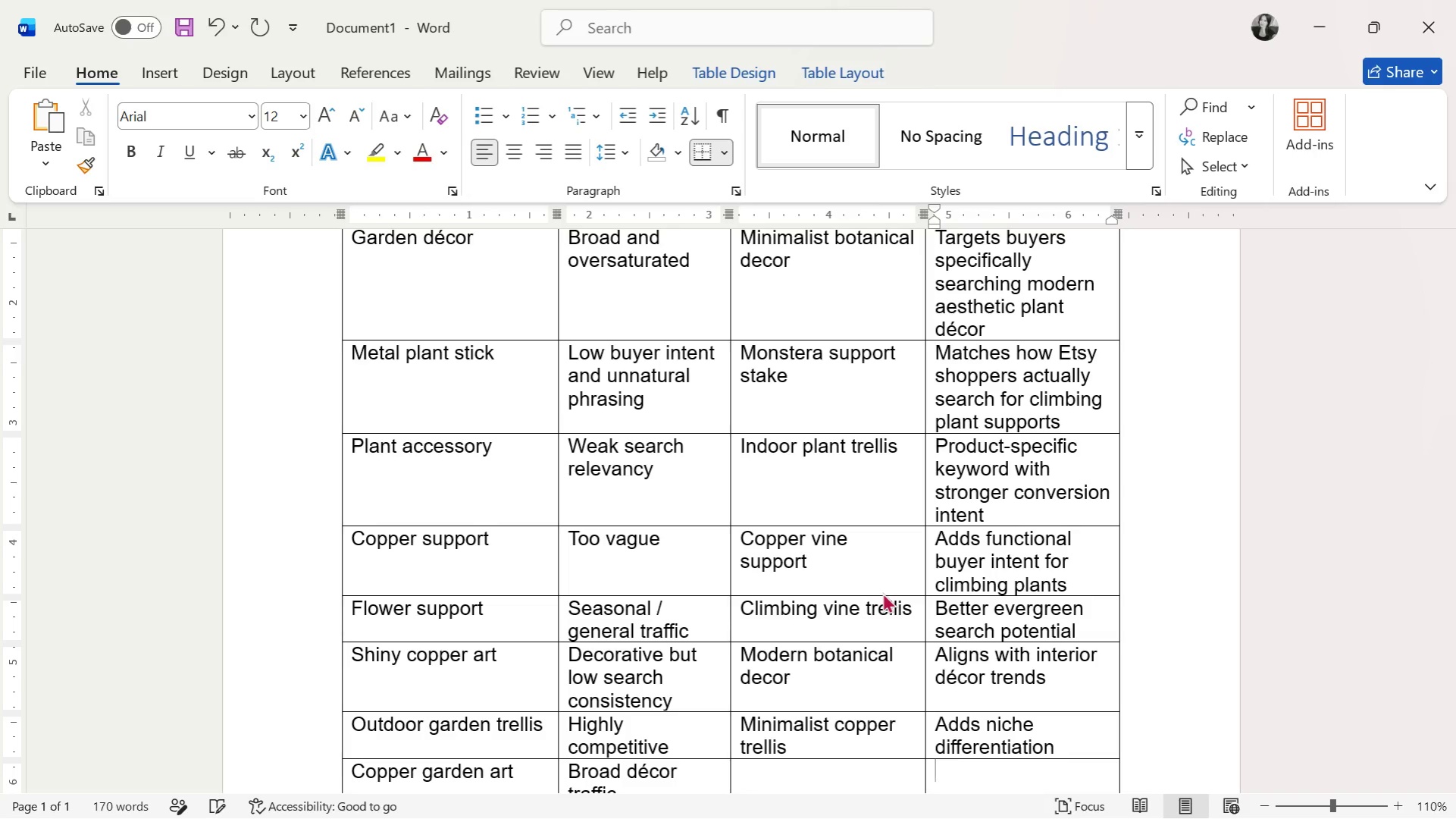 
key(ArrowLeft)
 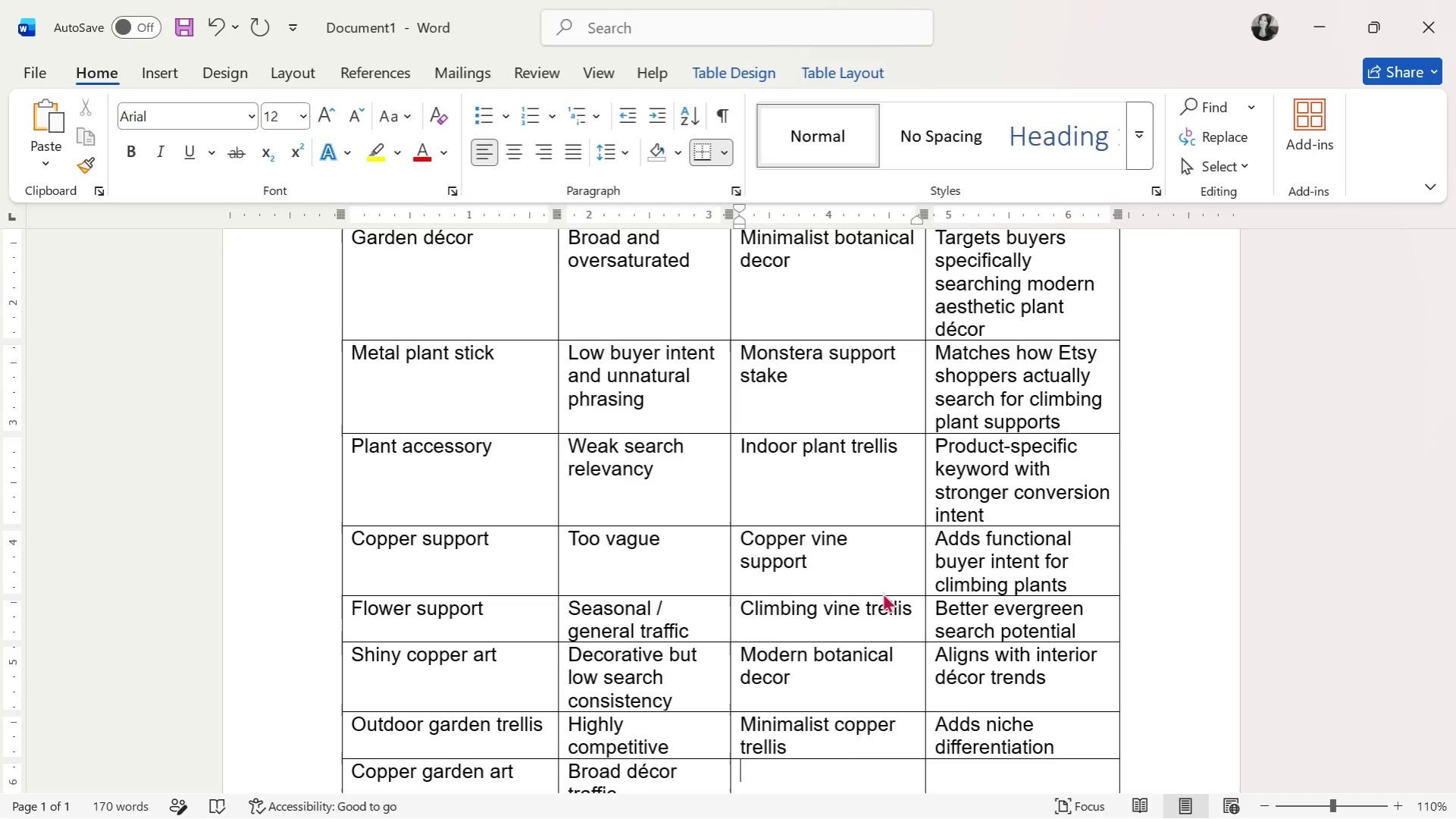 
key(ArrowDown)
 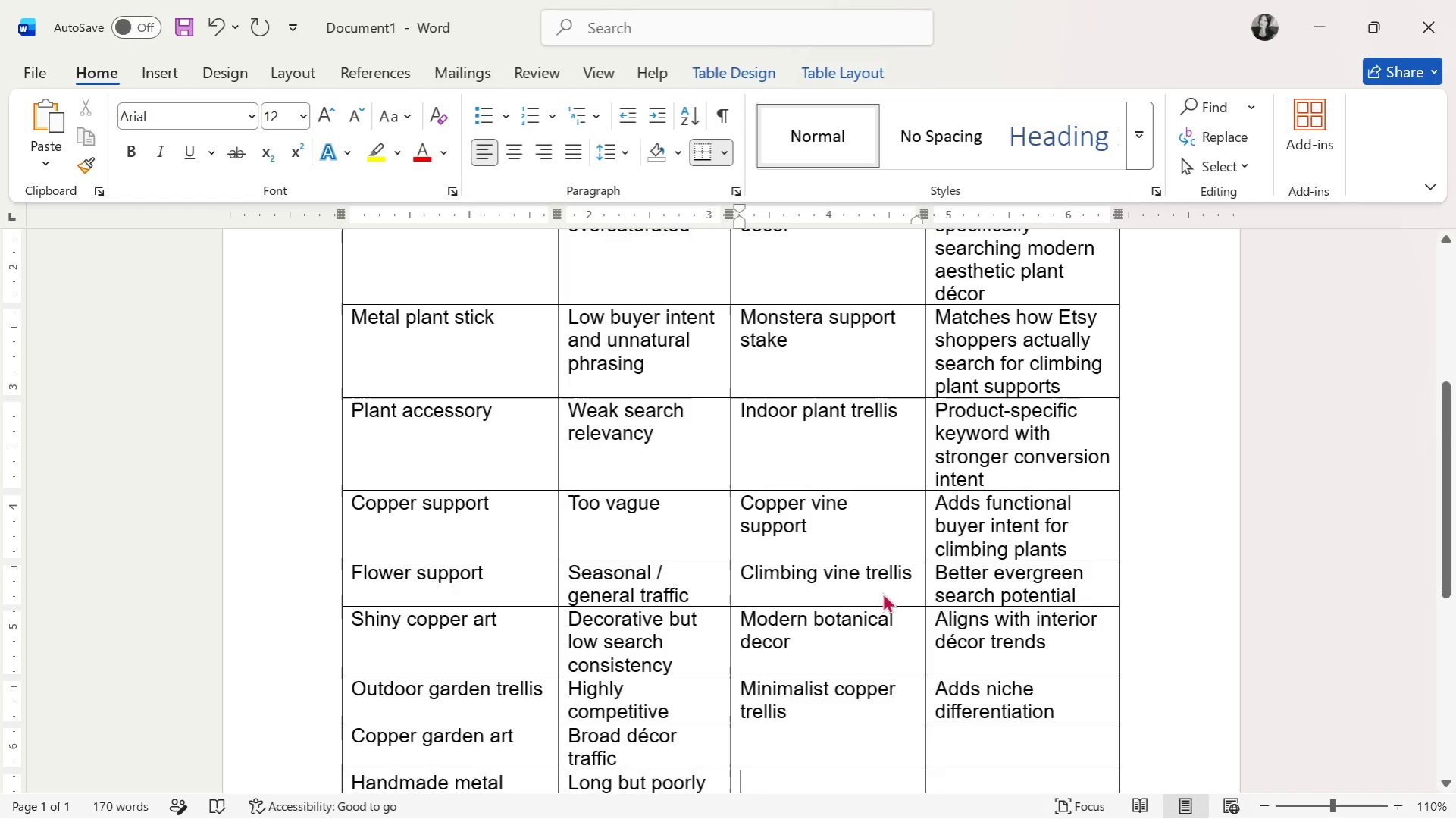 
key(ArrowUp)
 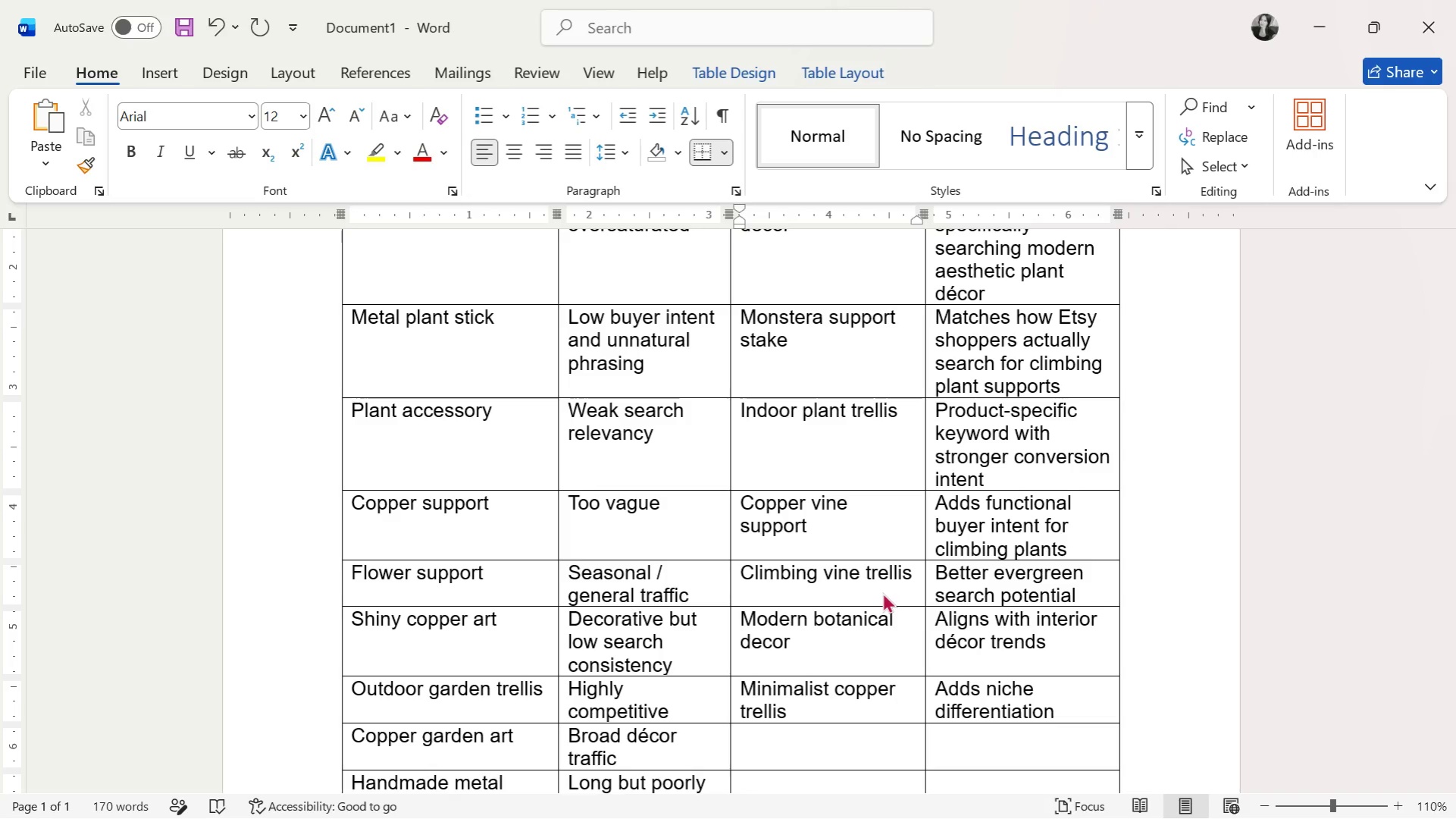 
wait(7.09)
 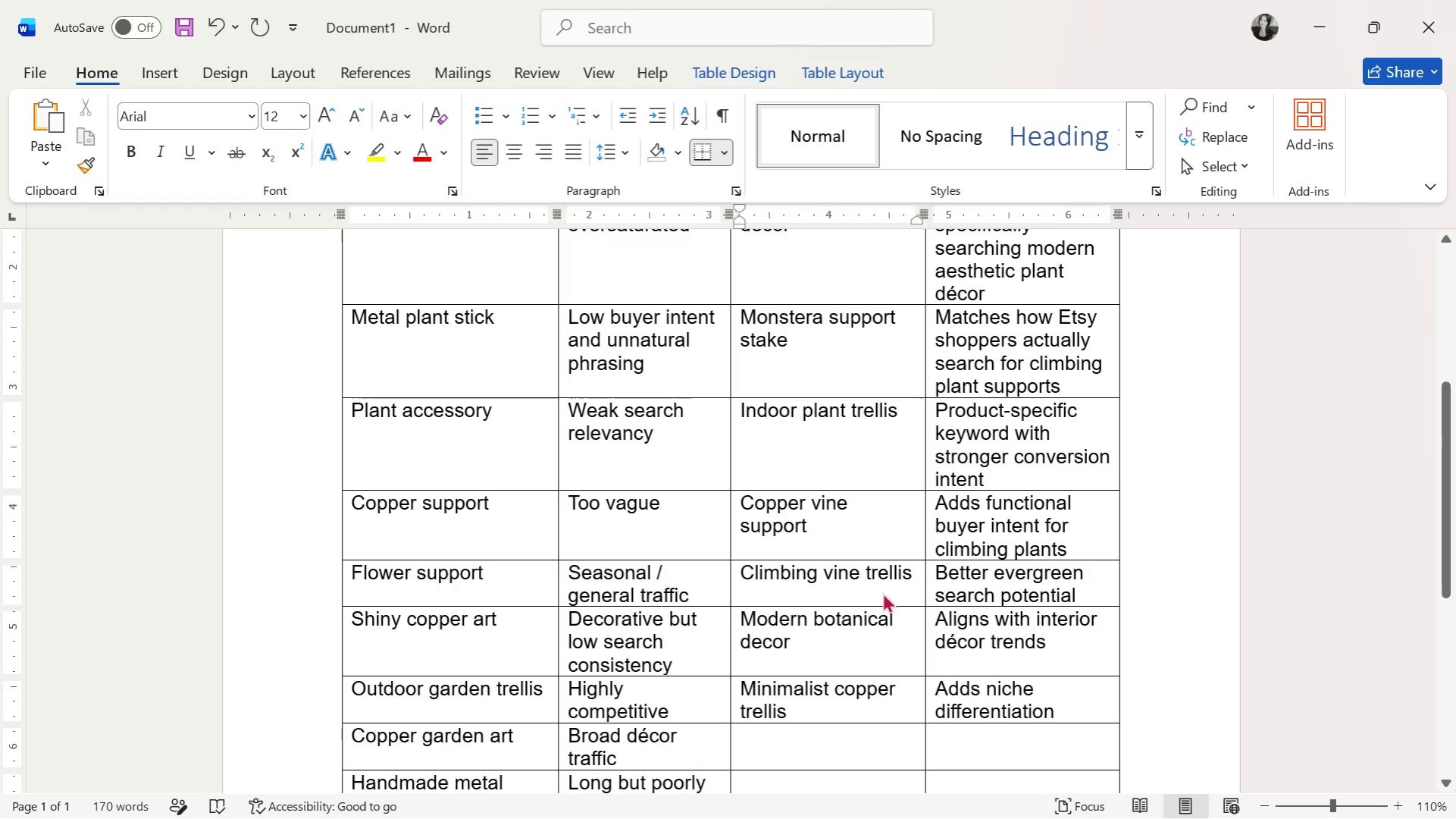 
left_click([1076, 705])
 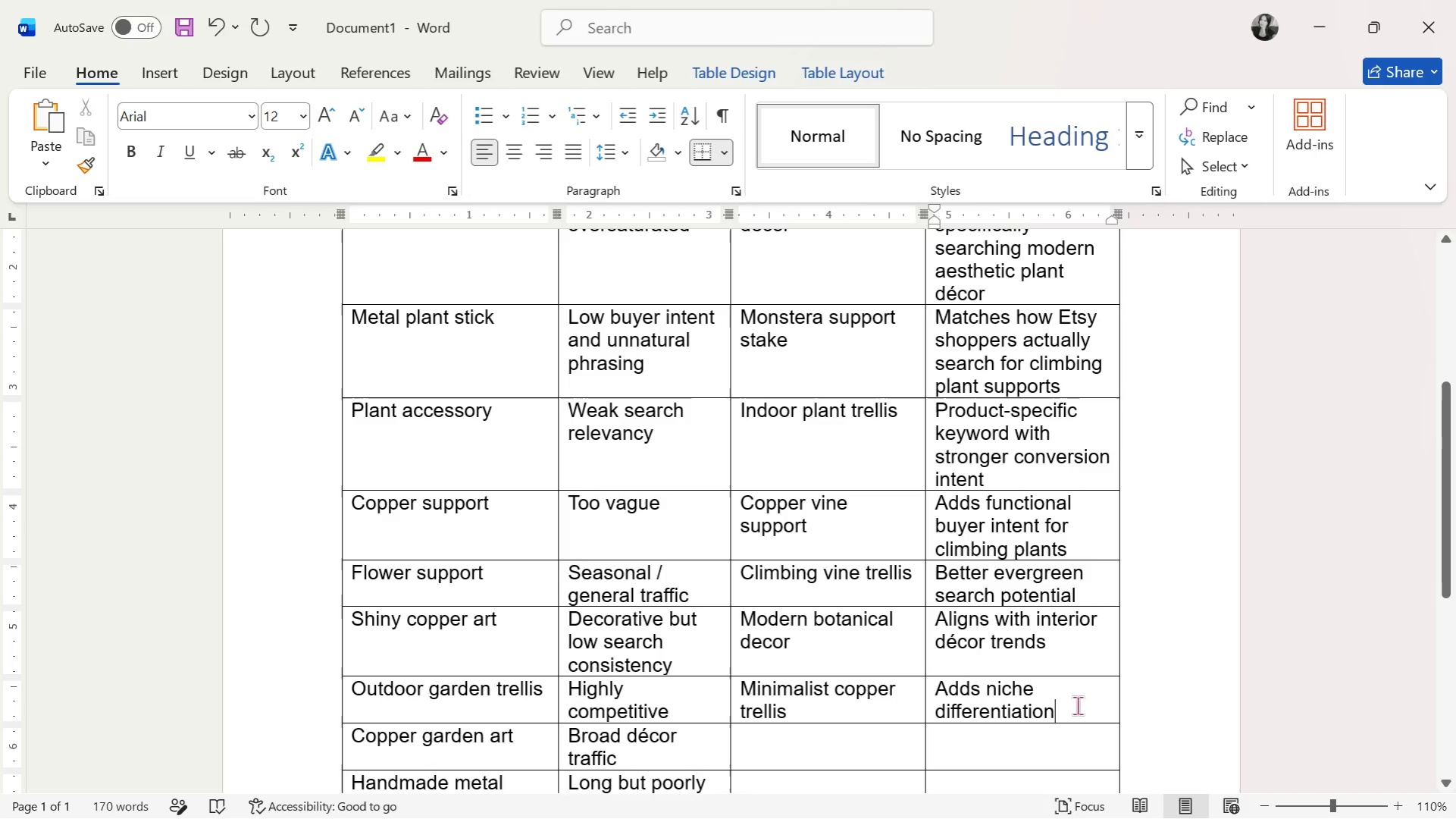 
type( and style intent)
 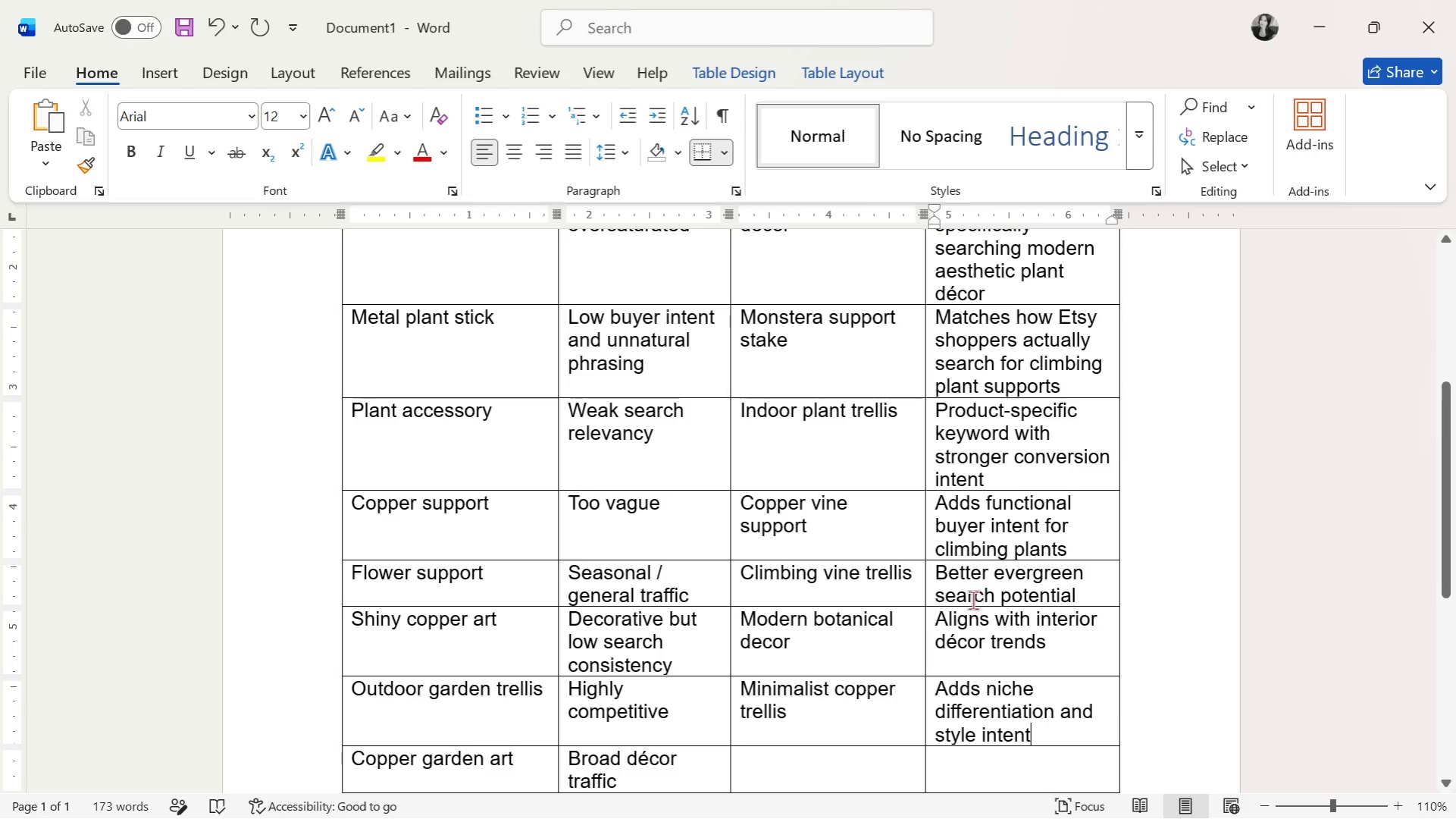 
scroll: coordinate [826, 551], scroll_direction: down, amount: 5.0
 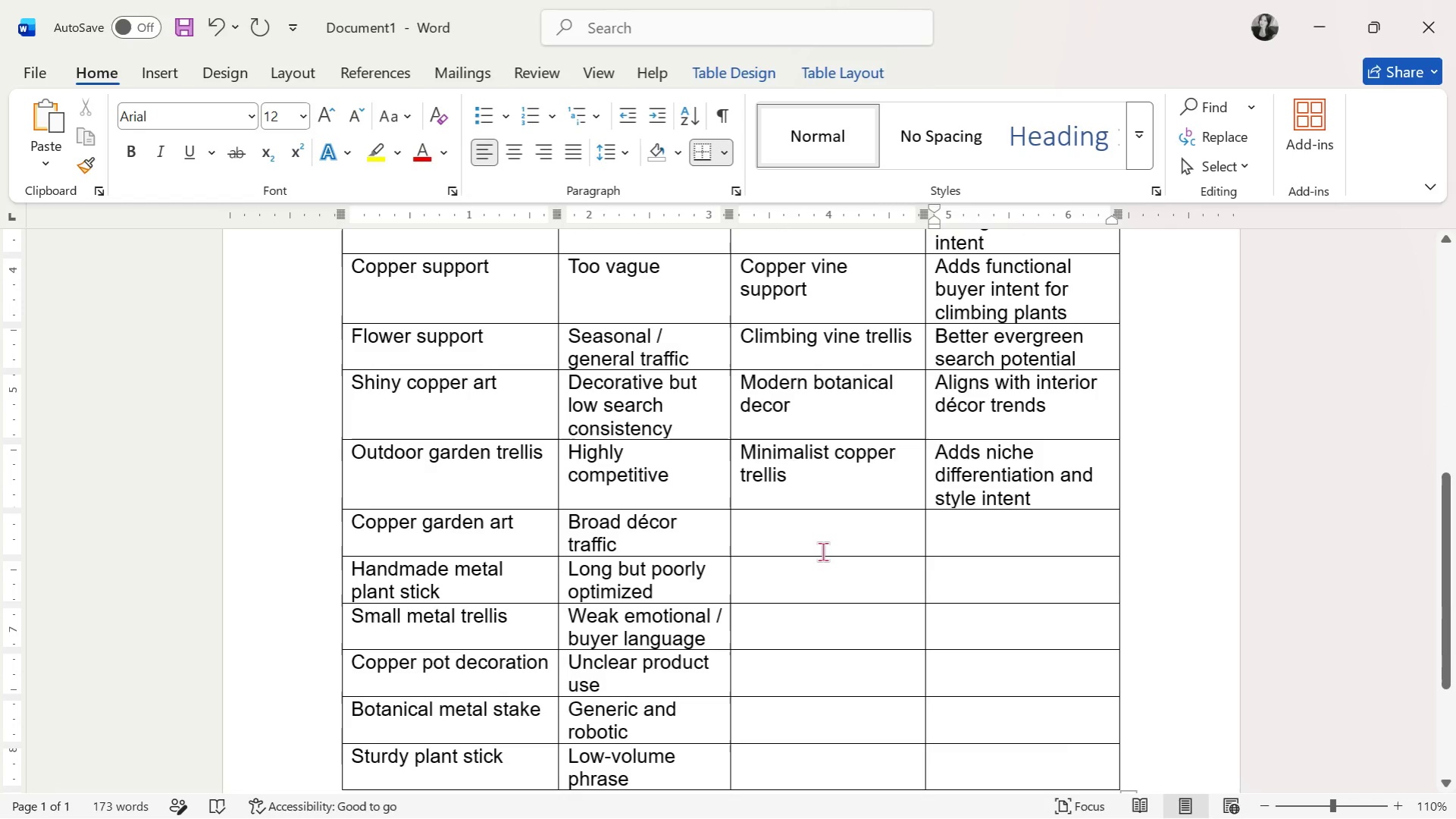 
left_click([825, 545])
 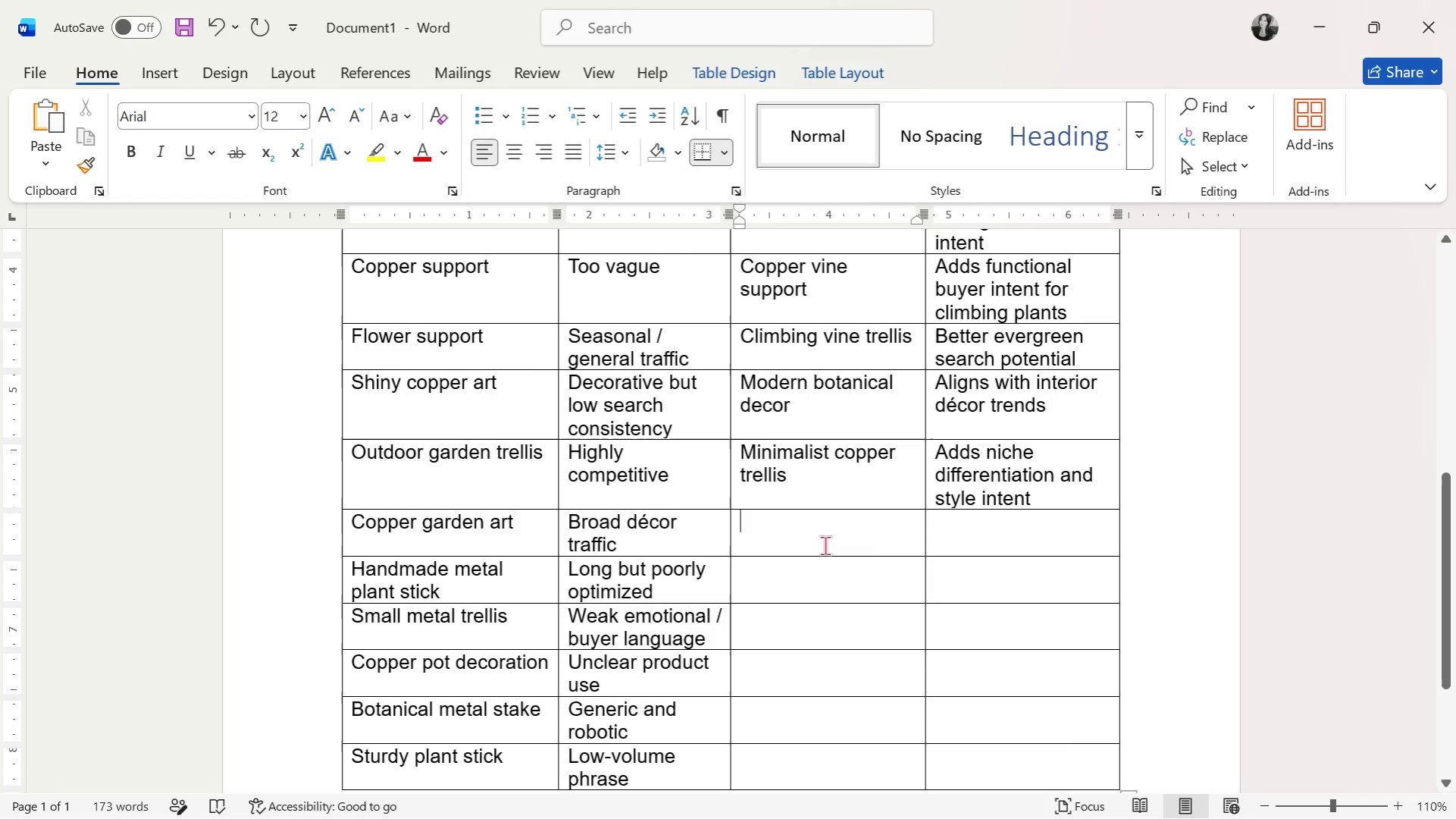 
type(botanical shelf decor)
 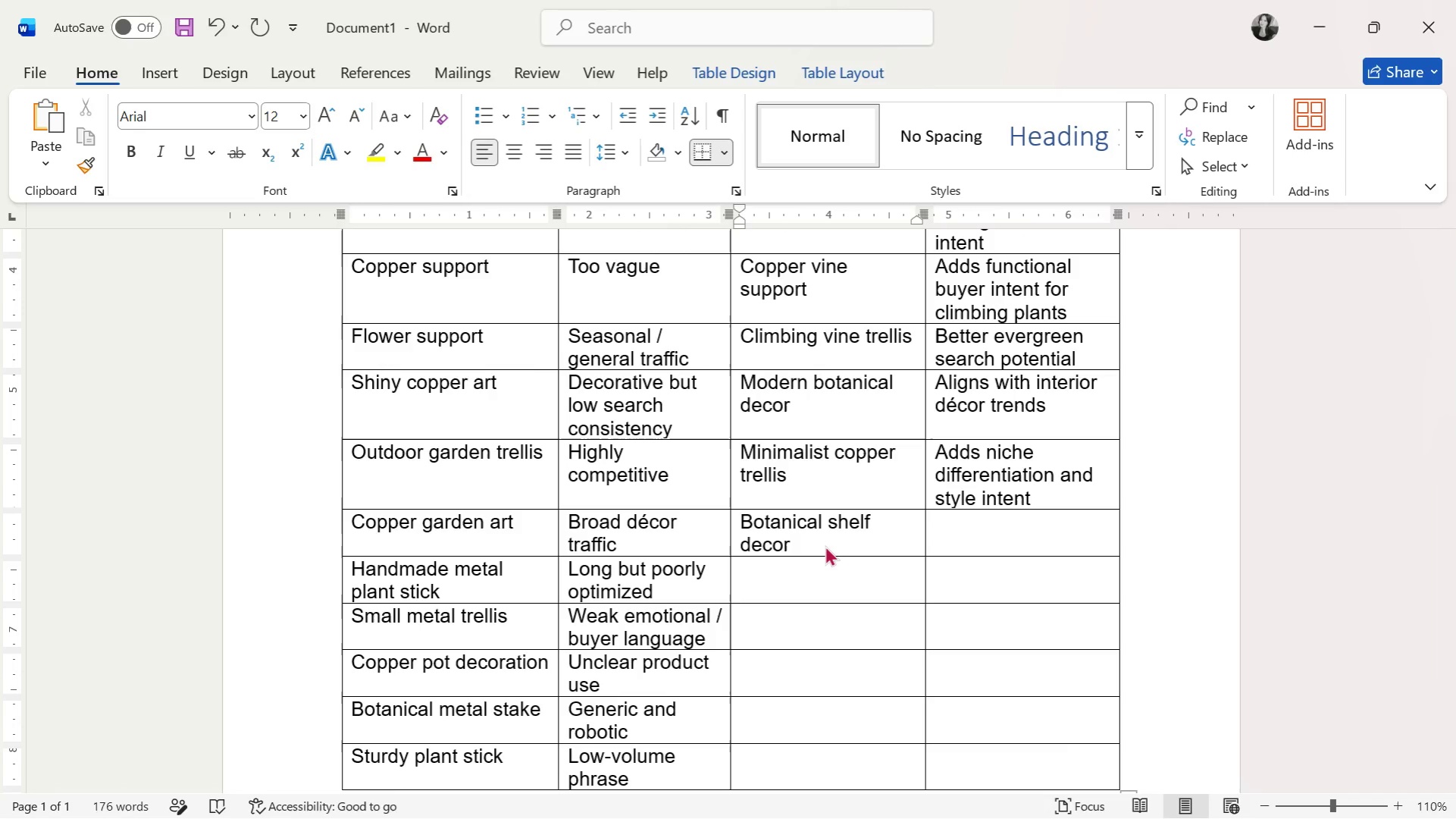 
key(ArrowRight)
 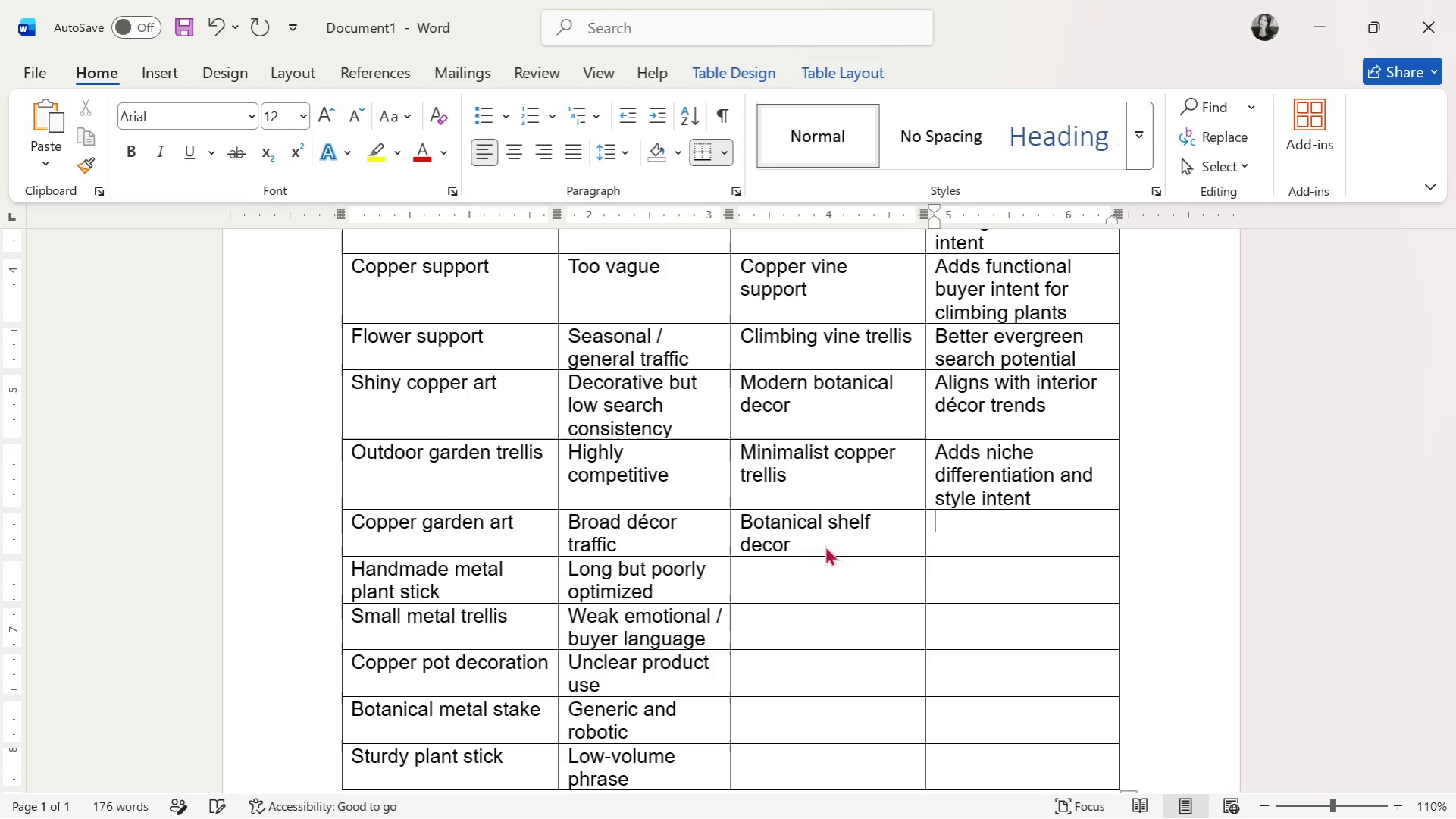 
type(better aligned with indoor plant dispalty)
key(Backspace)
key(Backspace)
key(Backspace)
key(Backspace)
type(lay )
 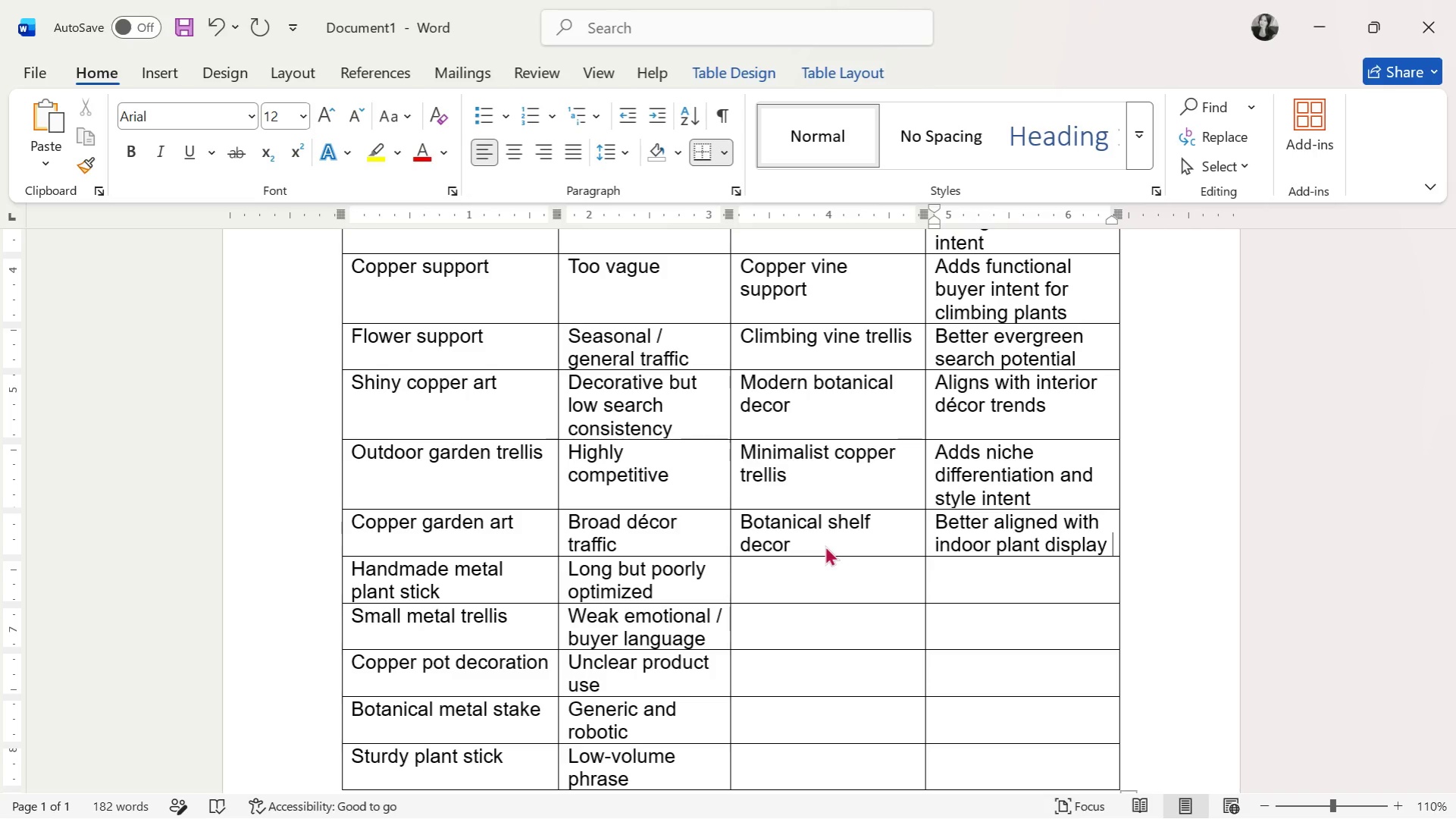 
type(buyers)
 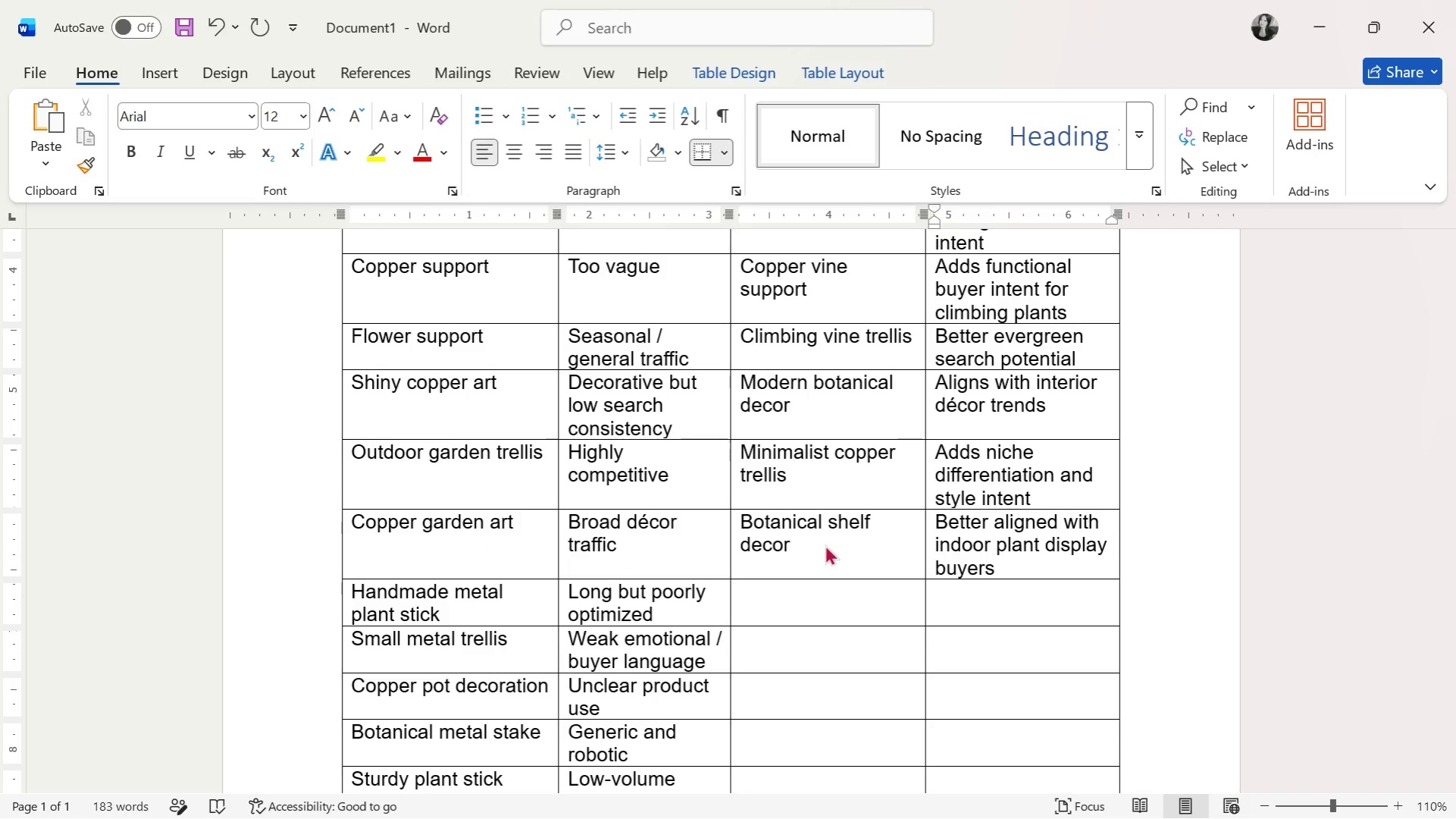 
key(ArrowUp)
 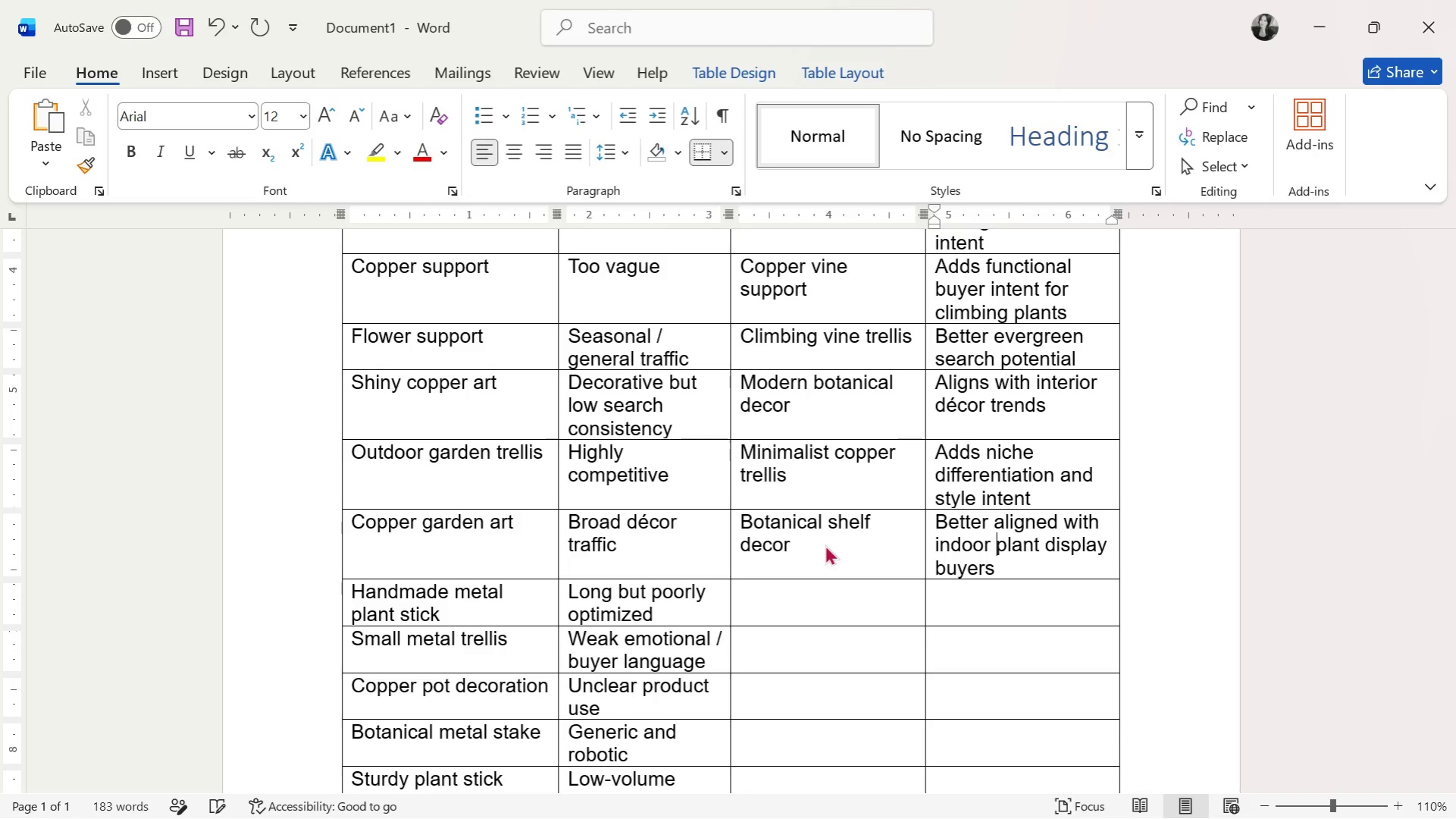 
key(ArrowDown)
 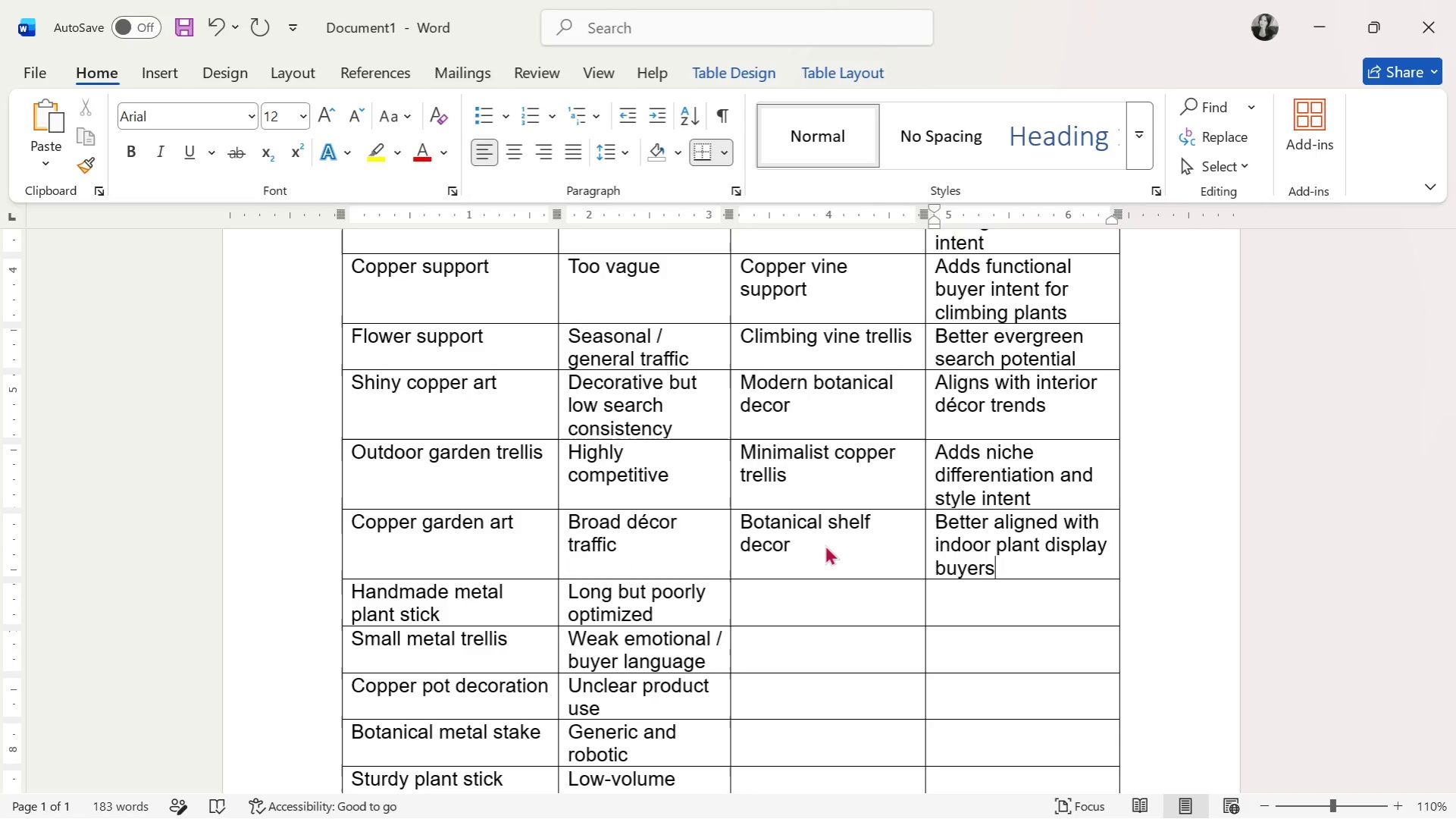 
key(ArrowDown)
 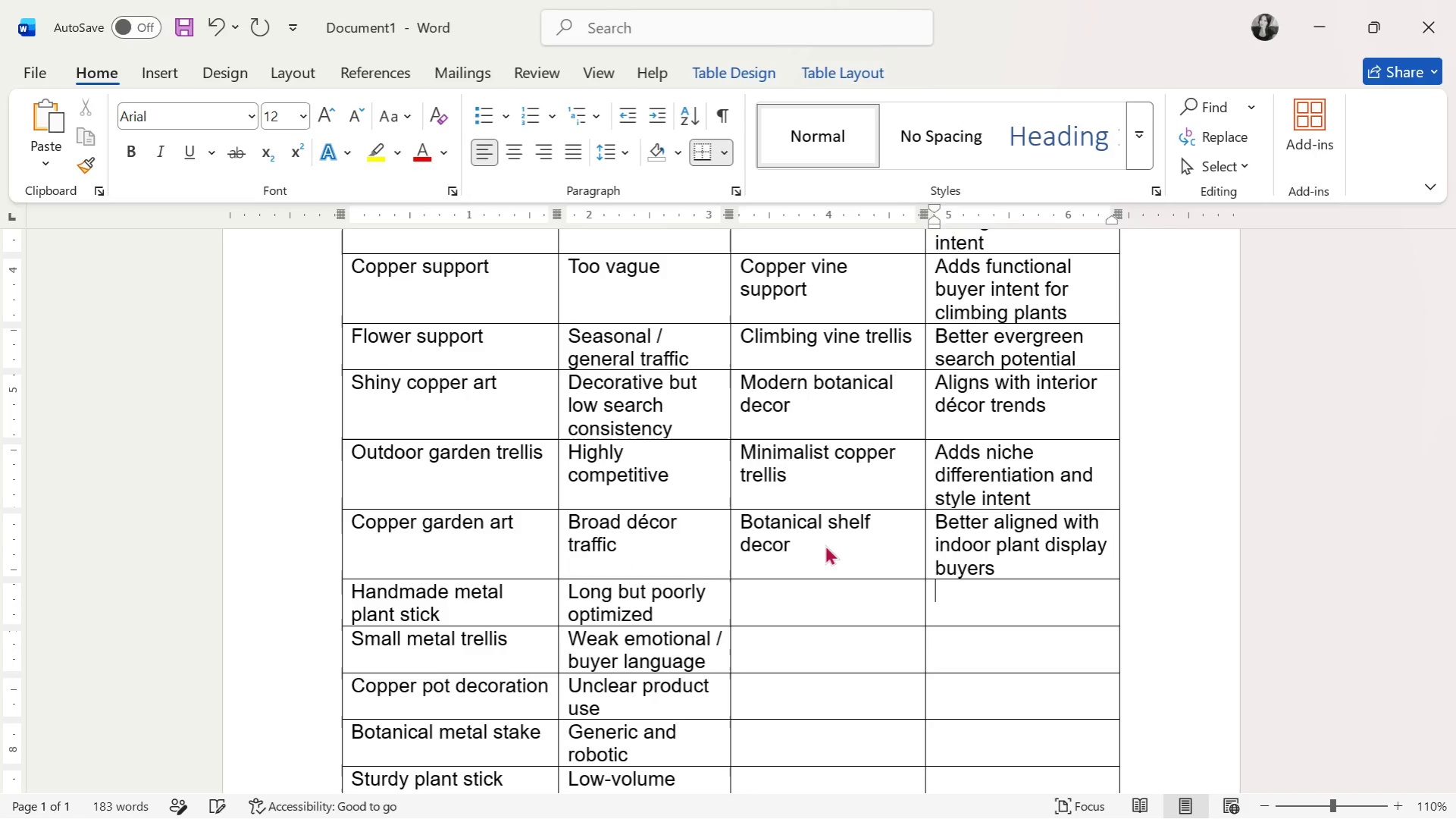 
key(ArrowLeft)
 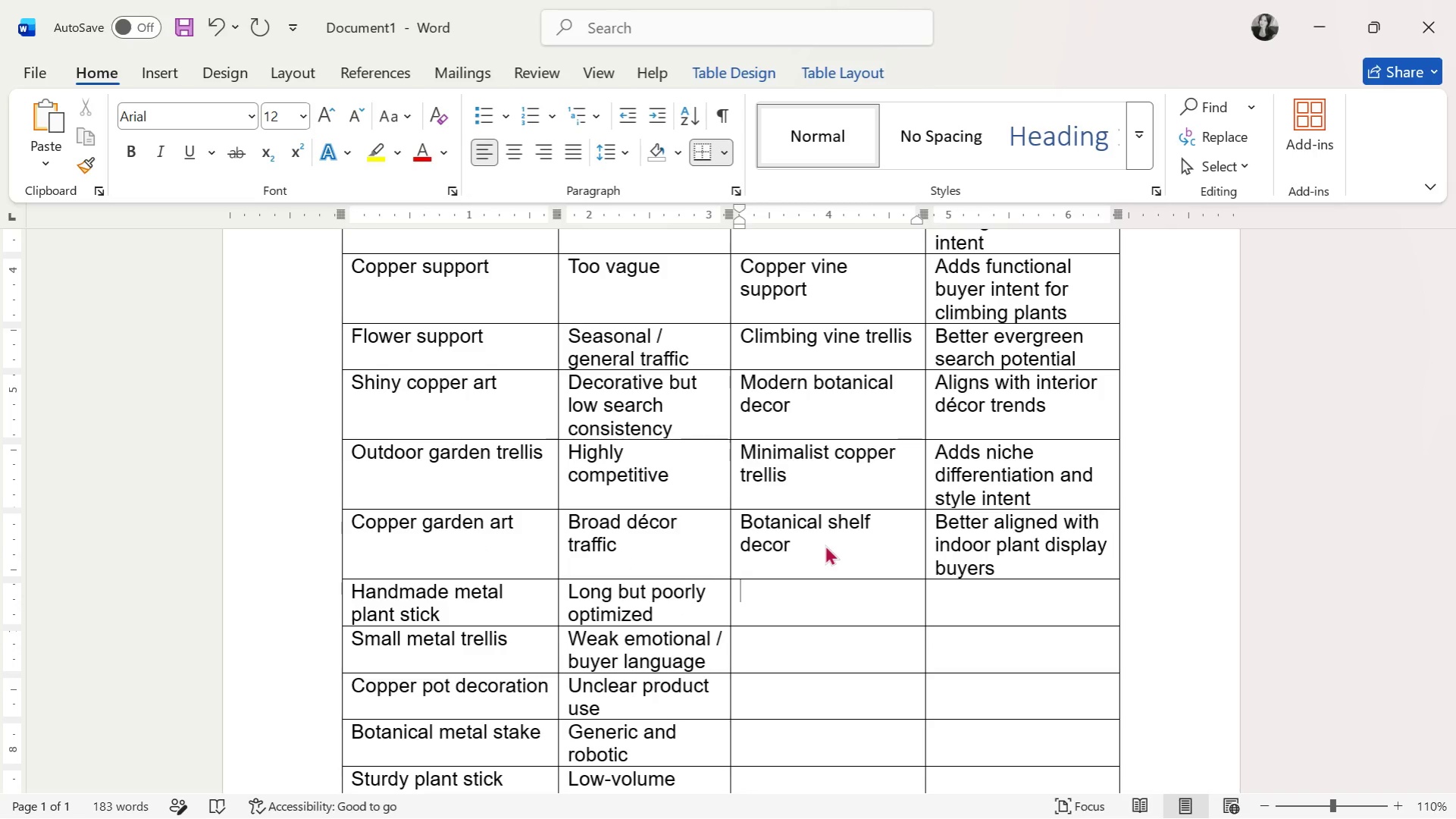 
type(aesthetic propagation support)
 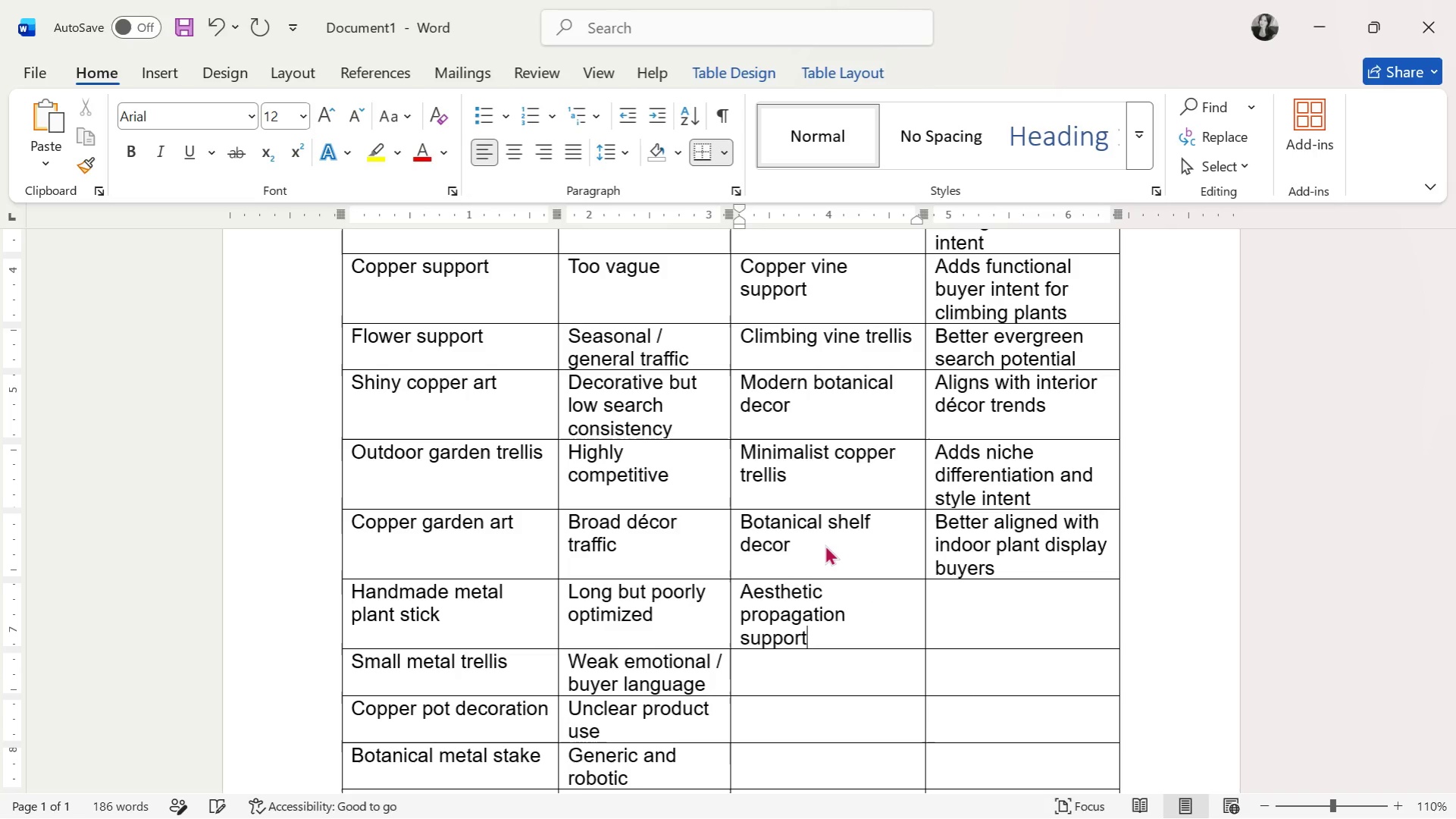 
key(ArrowRight)
 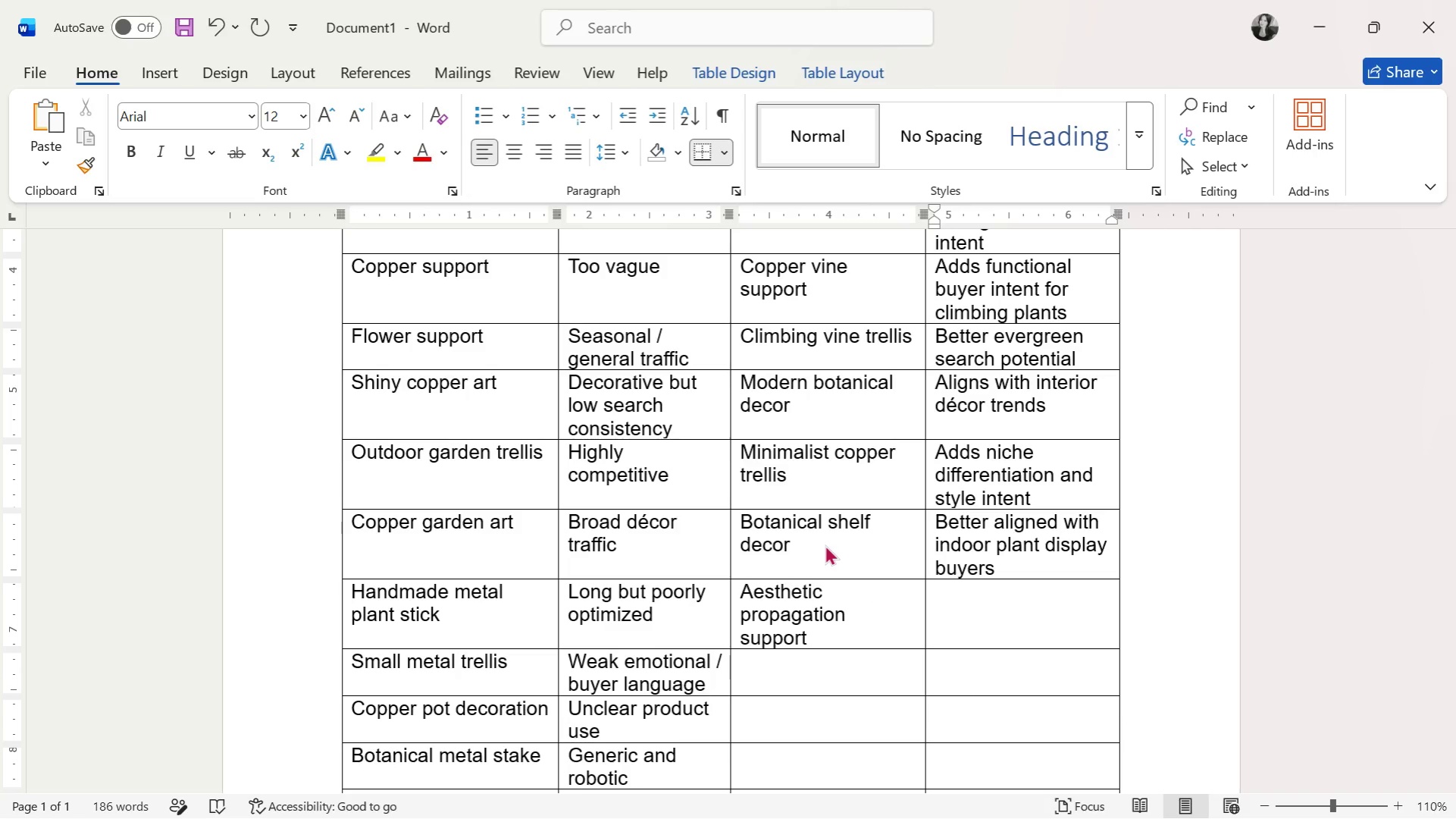 
type(matches propagation and plant tiktok trends)
 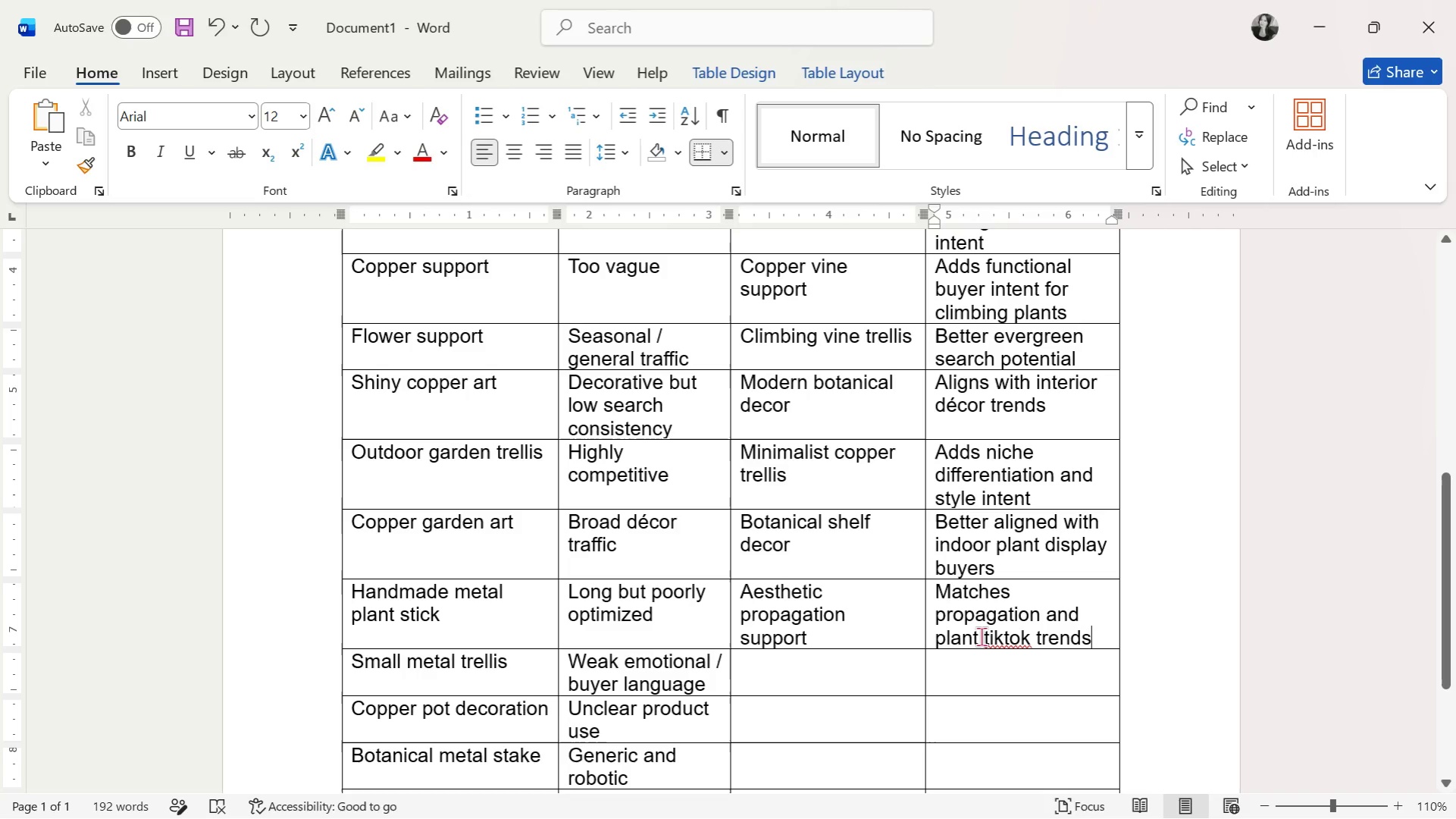 
left_click([990, 636])
 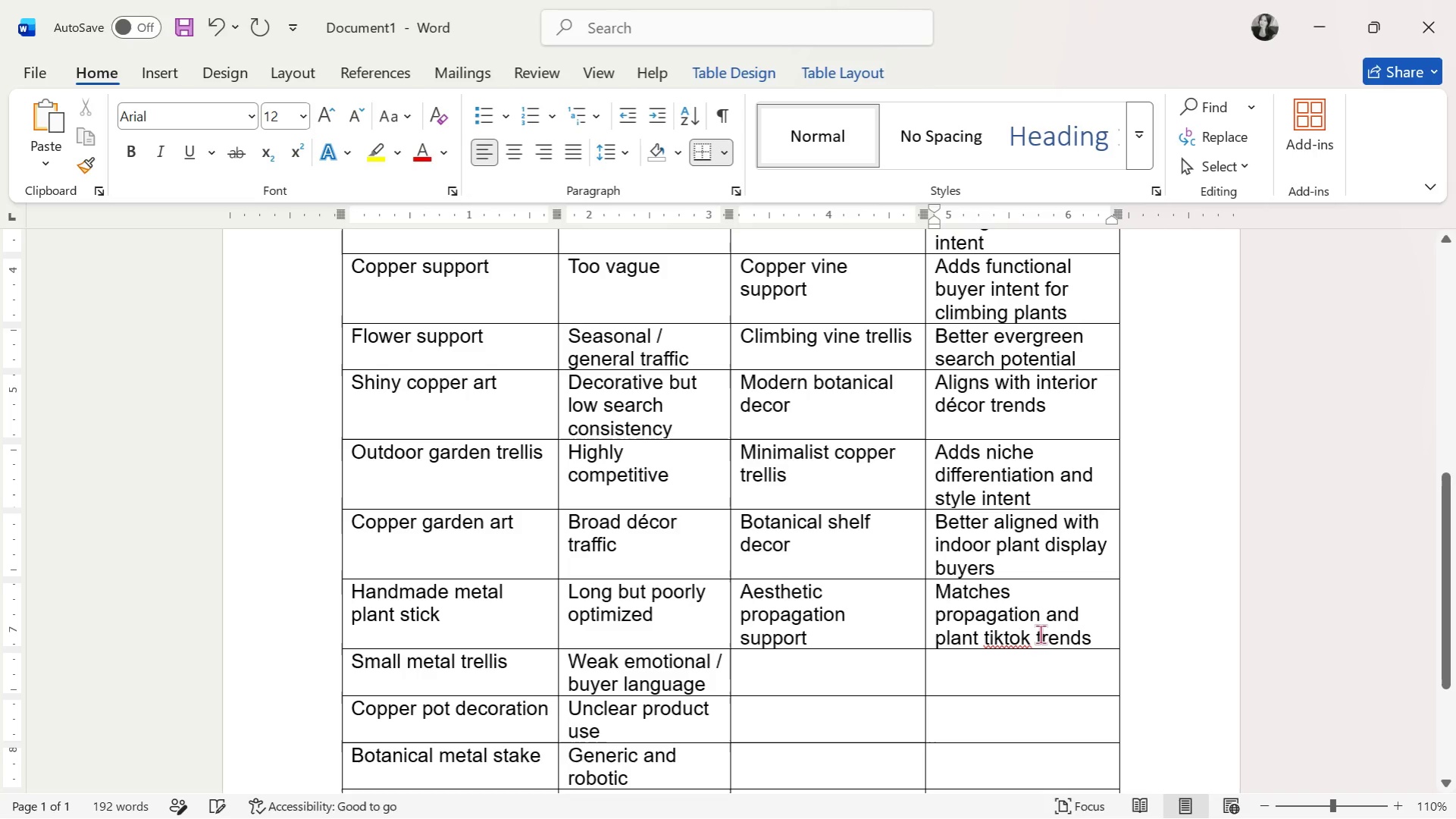 
key(Backspace)
 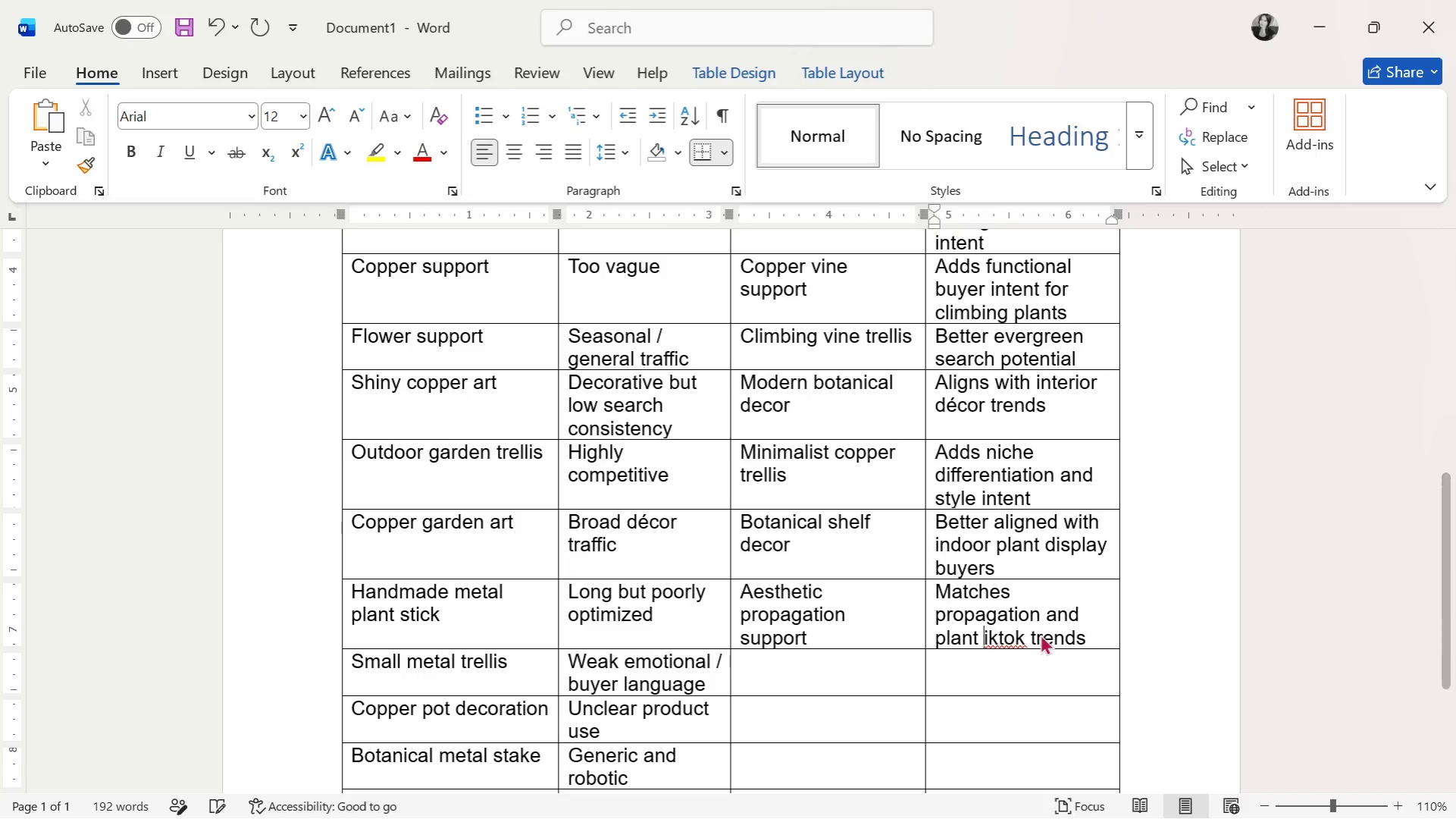 
key(CapsLock)
 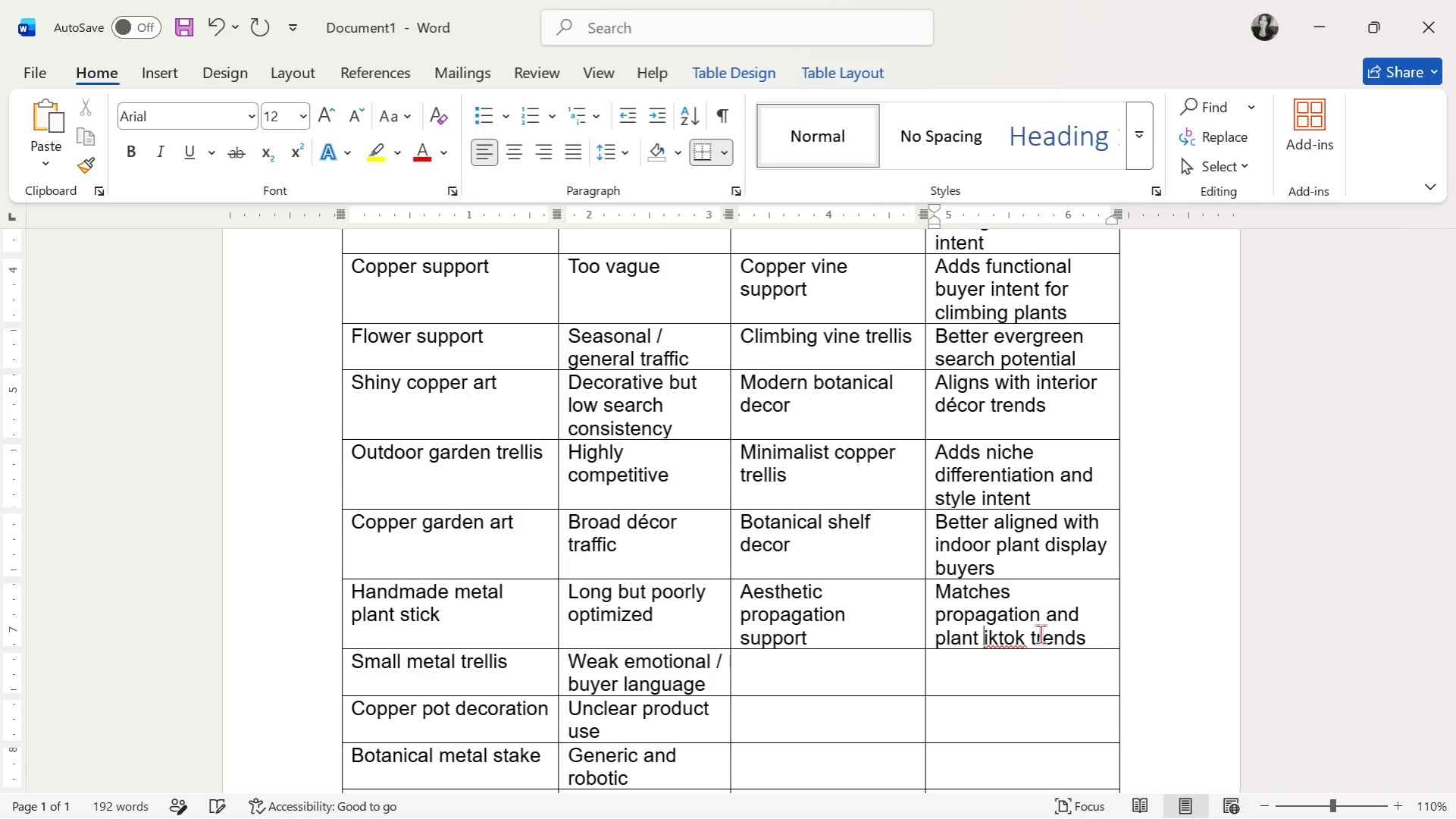 
key(T)
 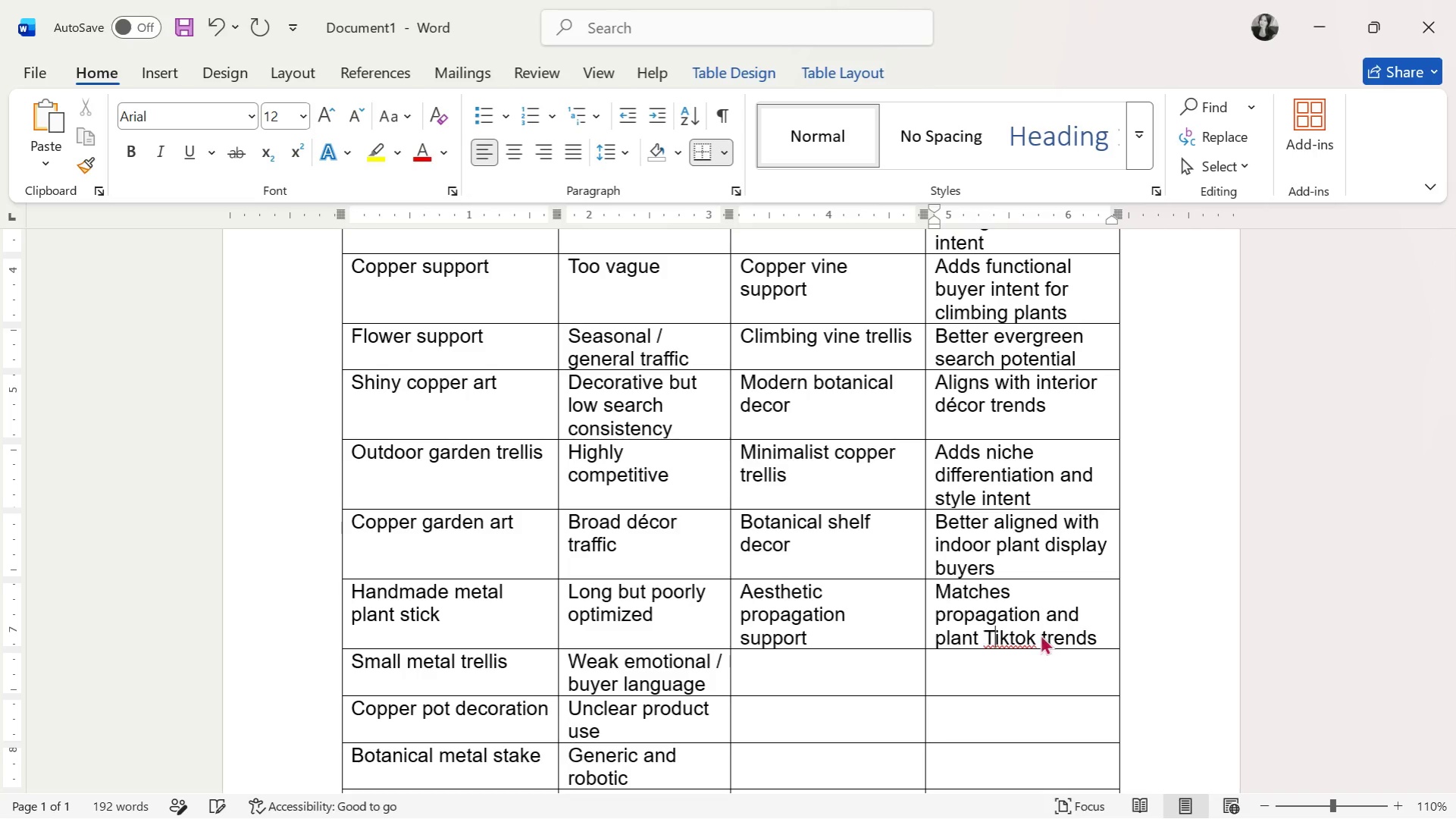 
key(CapsLock)
 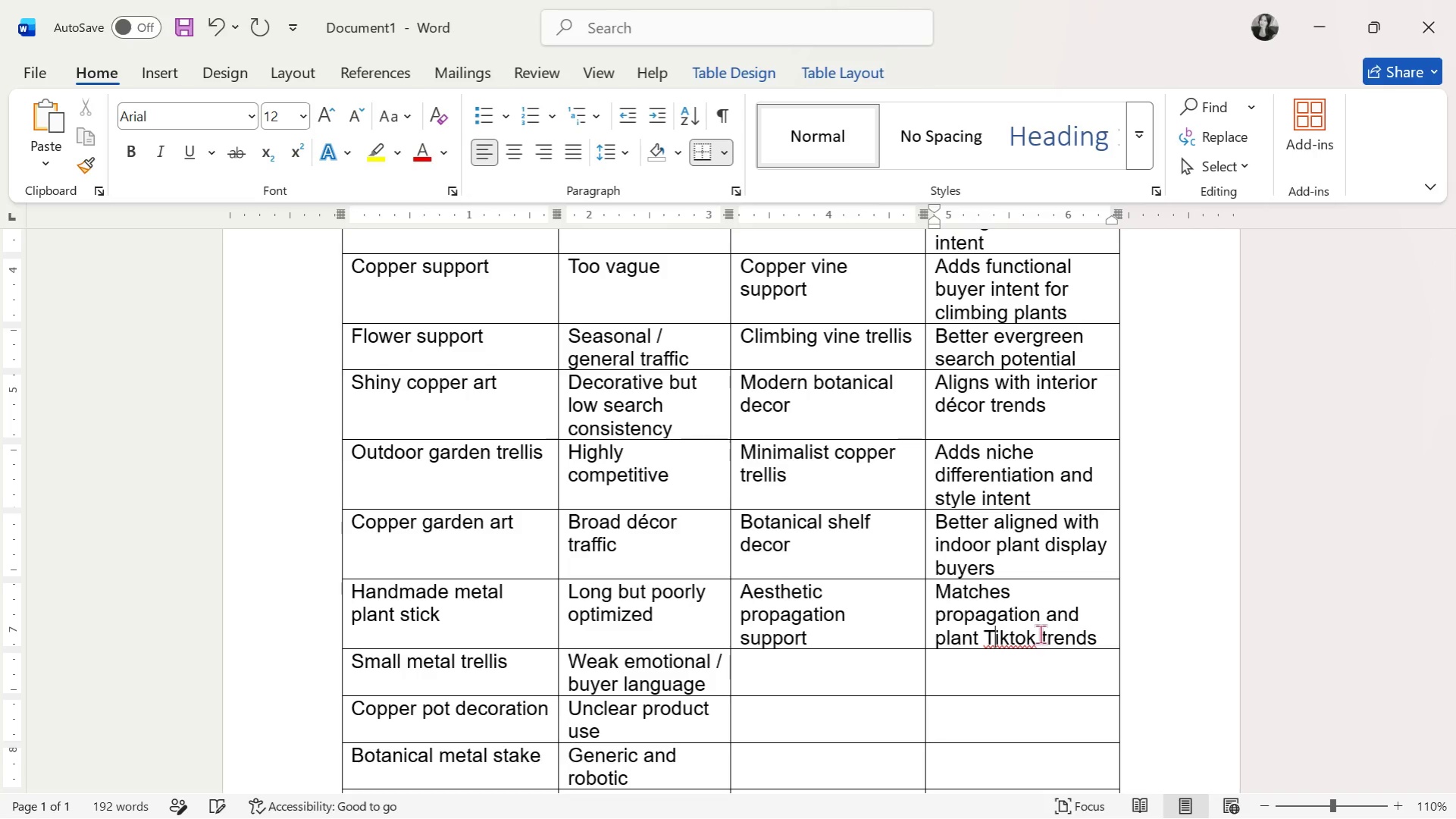 
key(ArrowRight)
 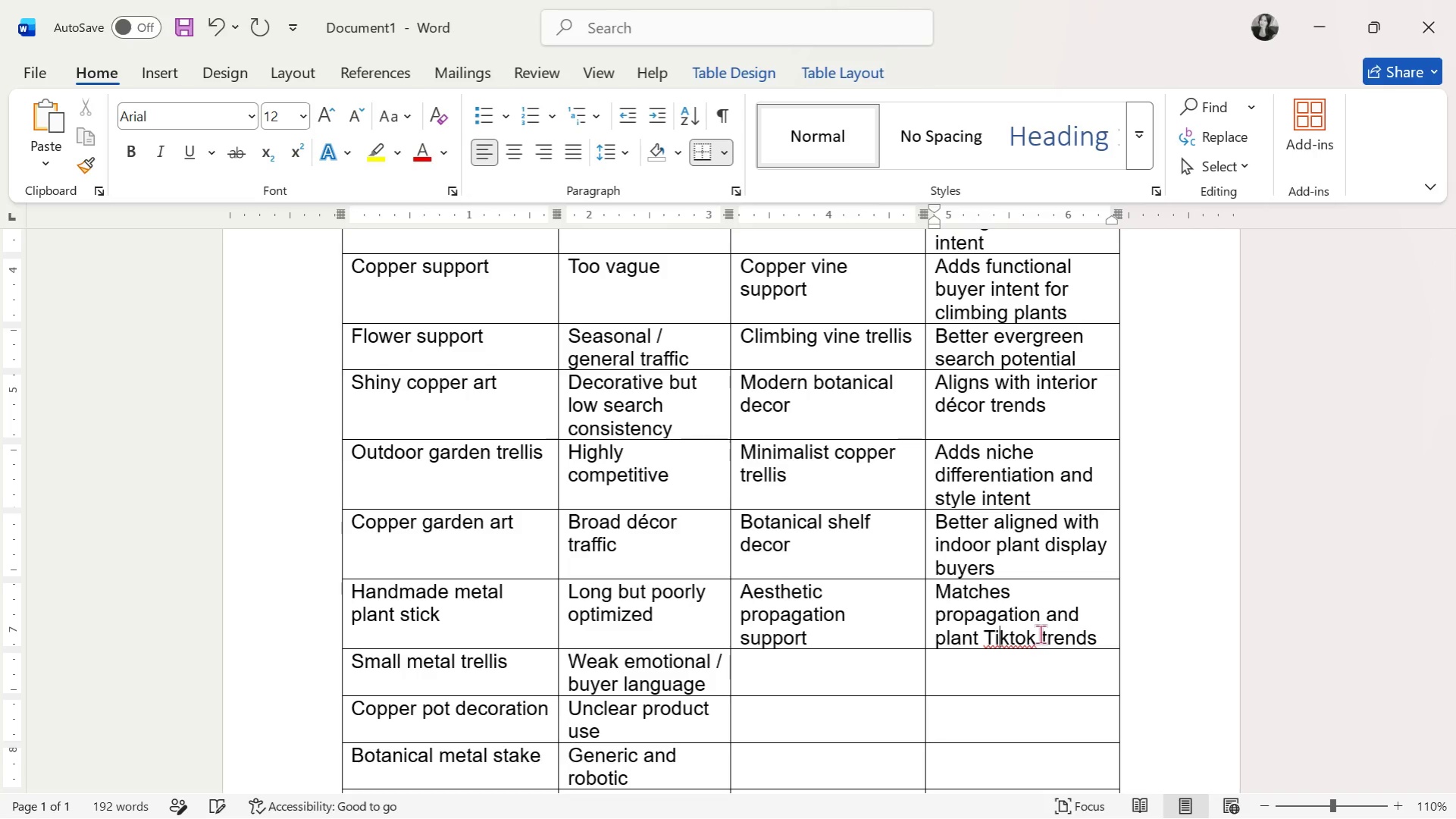 
key(ArrowRight)
 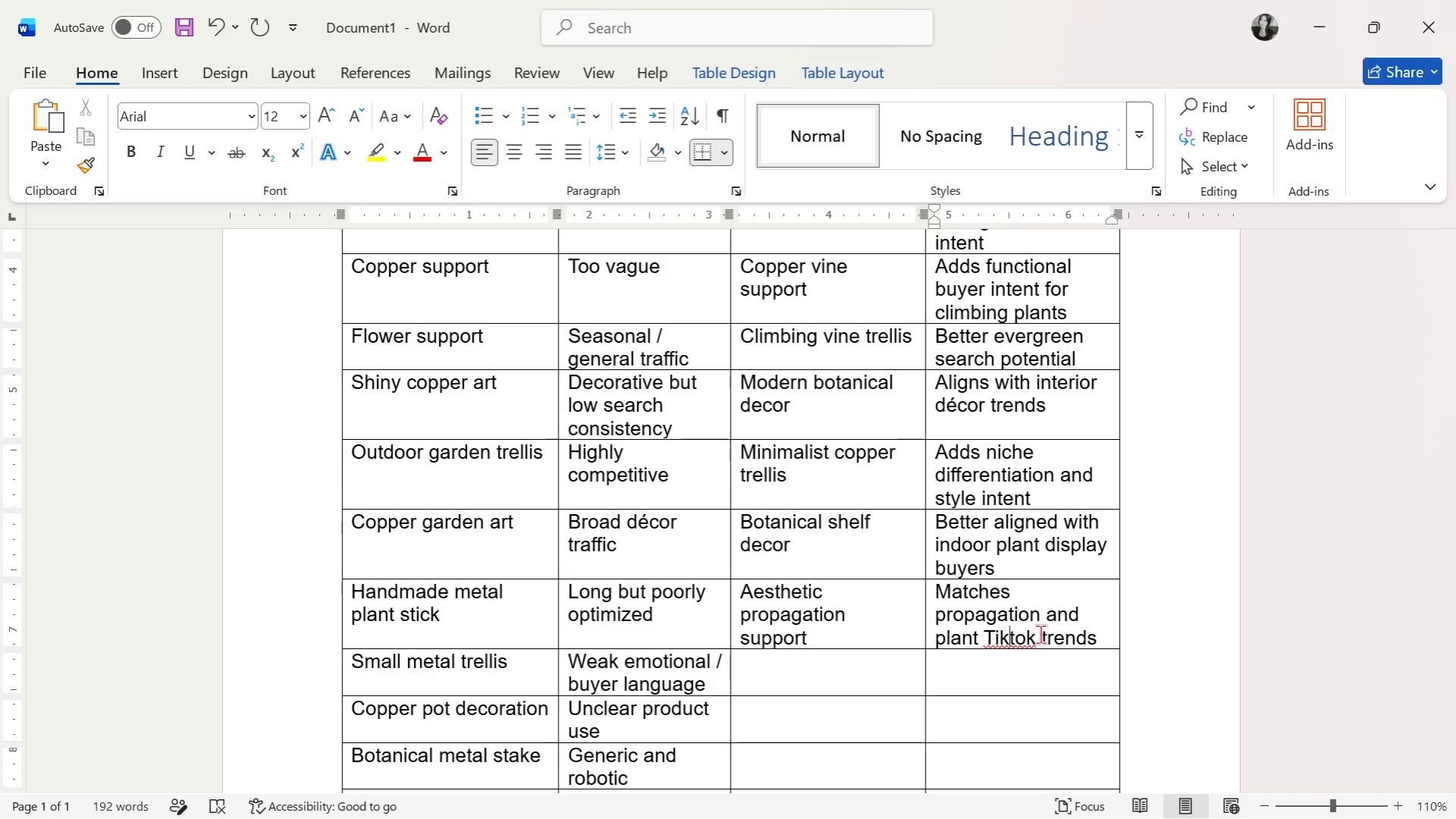 
key(ArrowRight)
 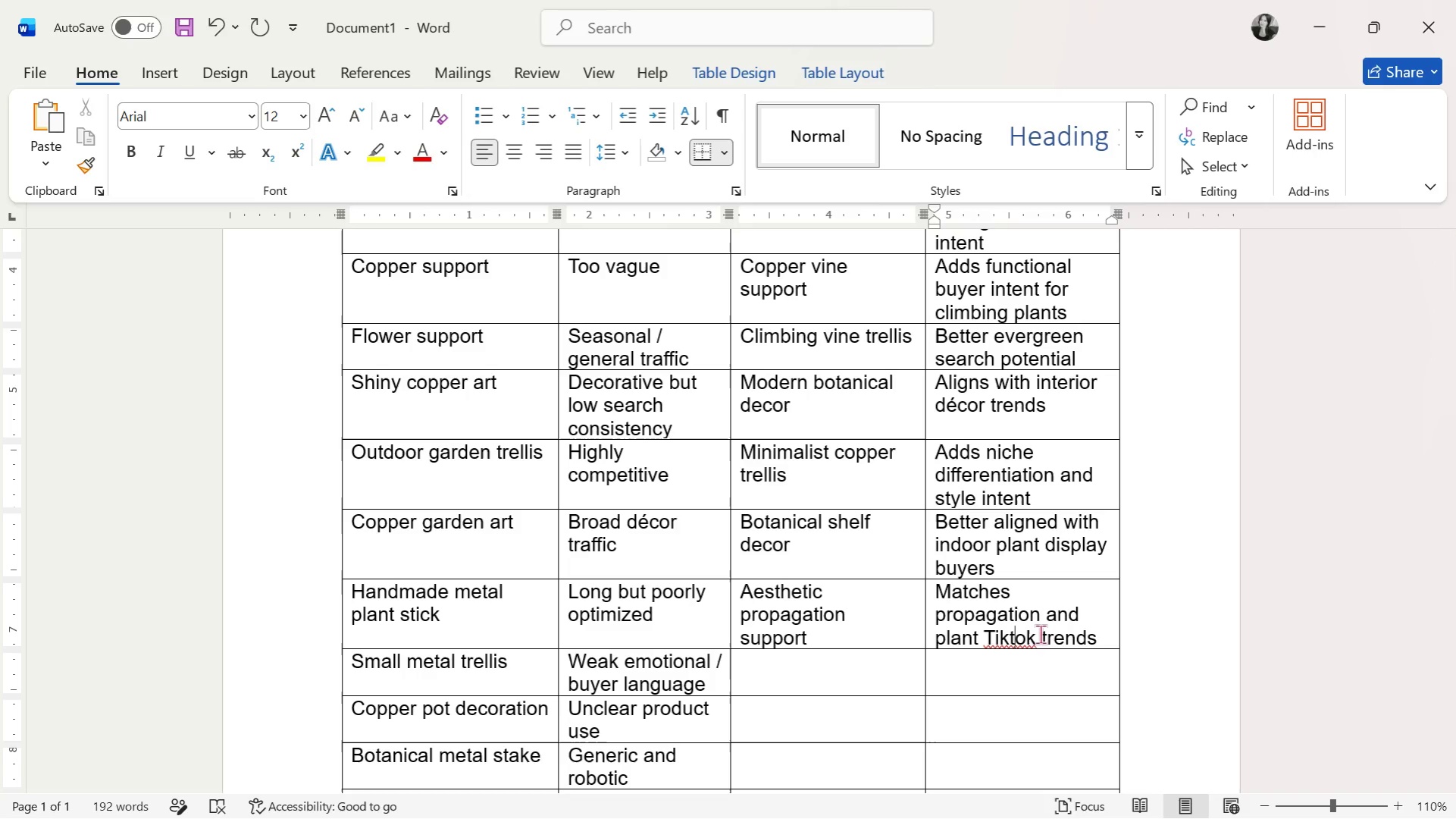 
key(Backspace)
 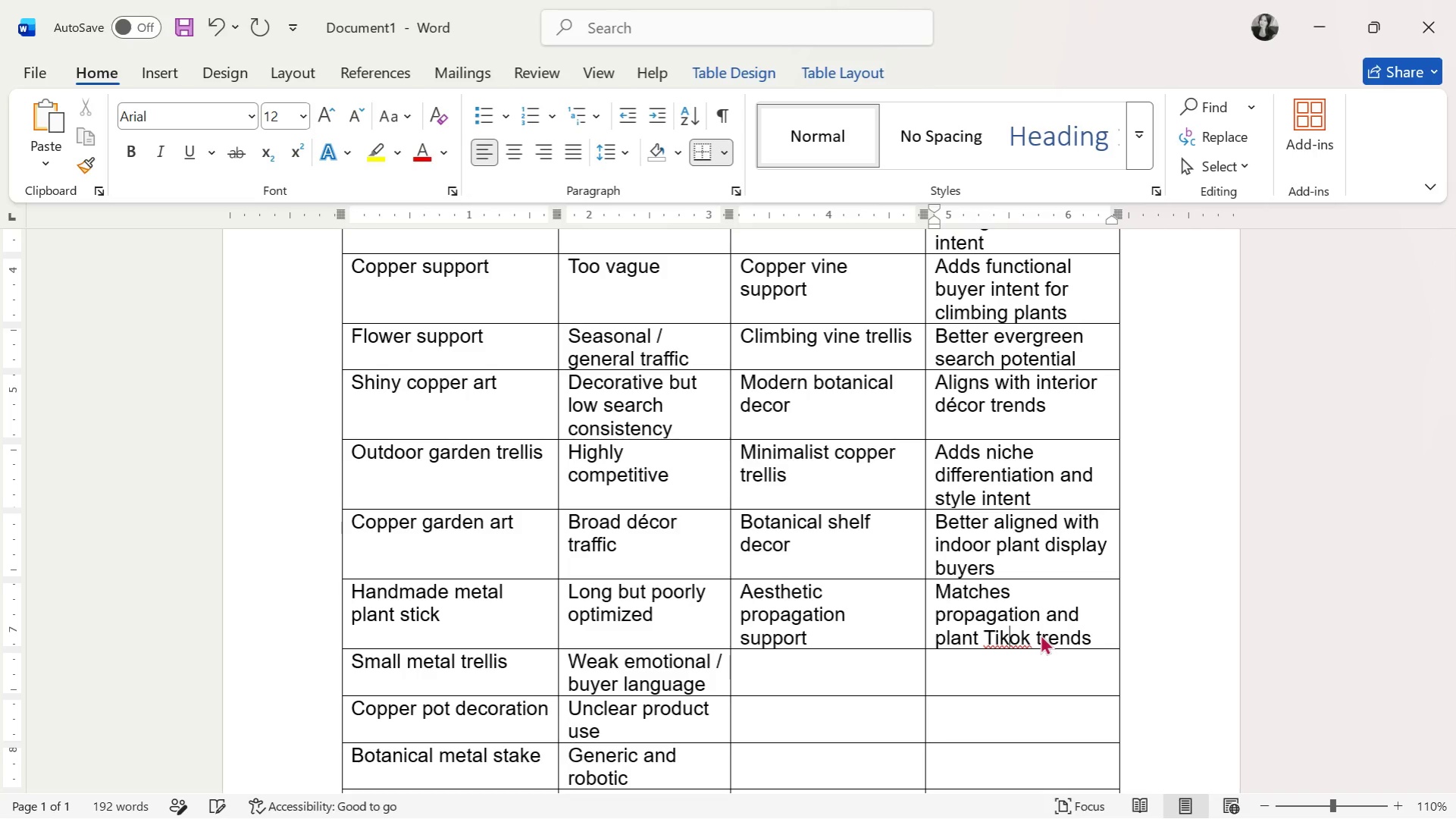 
key(CapsLock)
 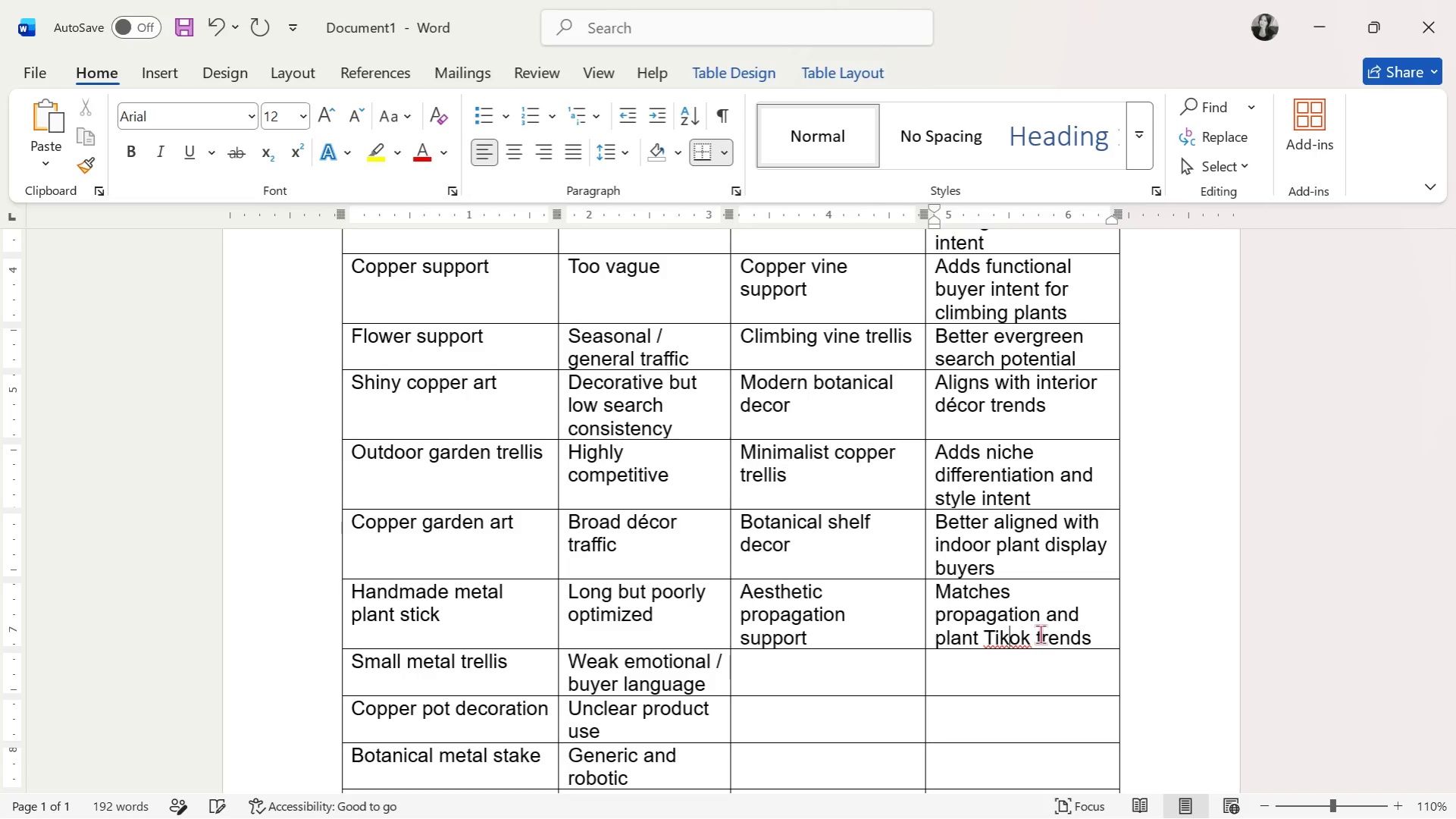 
key(T)
 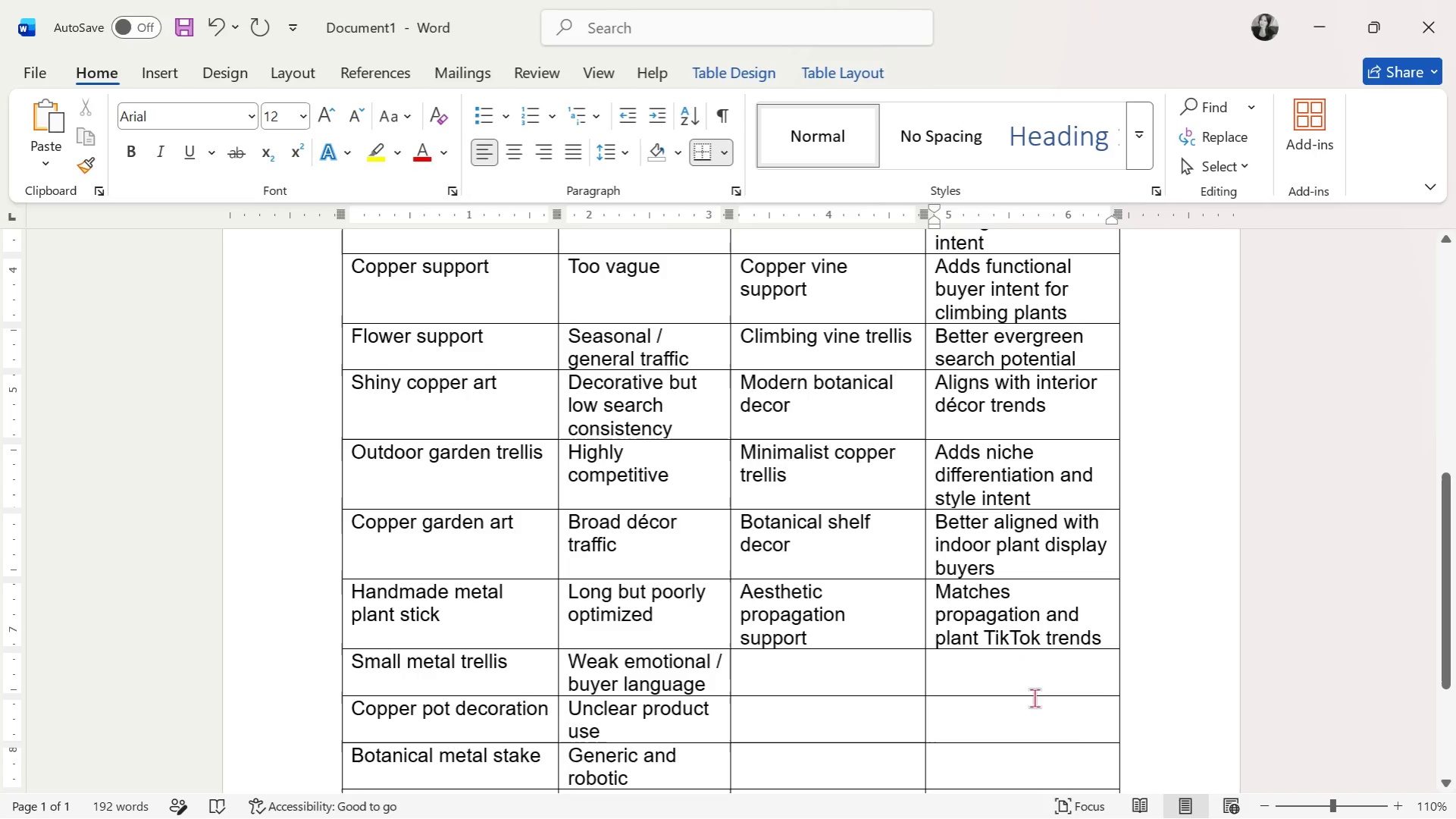 
left_click([852, 679])
 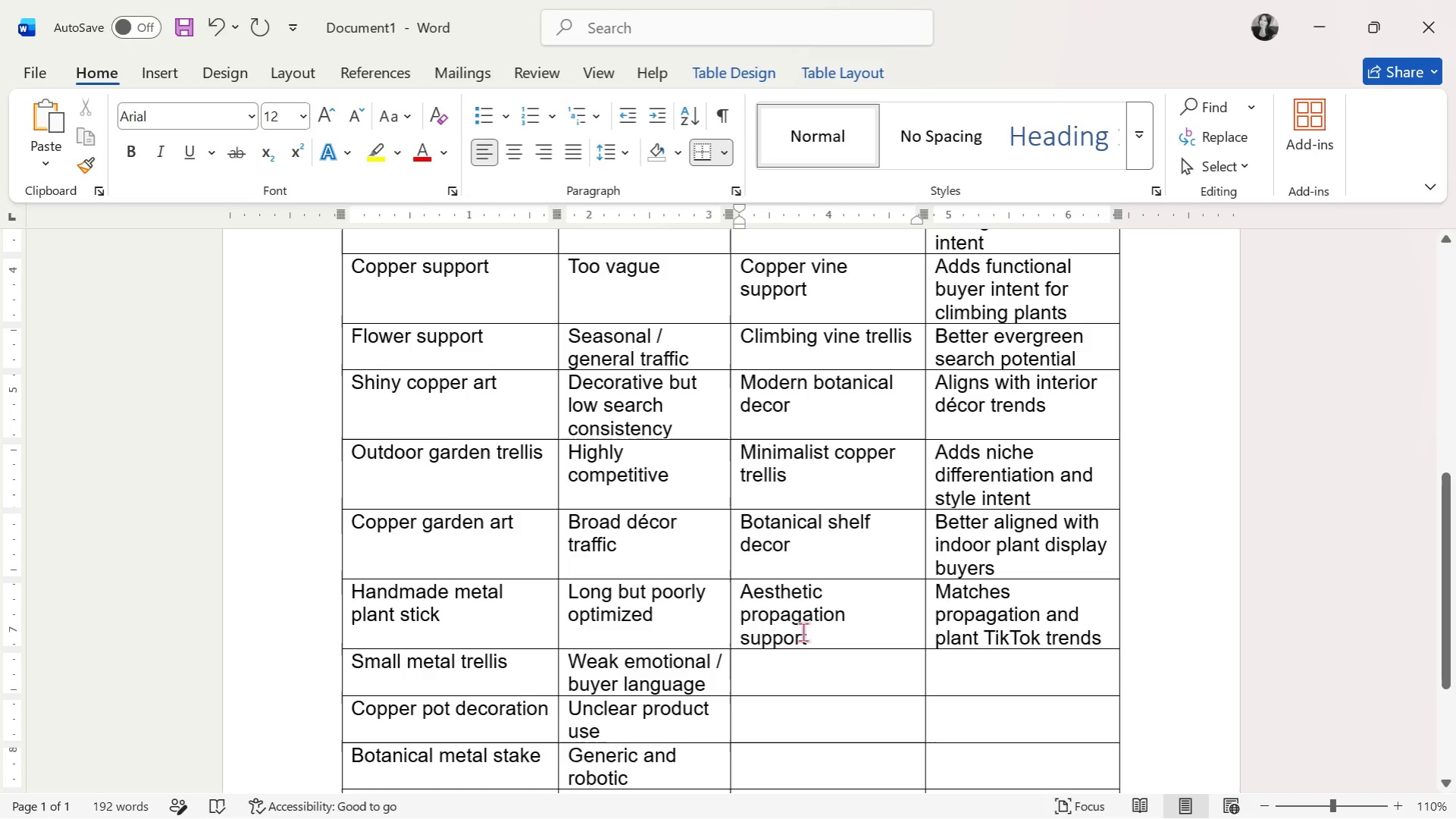 
wait(7.38)
 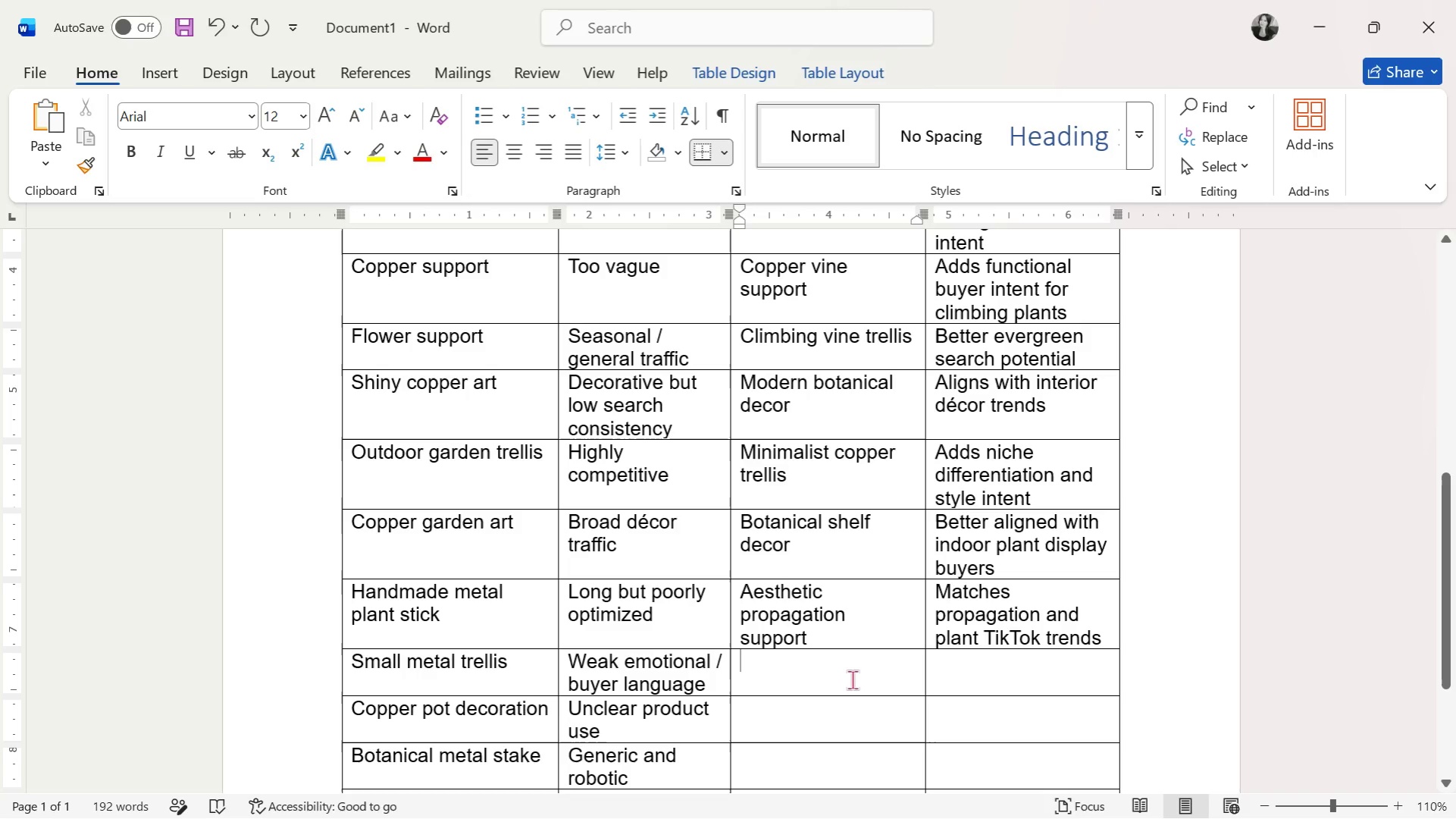 
left_click([817, 662])
 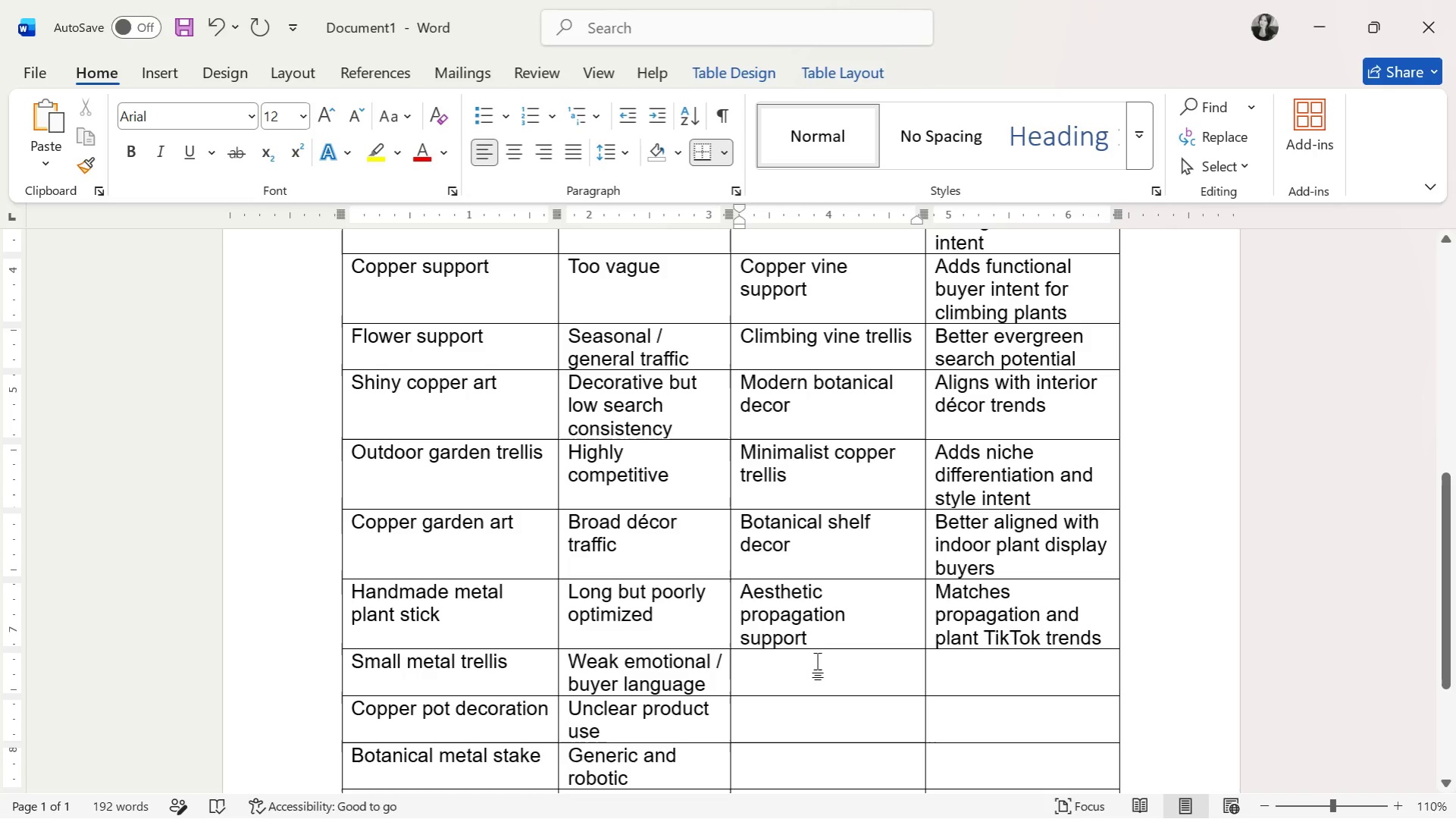 
type(INDOOR )
key(Backspace)
key(Backspace)
key(Backspace)
key(Backspace)
key(Backspace)
key(Backspace)
type(ndoor jungle decor)
 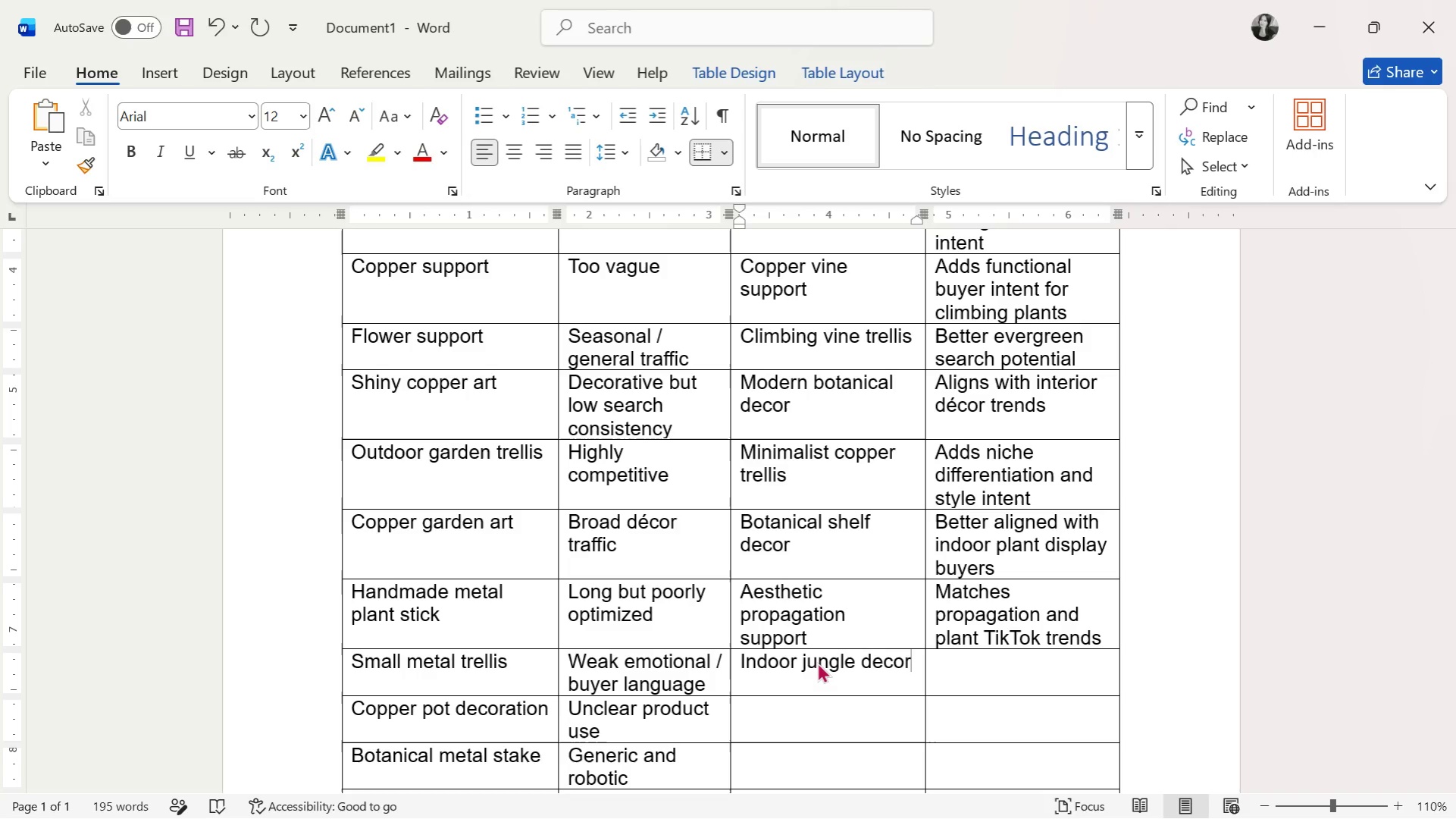 
key(ArrowRight)
 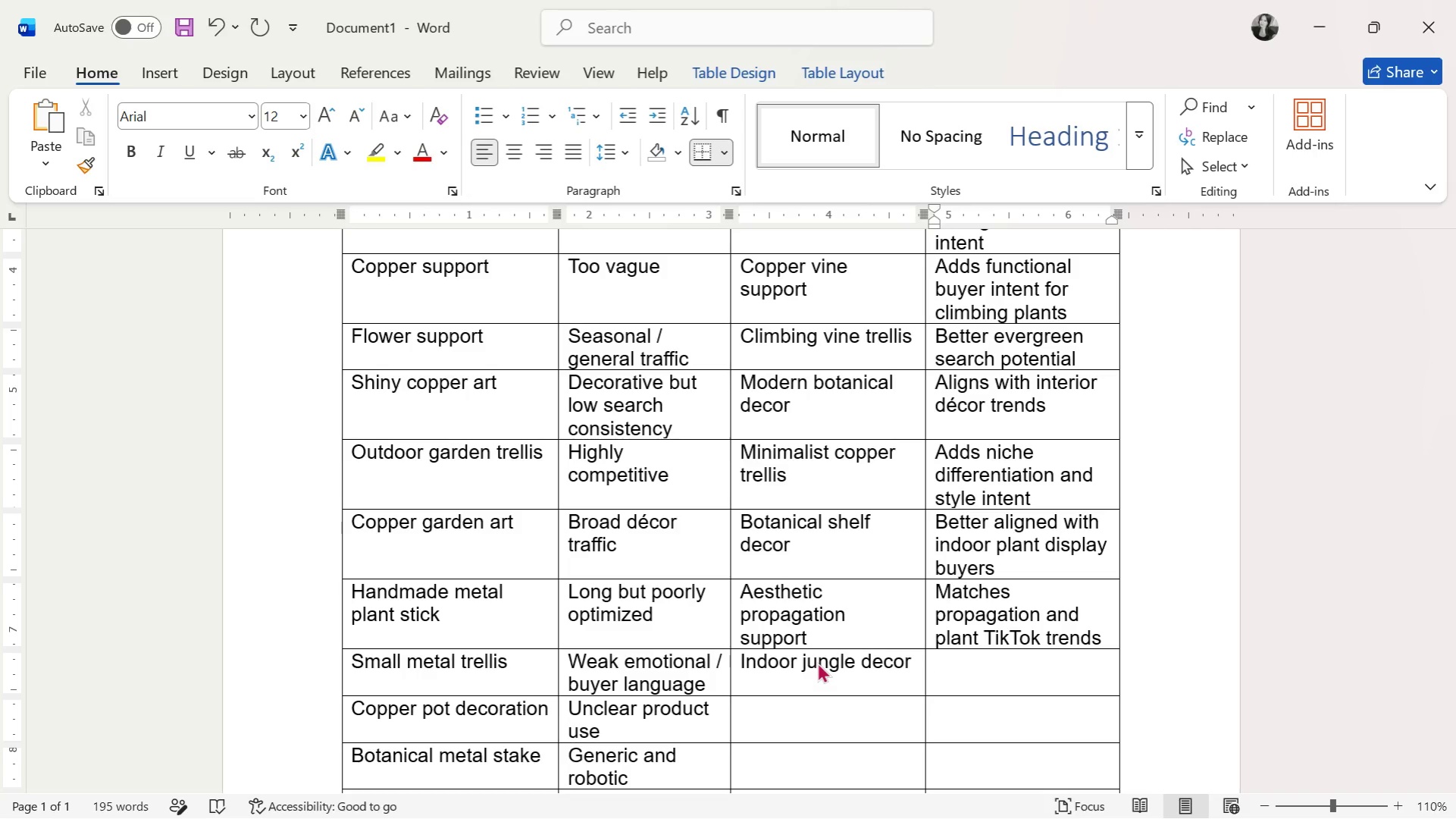 
type(conncets with )
 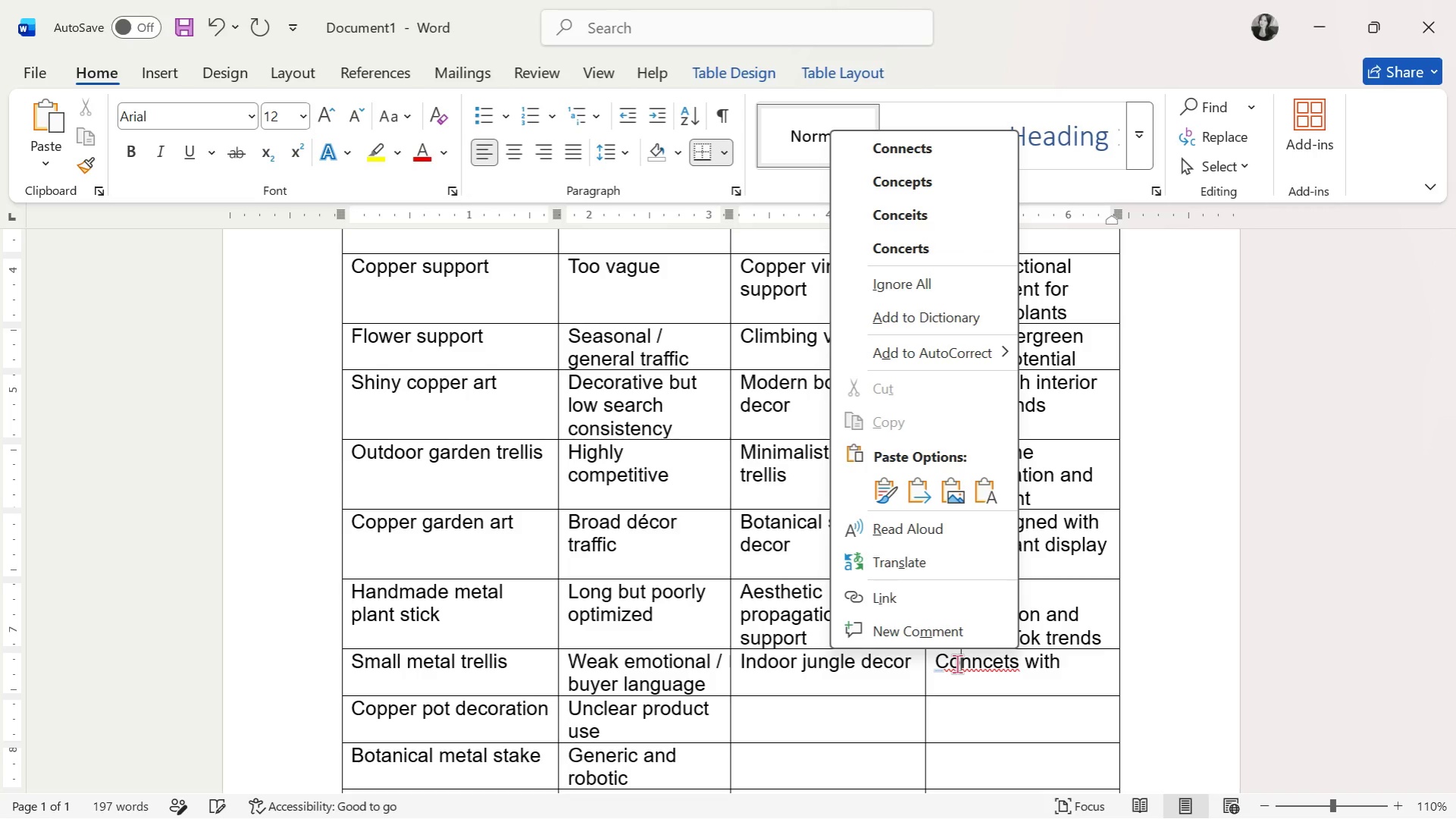 
left_click([903, 159])
 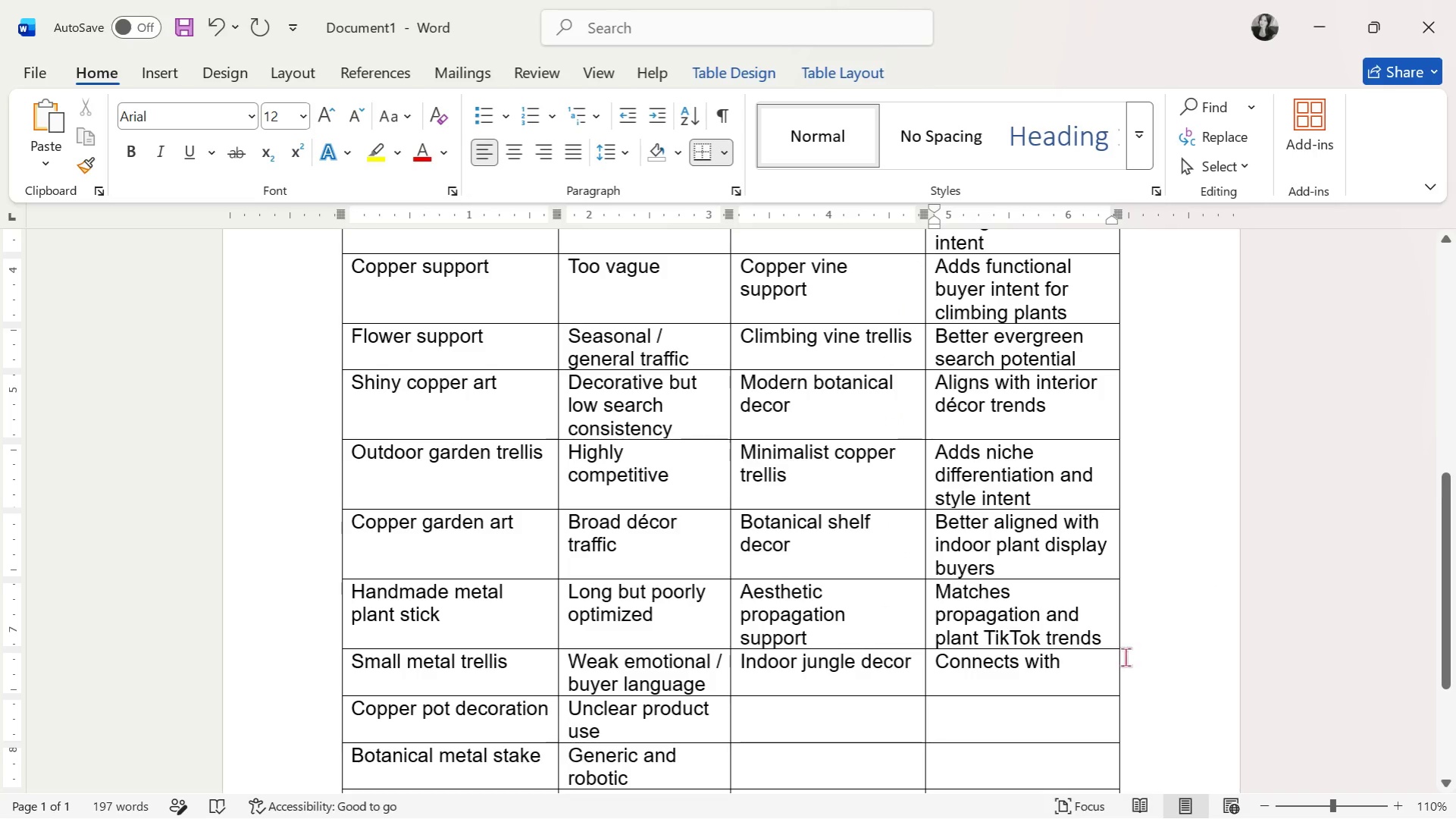 
left_click([1098, 664])
 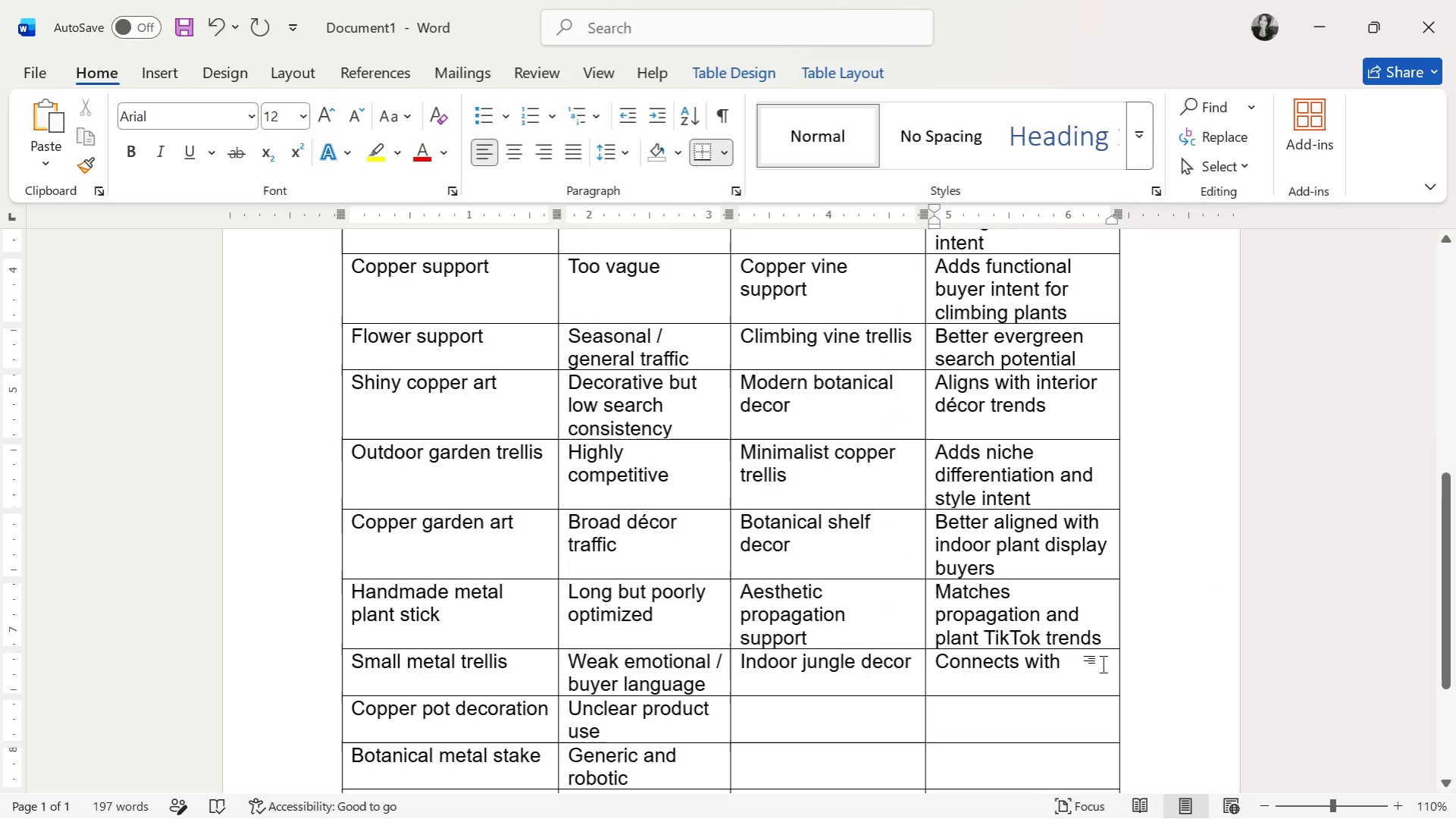 
type(modern houseplant audience)
 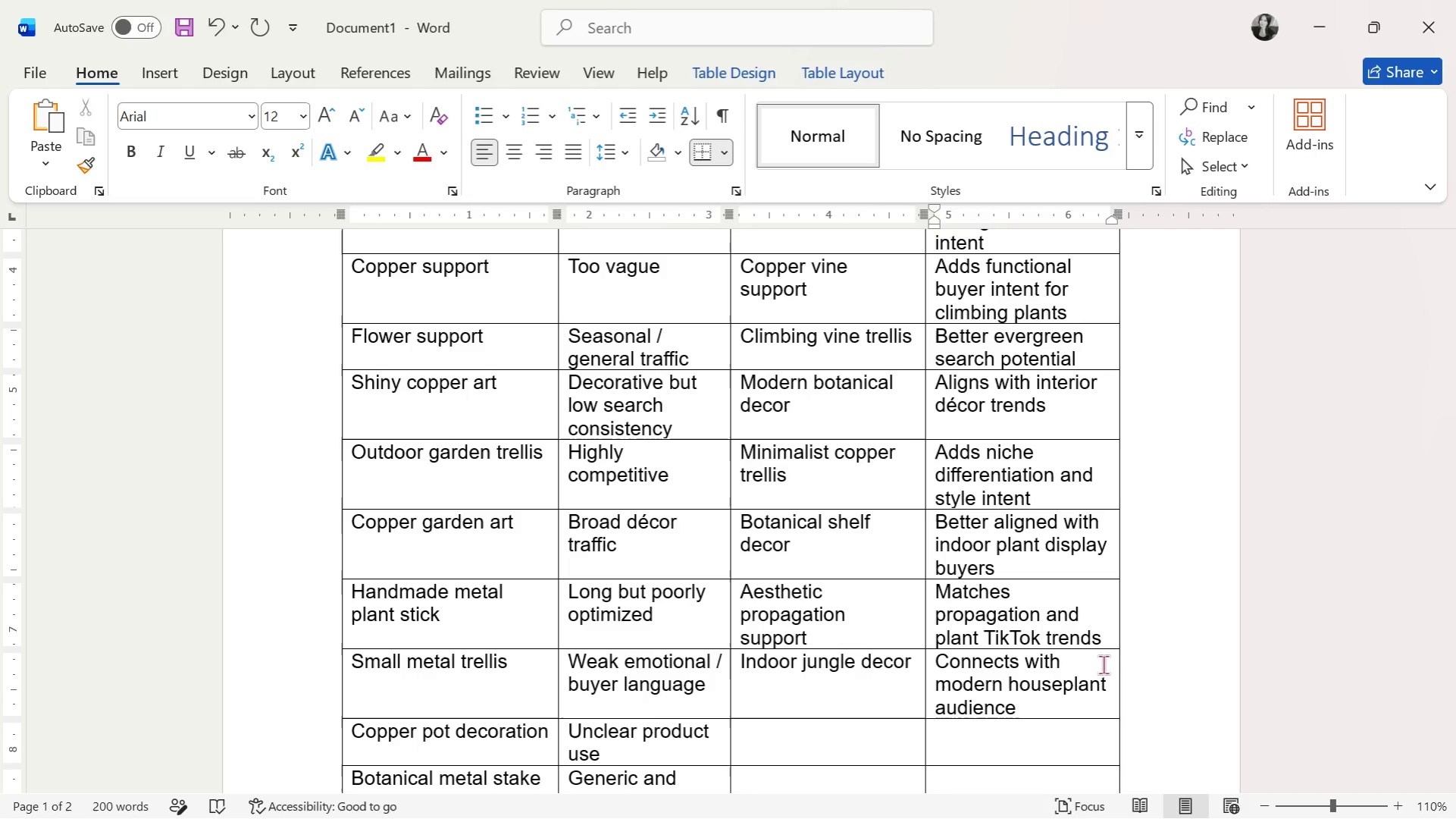 
key(ArrowLeft)
 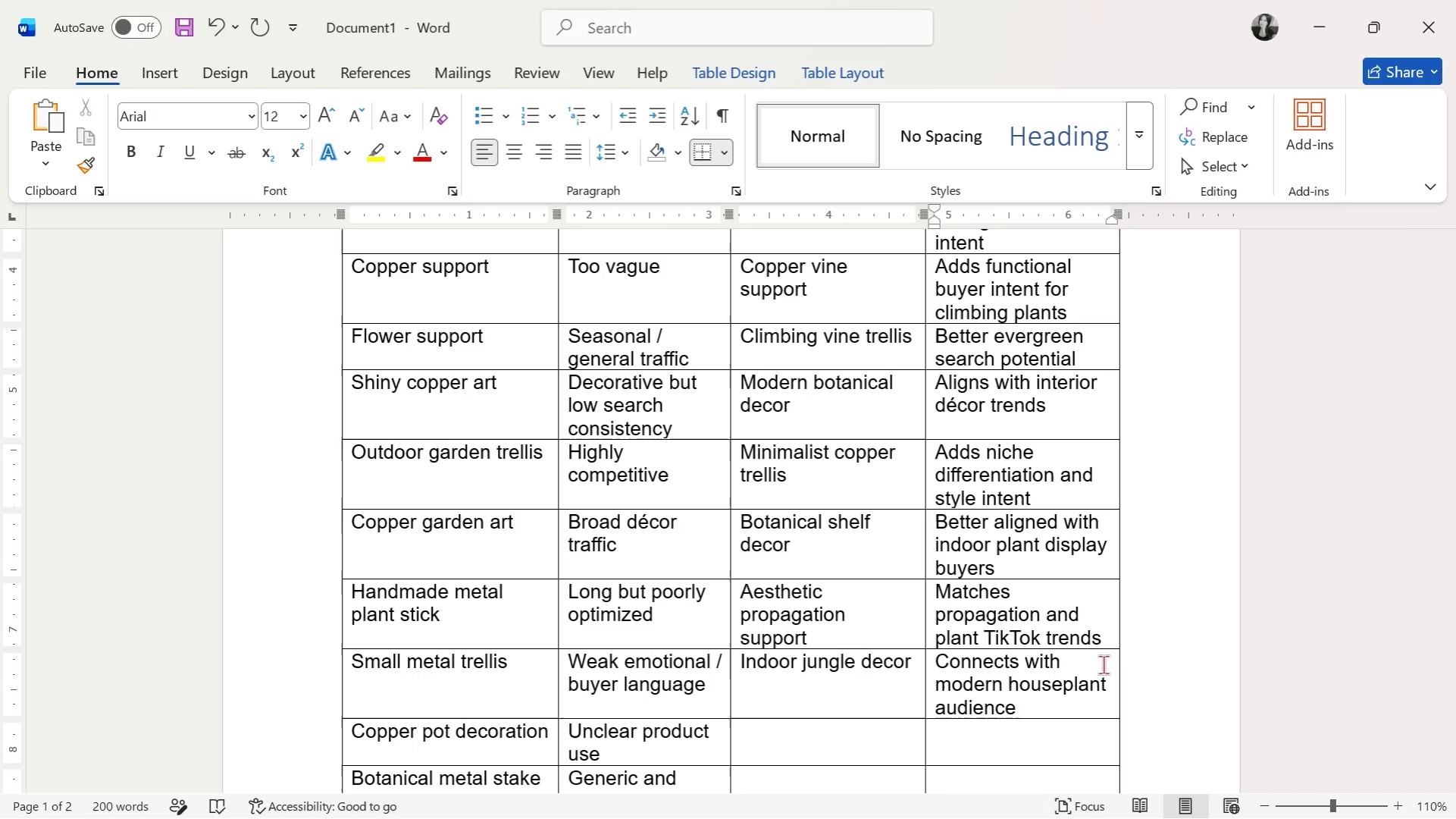 
key(ArrowDown)
 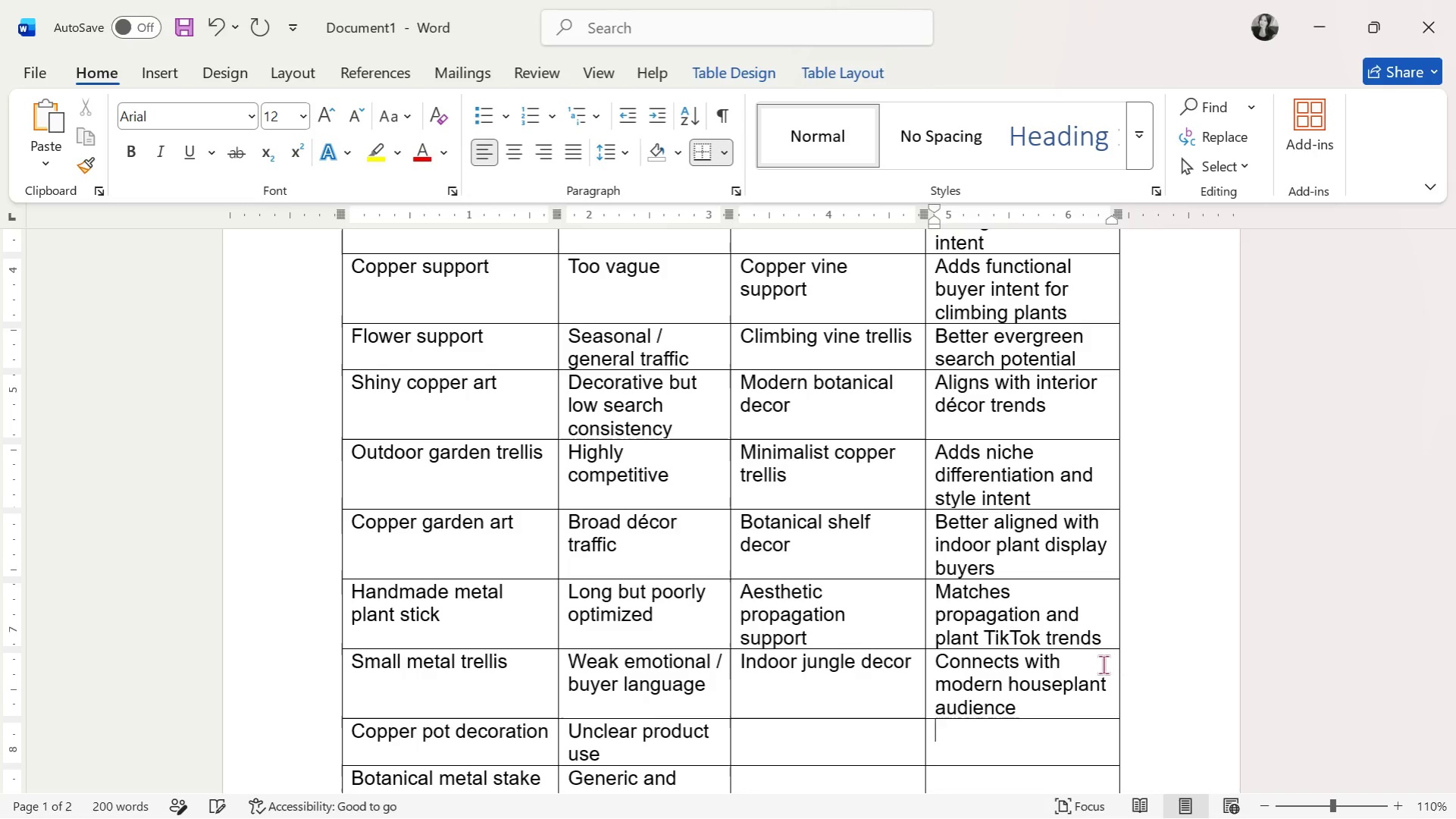 
key(ArrowLeft)
 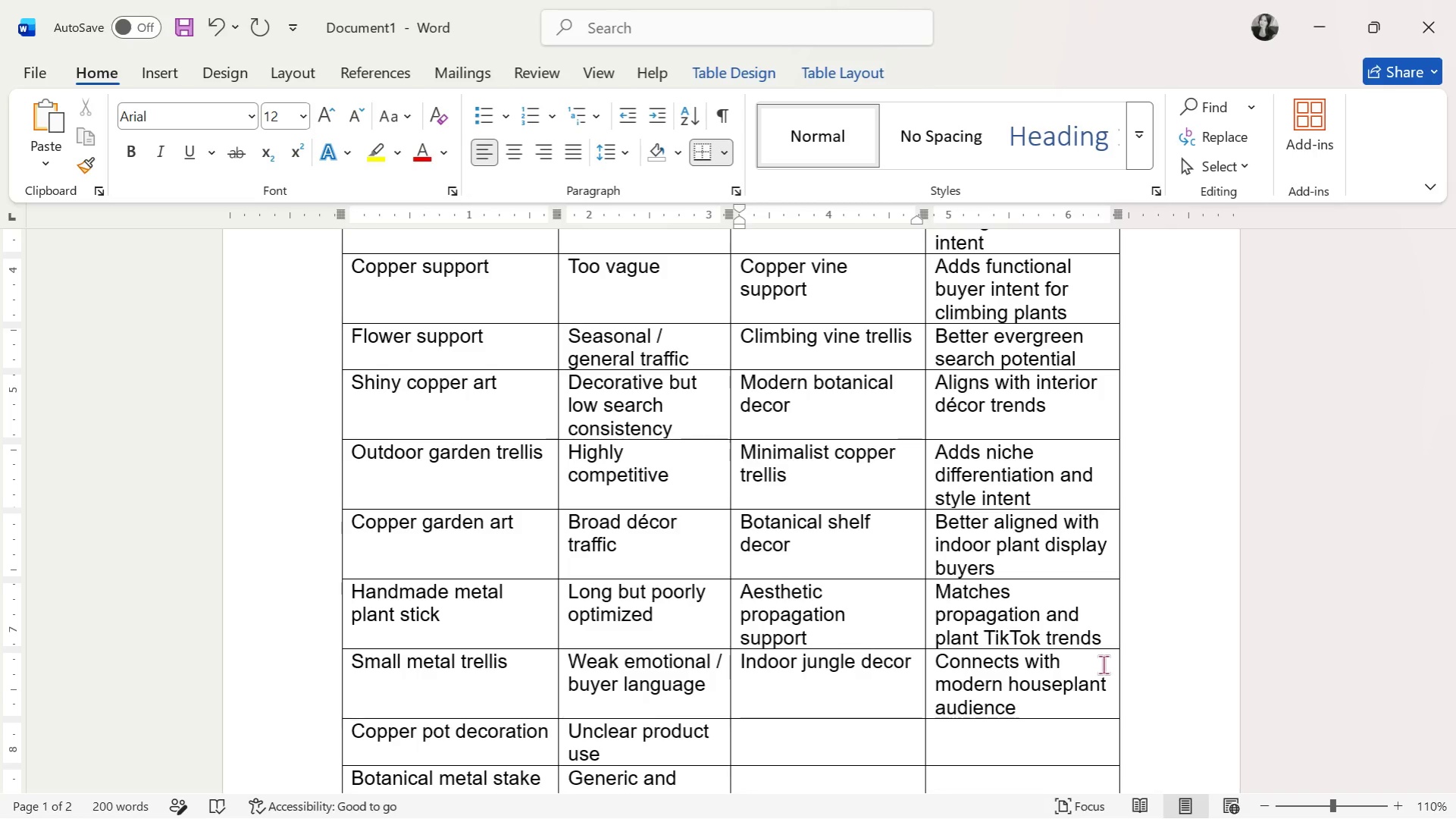 
type(planter accent decor)
 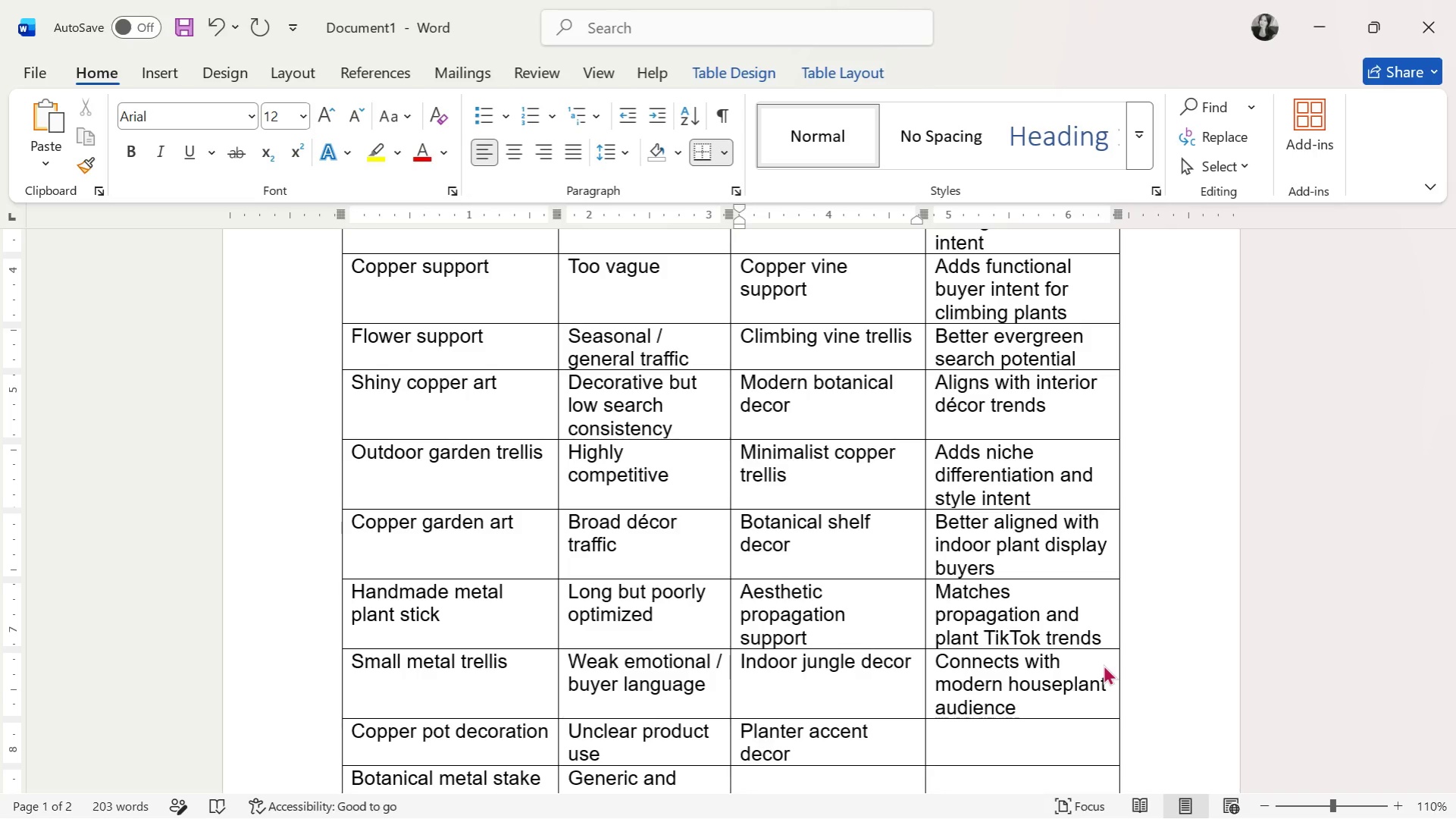 
key(ArrowRight)
 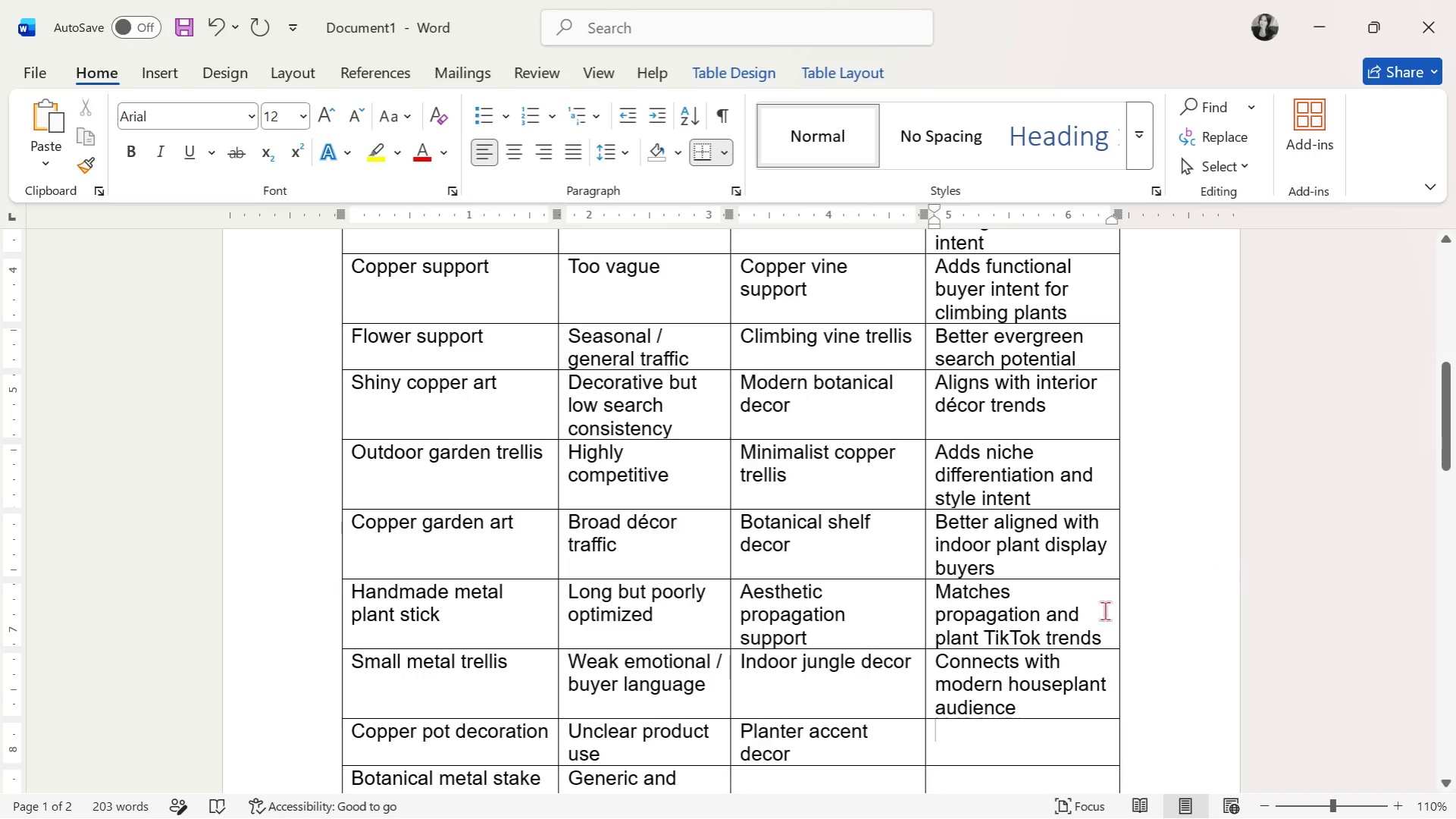 
scroll: coordinate [963, 669], scroll_direction: down, amount: 3.0
 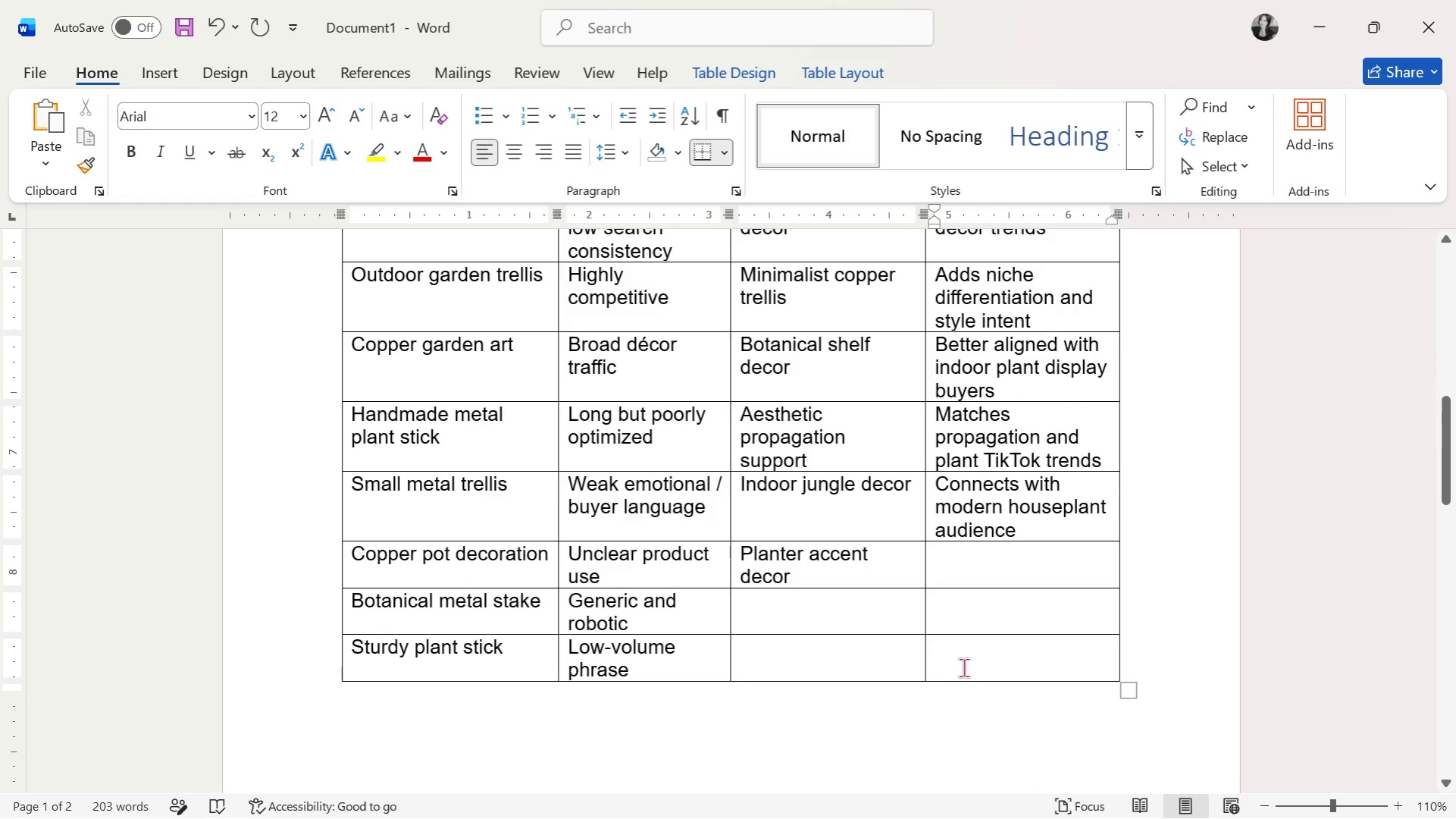 
type(better reflects how etsy)
key(Backspace)
key(Backspace)
key(Backspace)
key(Backspace)
type(Etsty)
key(Backspace)
key(Backspace)
type(y users search decorative add-ons)
 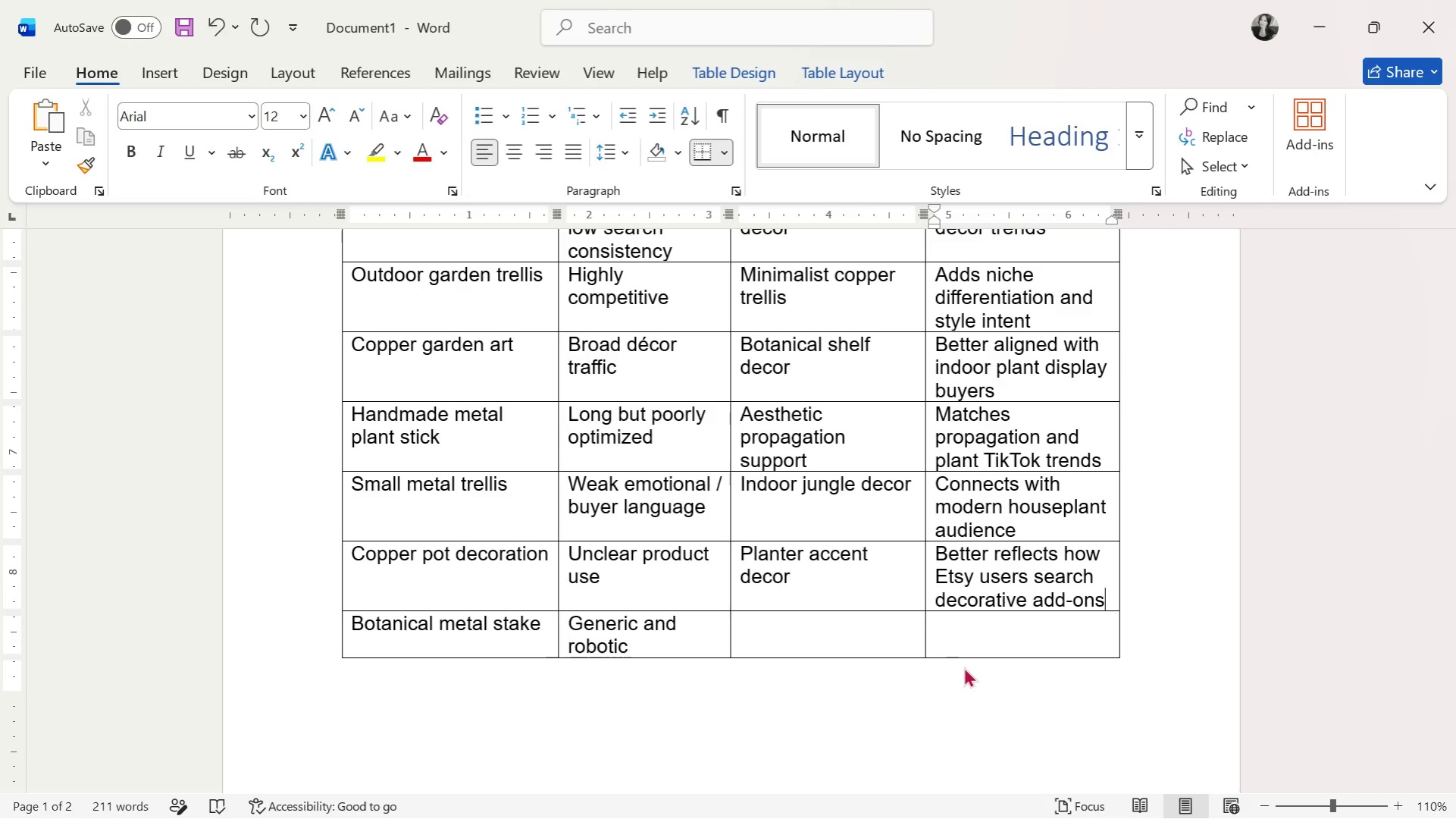 
key(ArrowDown)
 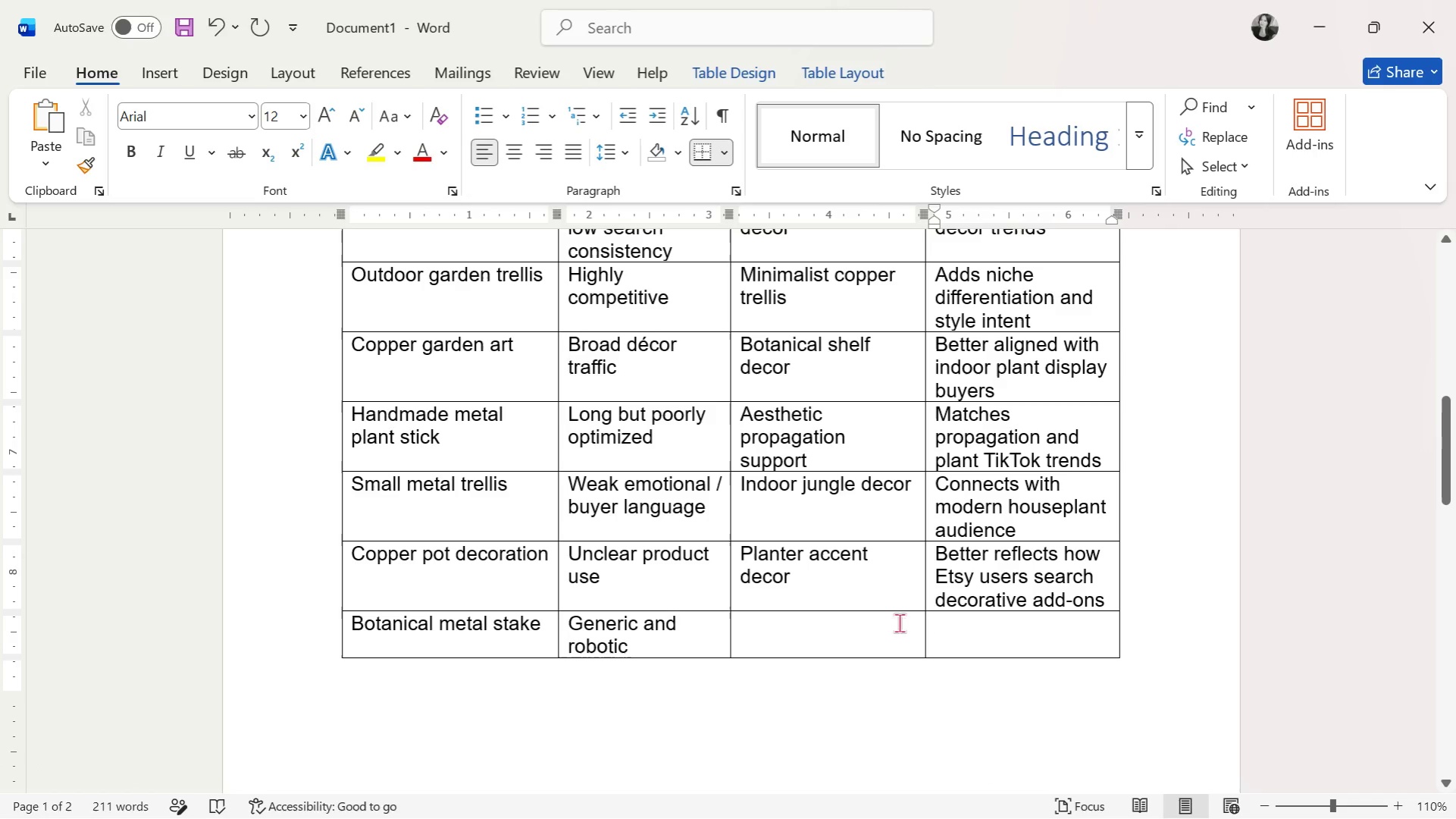 
wait(6.91)
 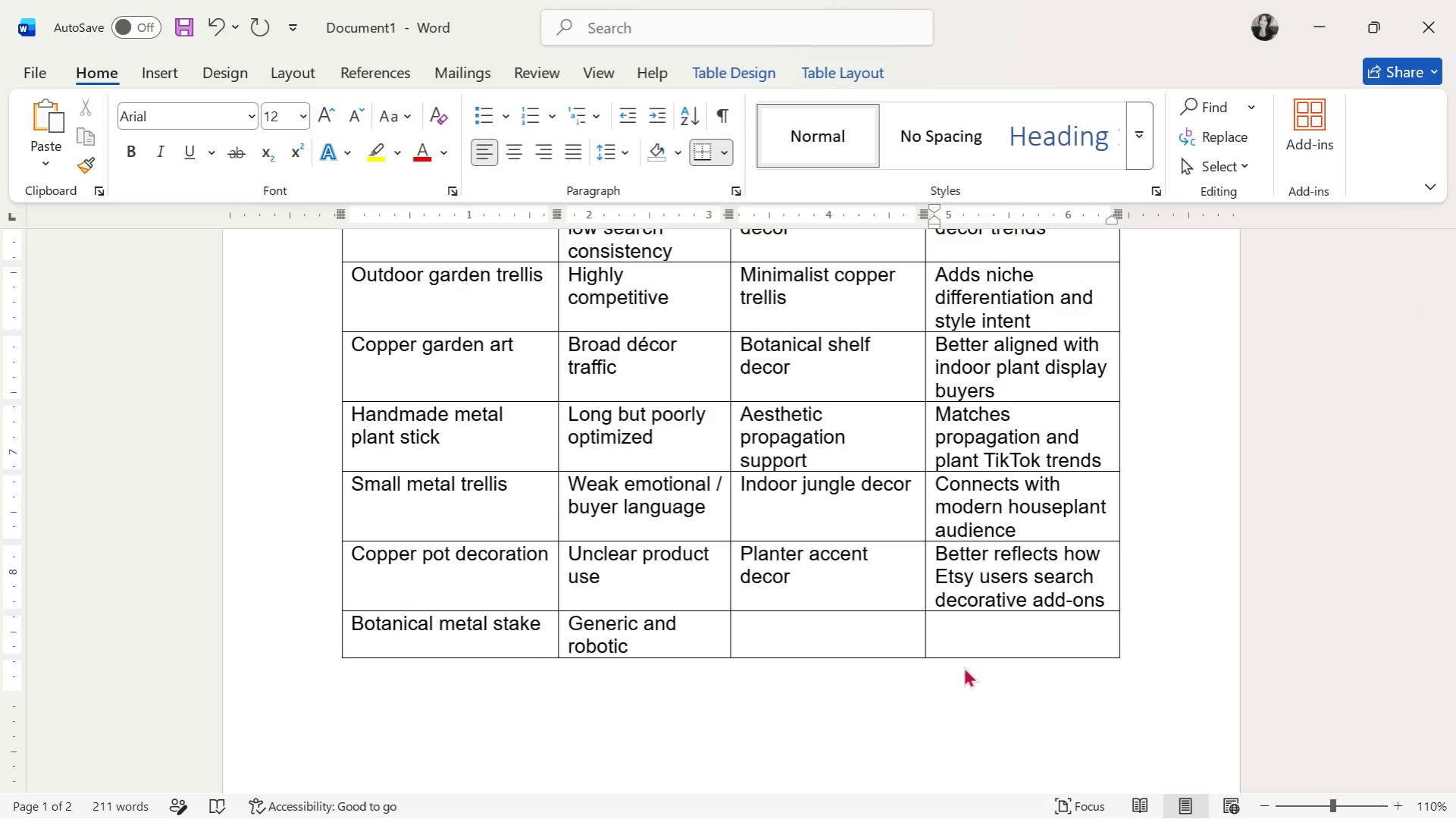 
scroll: coordinate [729, 641], scroll_direction: down, amount: 2.0
 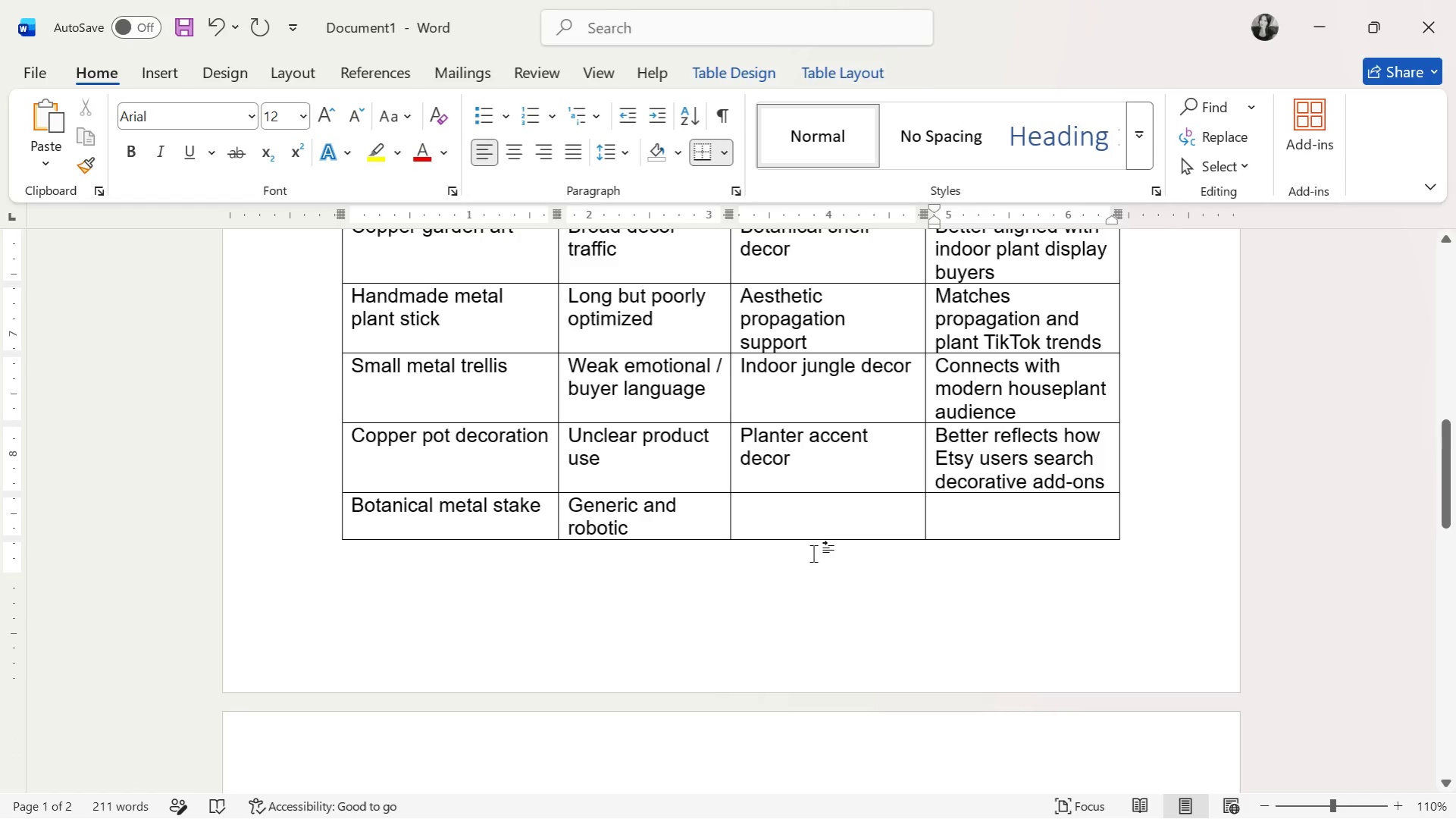 
left_click([834, 516])
 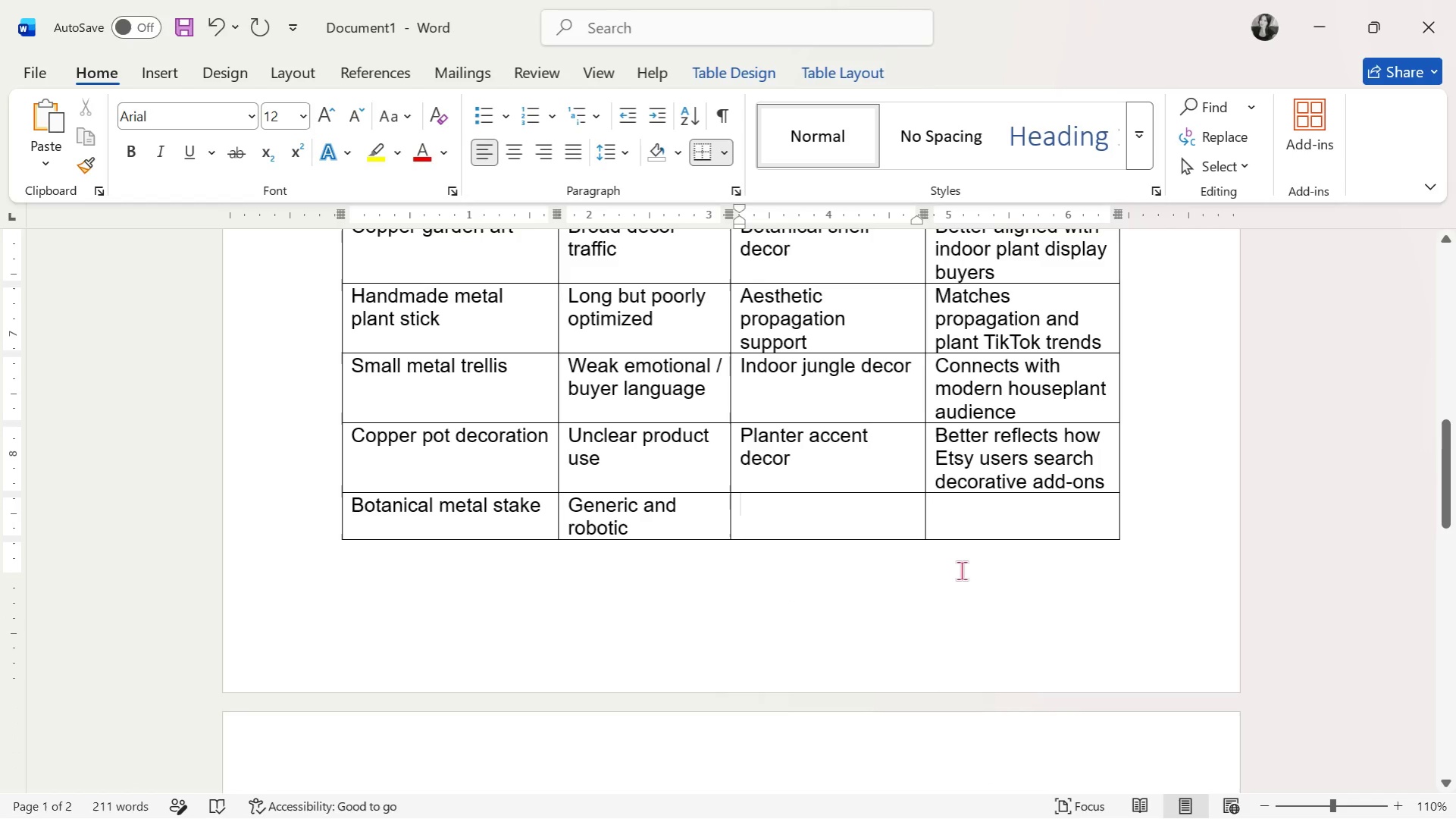 
scroll: coordinate [947, 576], scroll_direction: down, amount: 3.0
 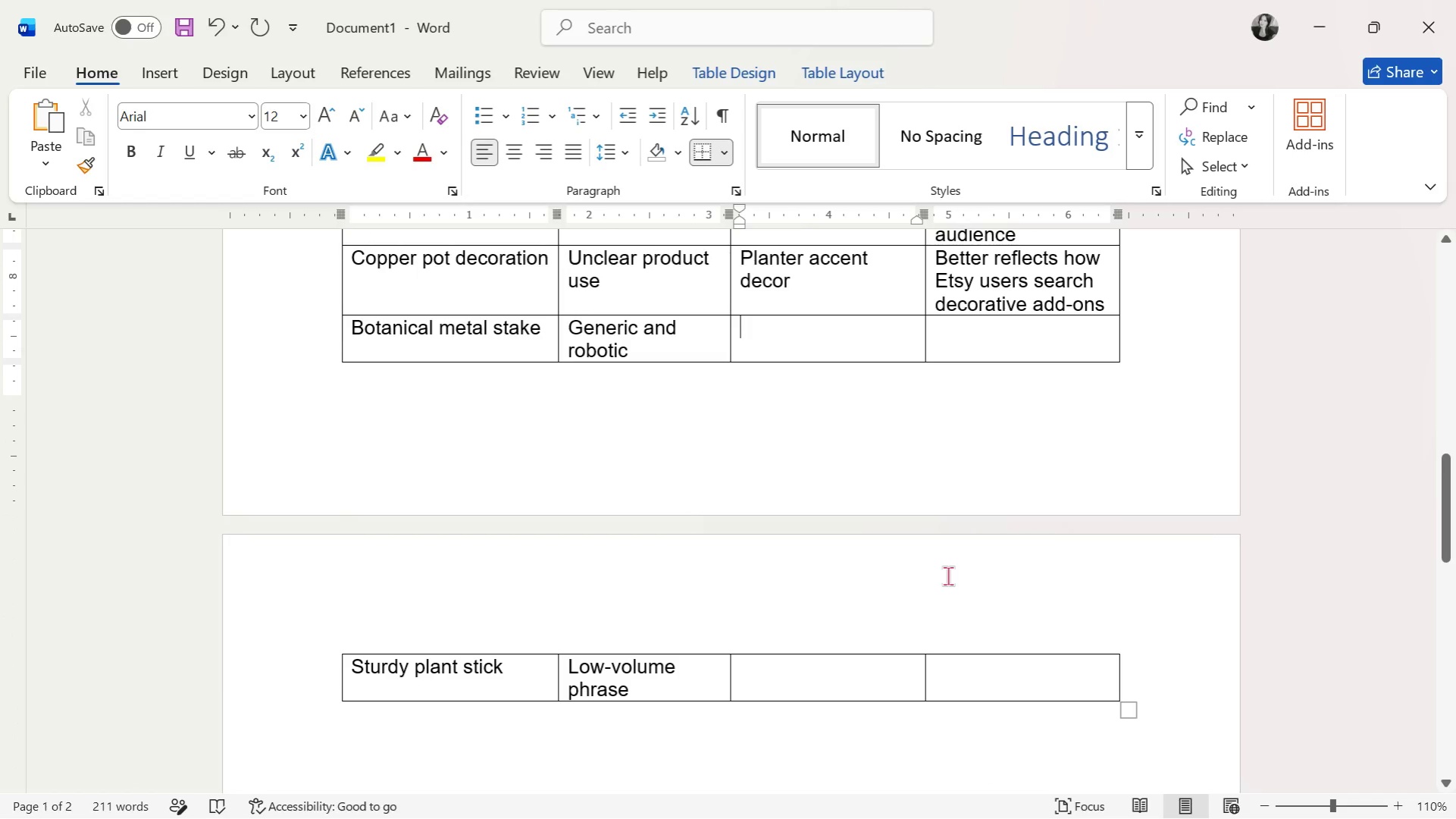 
scroll: coordinate [947, 576], scroll_direction: none, amount: 0.0
 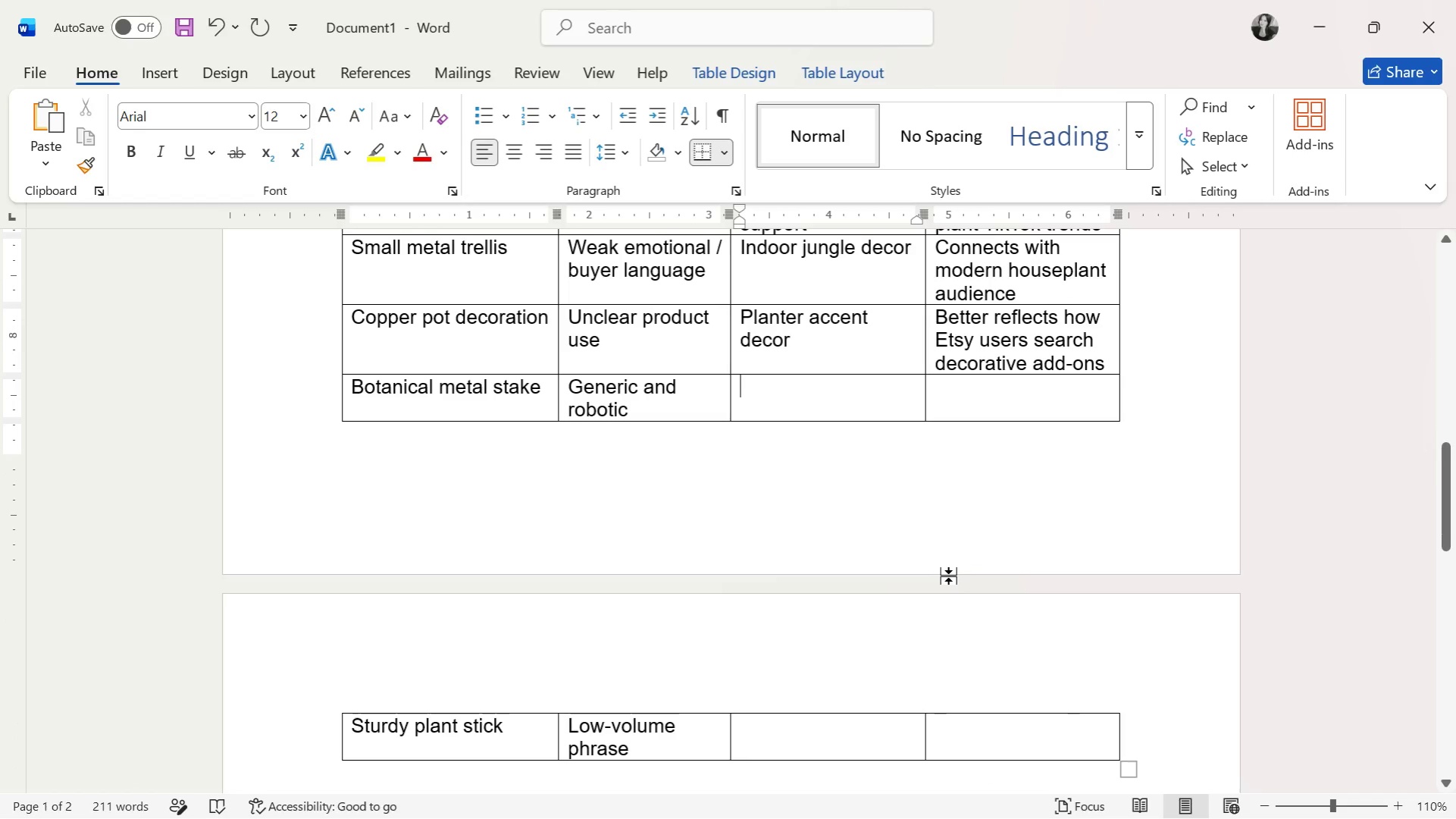 
type(moer)
key(Backspace)
key(Backspace)
type(dern plant styling )
 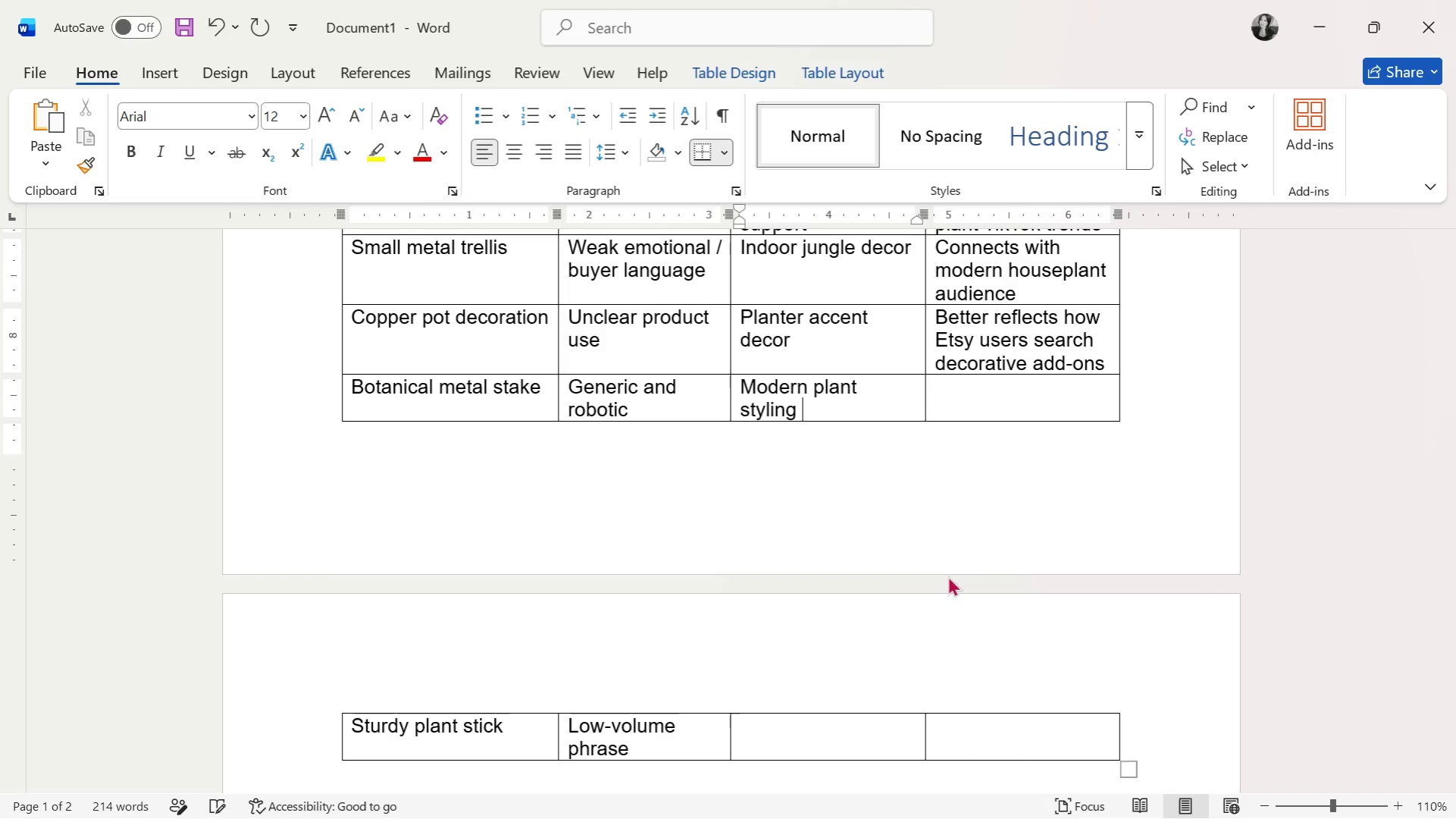 
key(ArrowRight)
 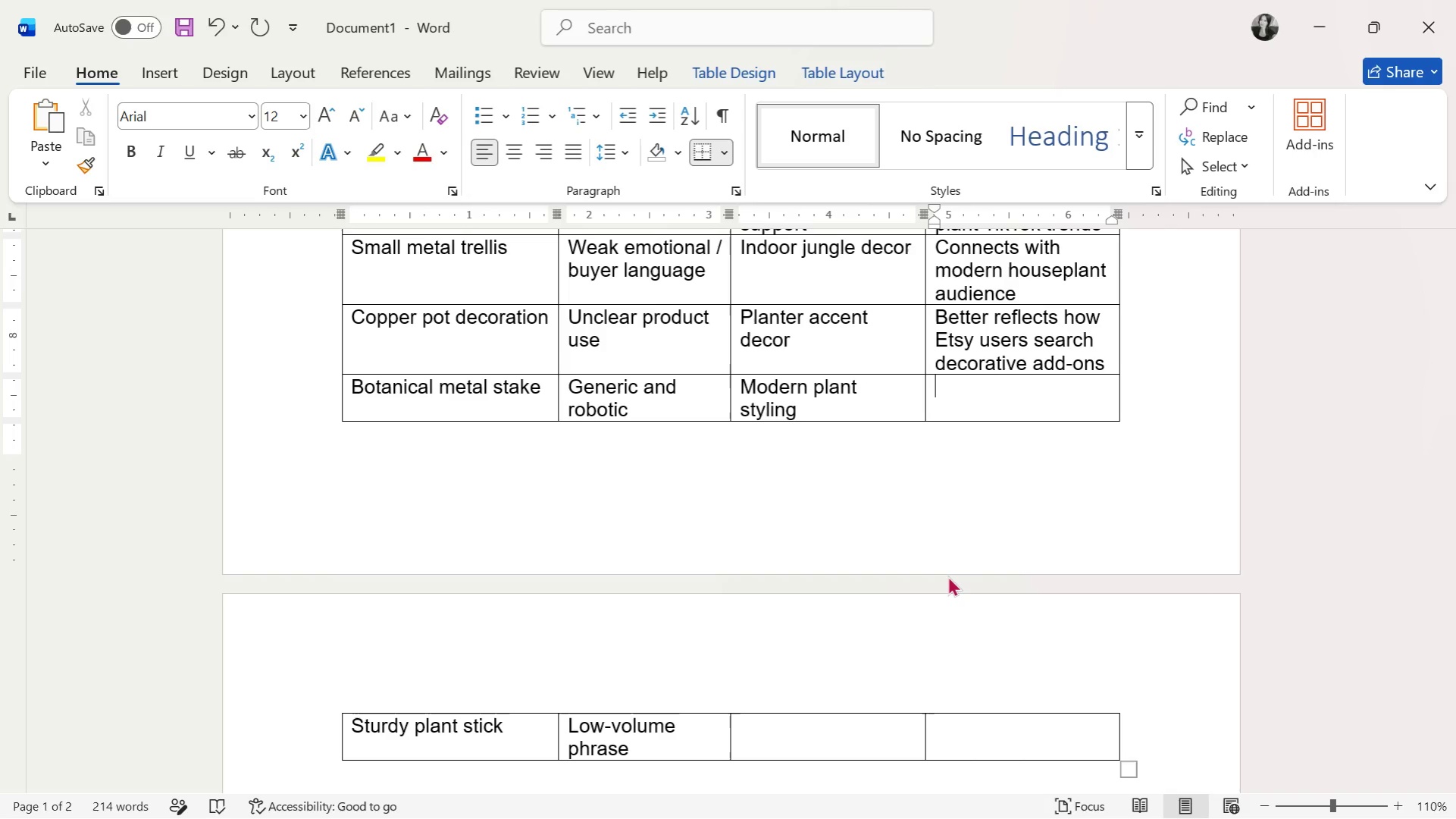 
type(more natural a)
key(Backspace)
type(shi)
key(Backspace)
type(opper language)
 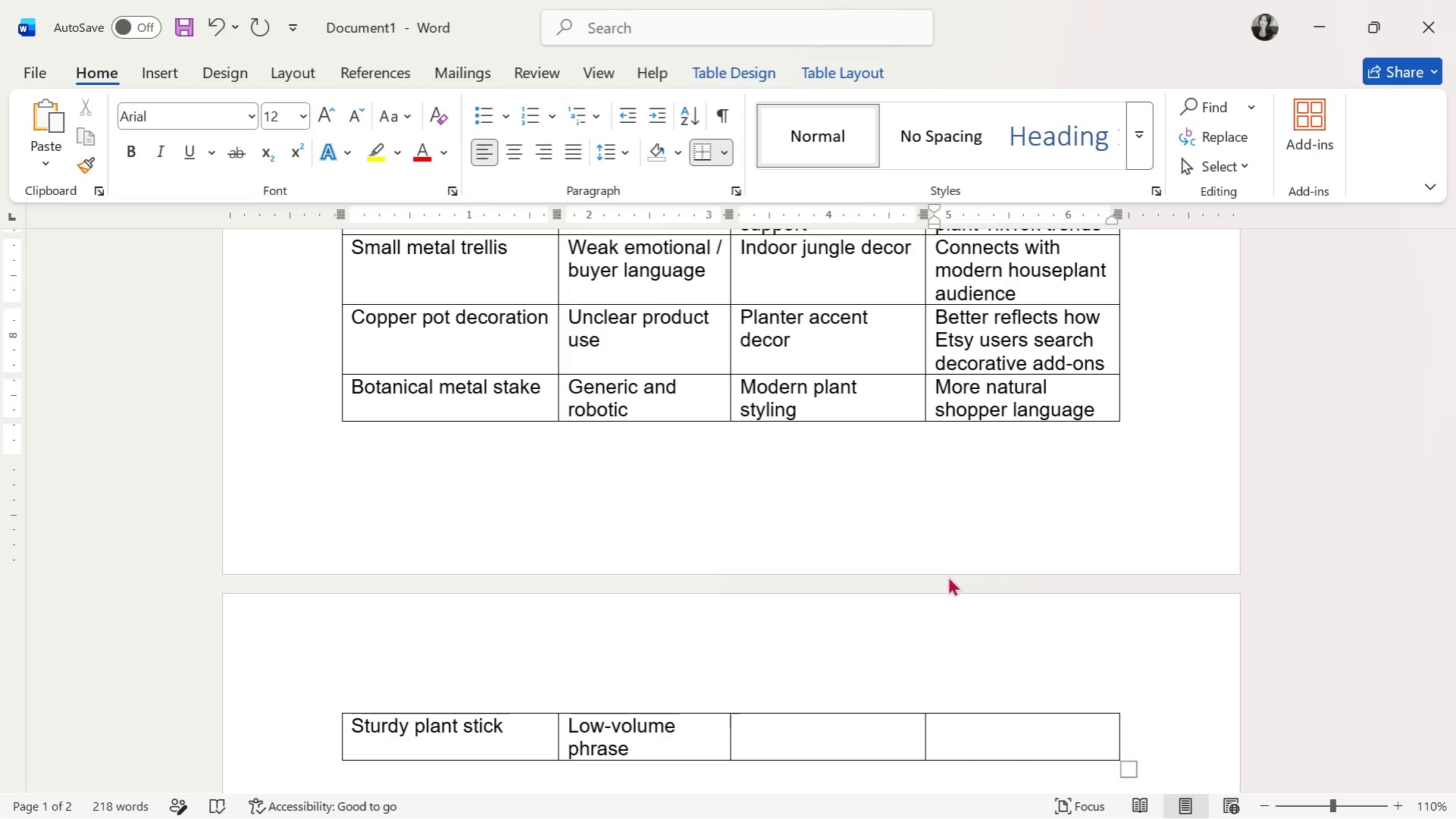 
key(ArrowDown)
 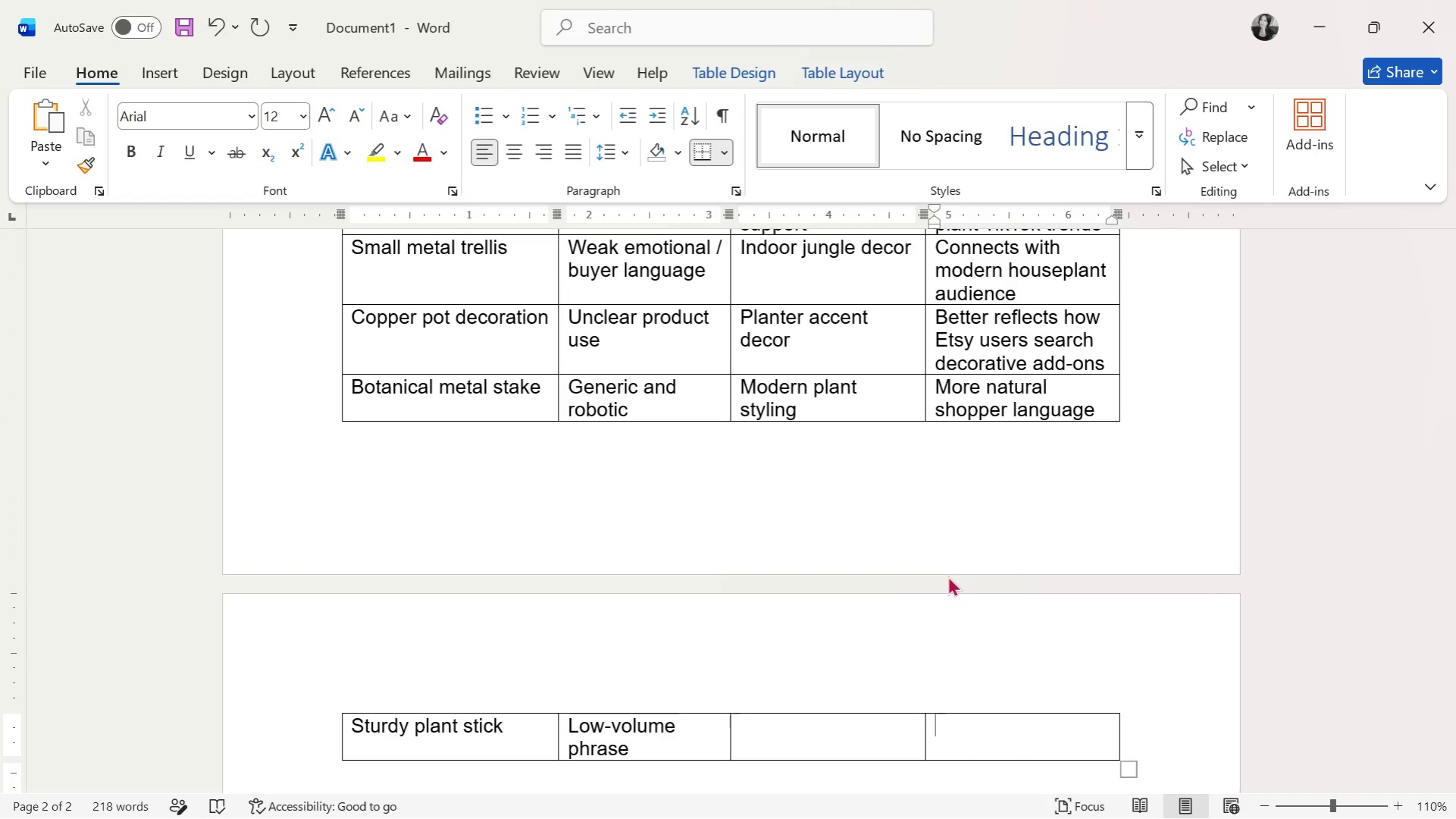 
type(adds both functu)
key(Backspace)
type(ionality and plant-specific relevance)
 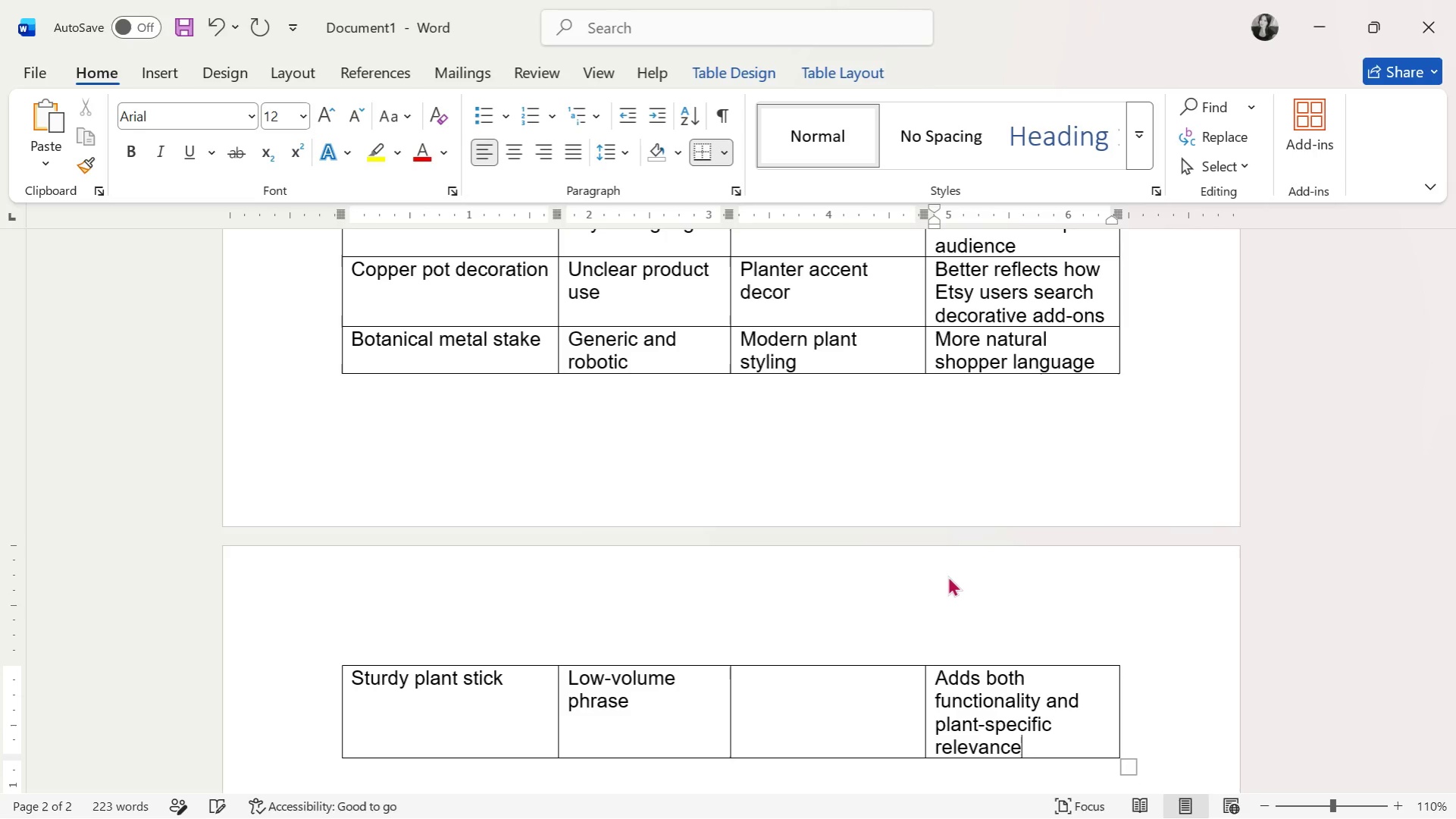 
key(ArrowLeft)
 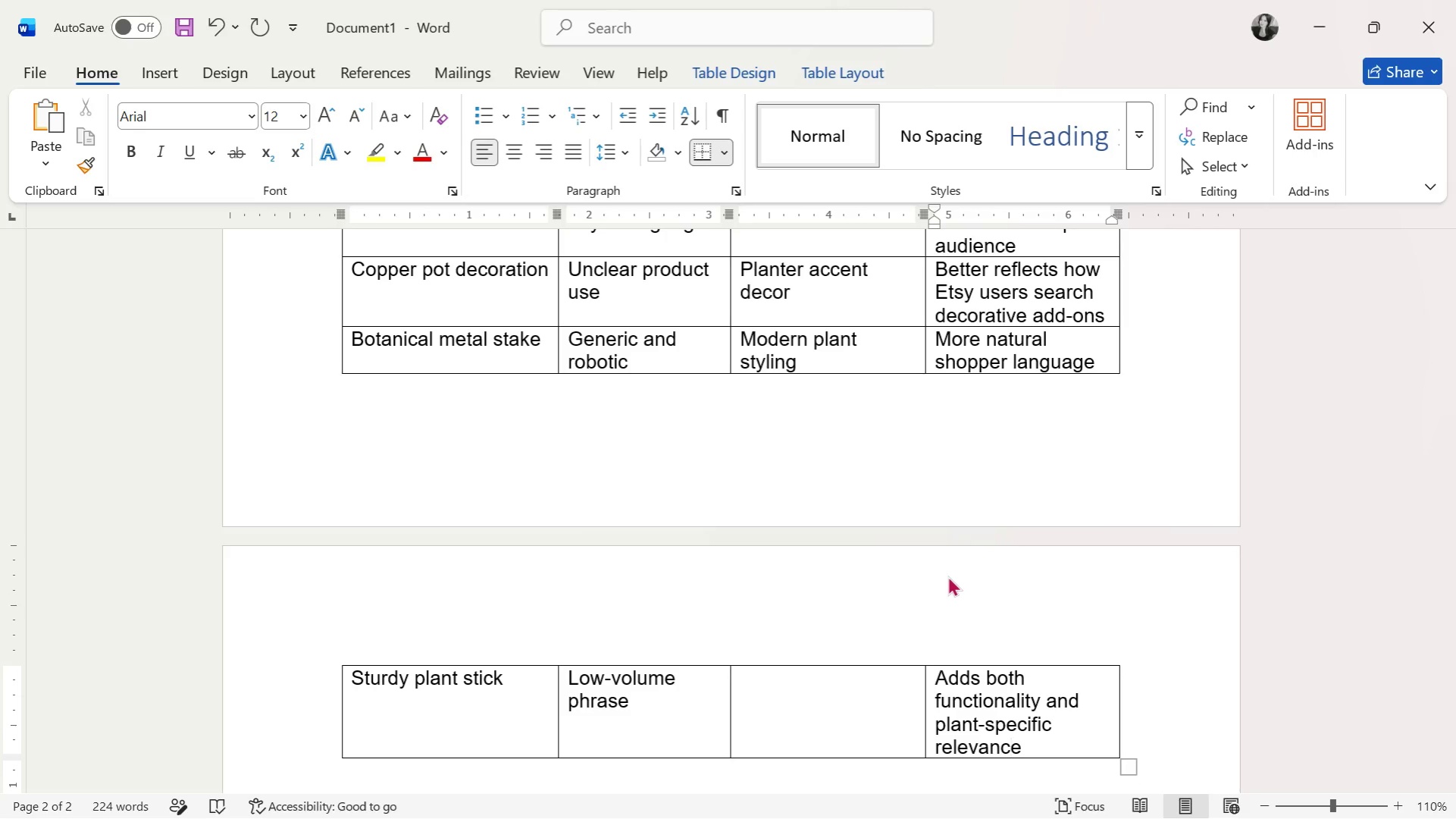 
key(ArrowLeft)
 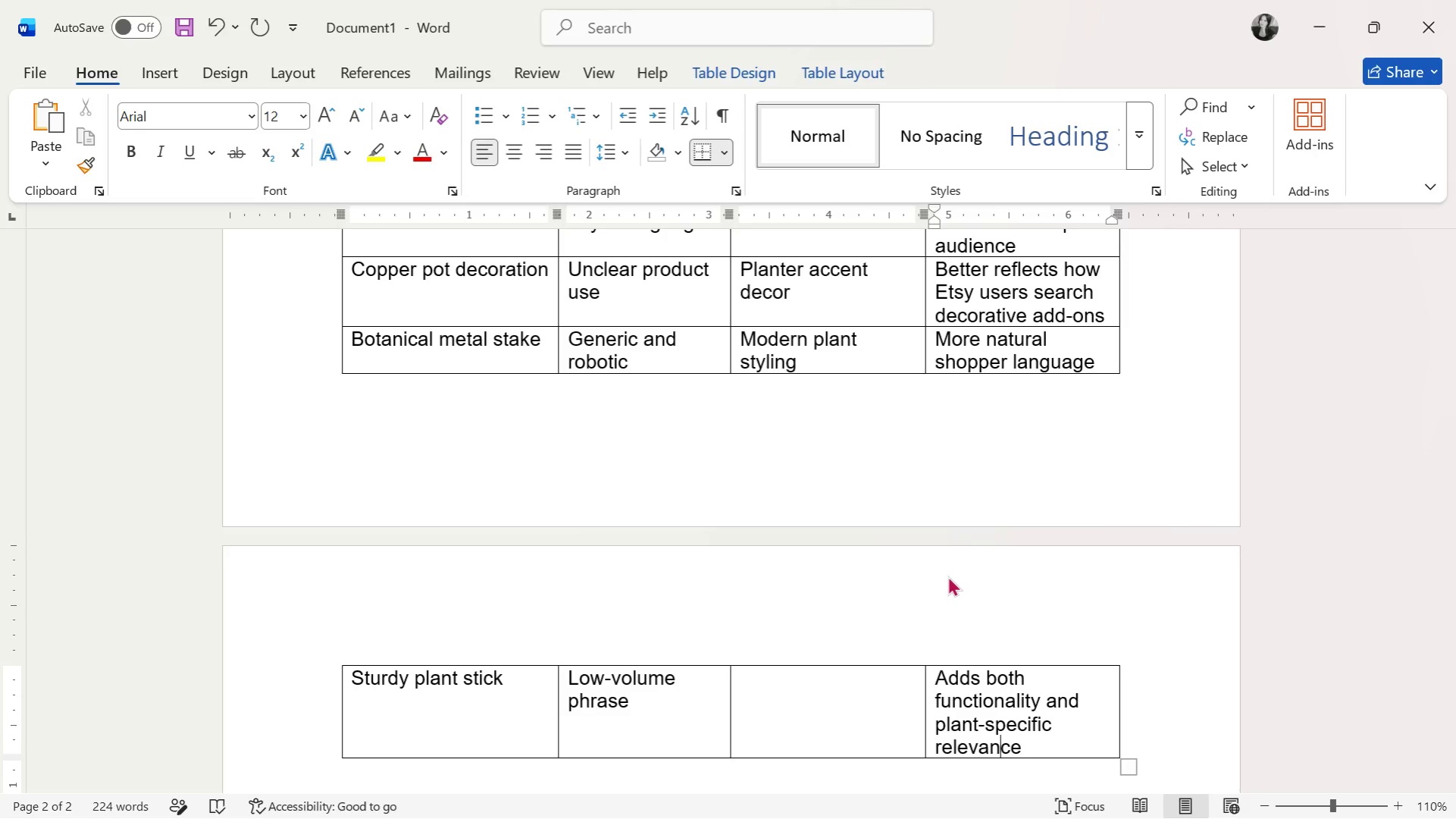 
key(ArrowLeft)
 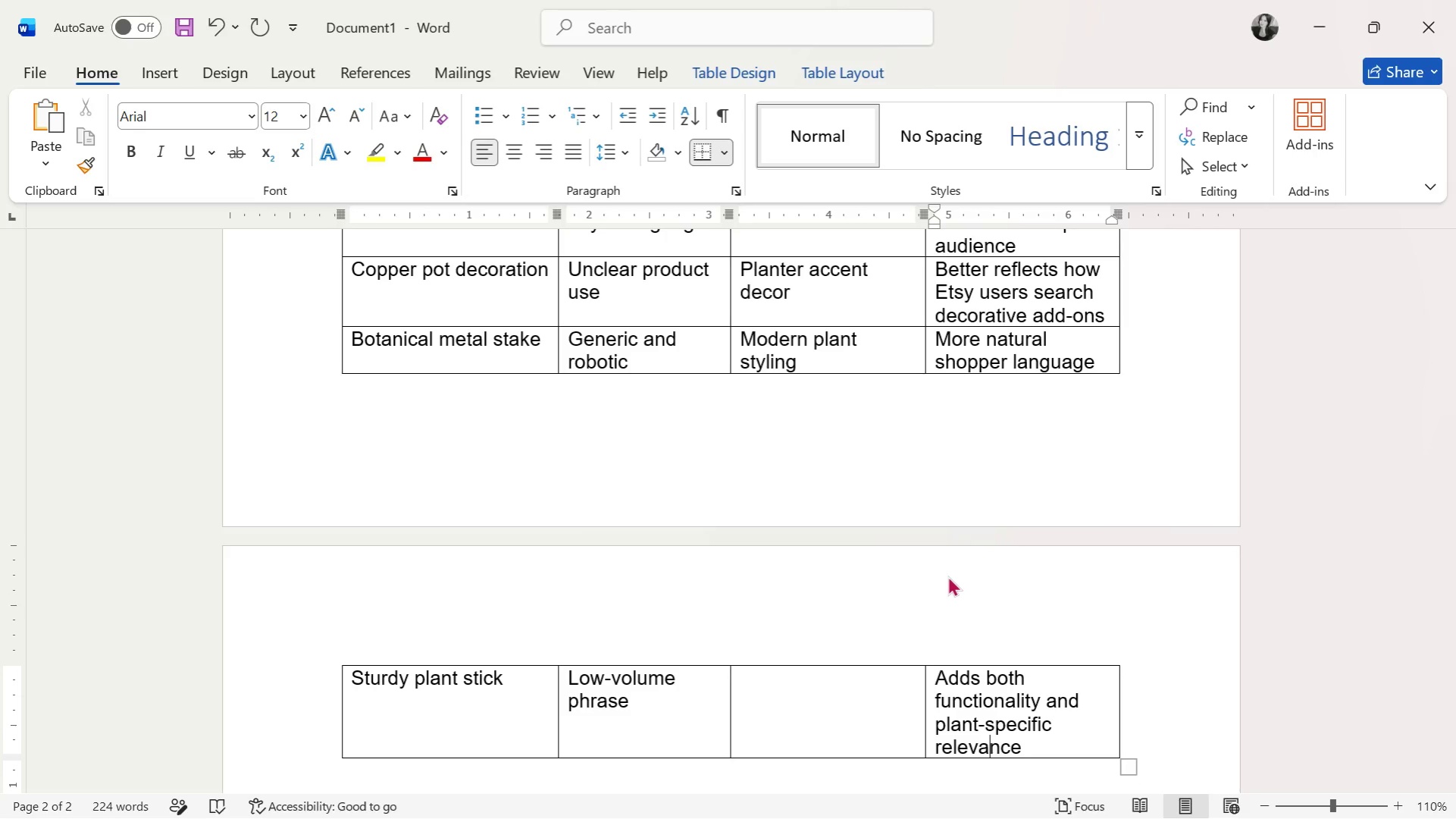 
key(ArrowLeft)
 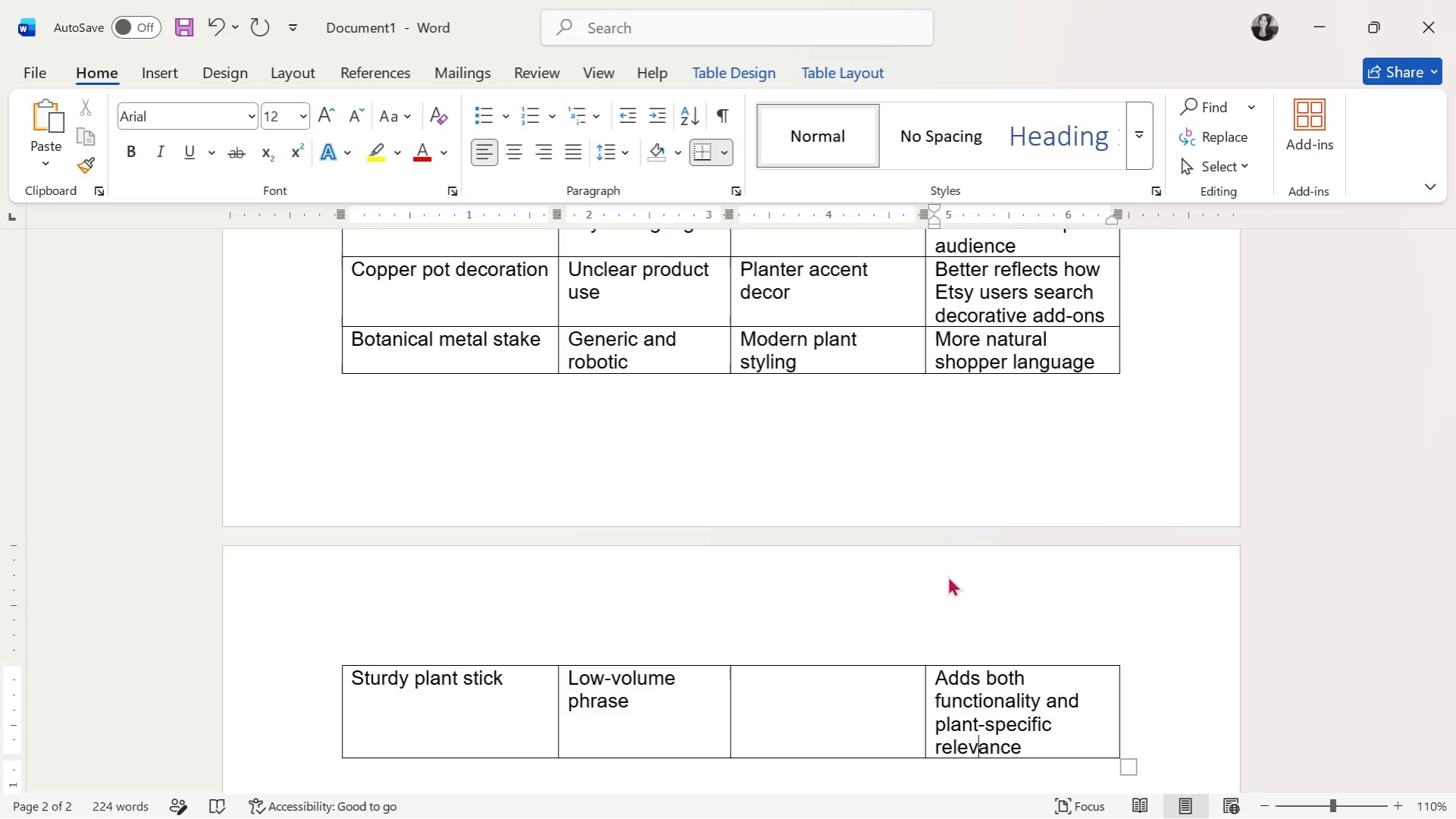 
key(ArrowLeft)
 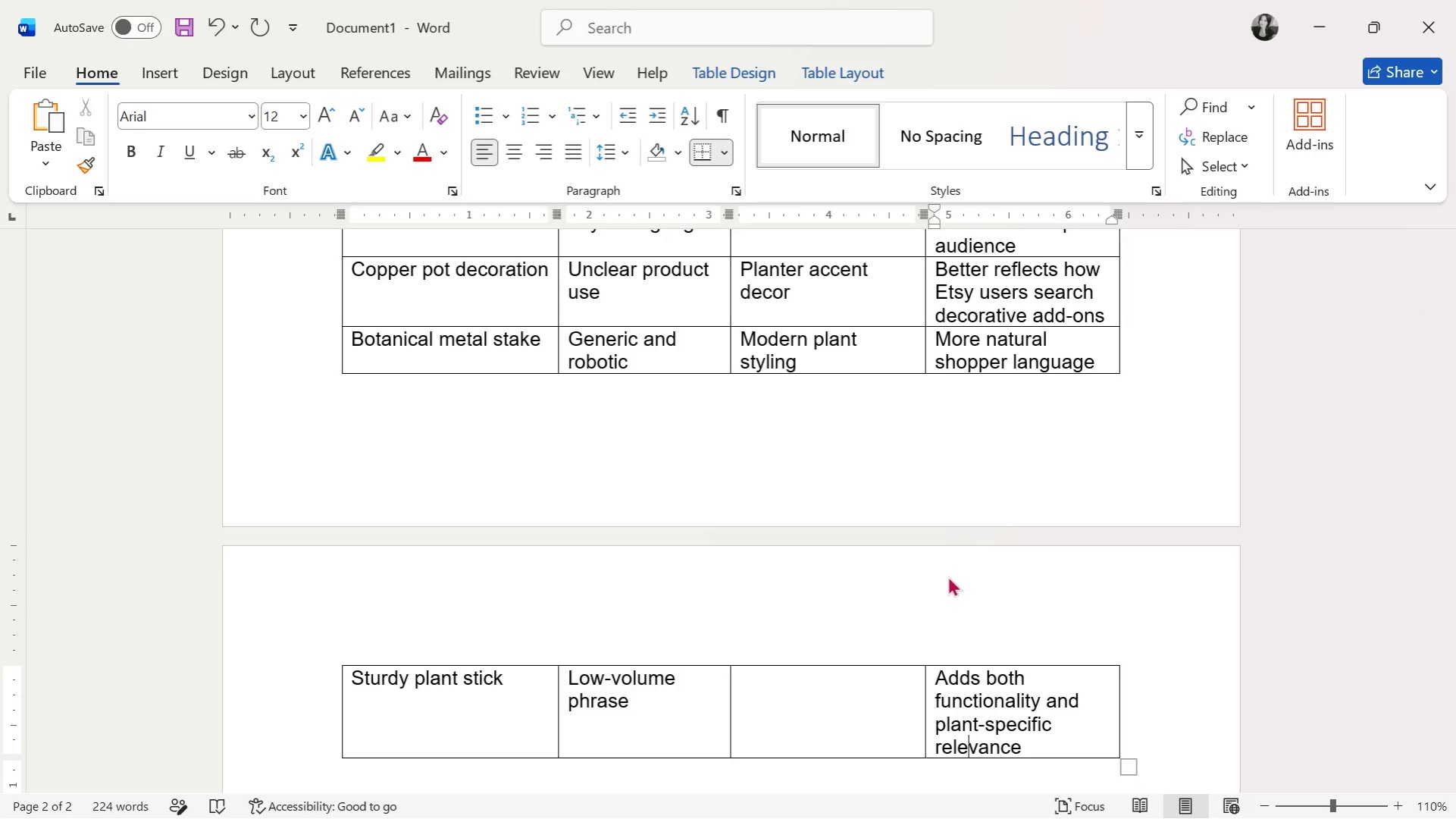 
key(ArrowLeft)
 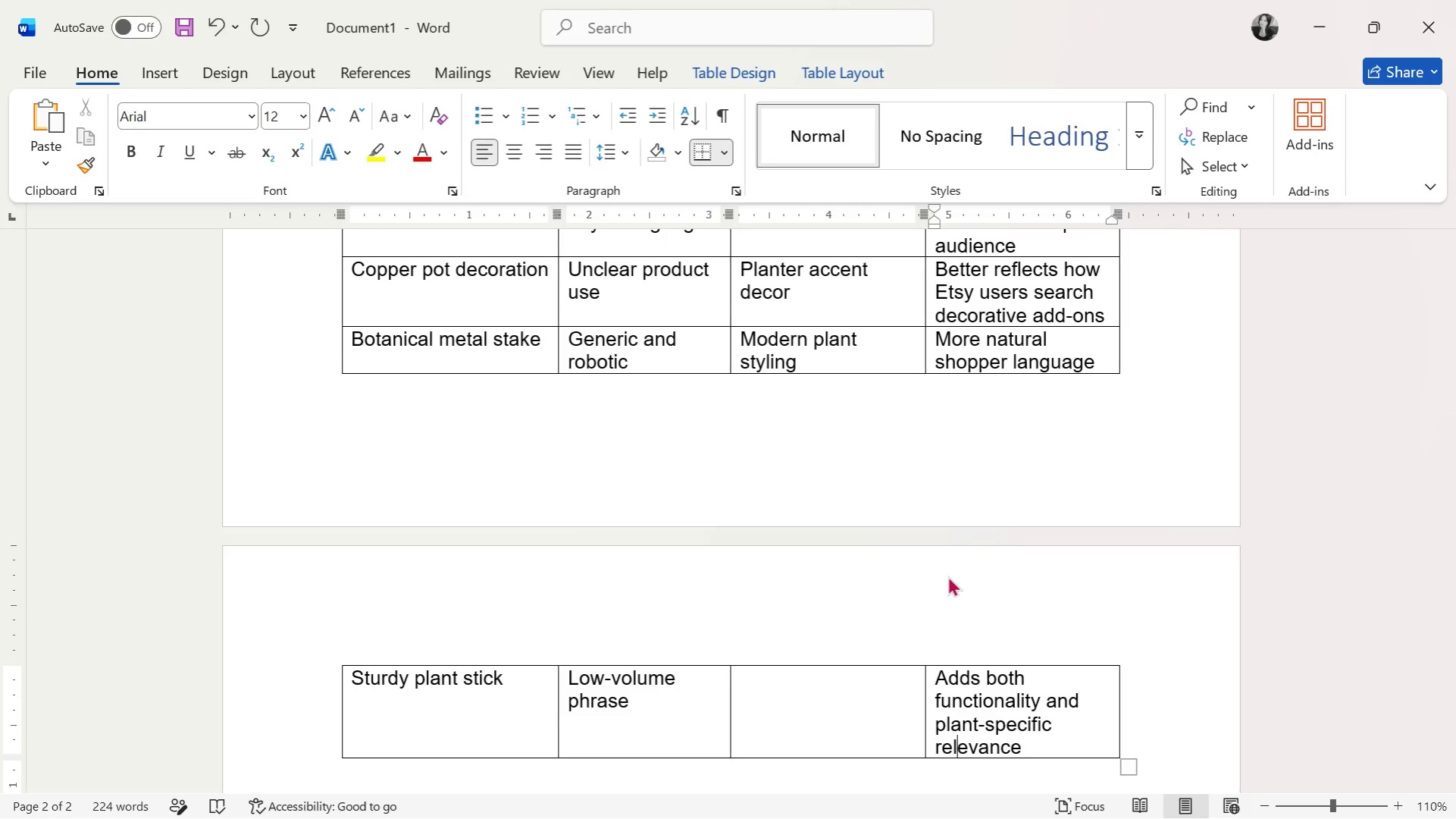 
key(ArrowLeft)
 